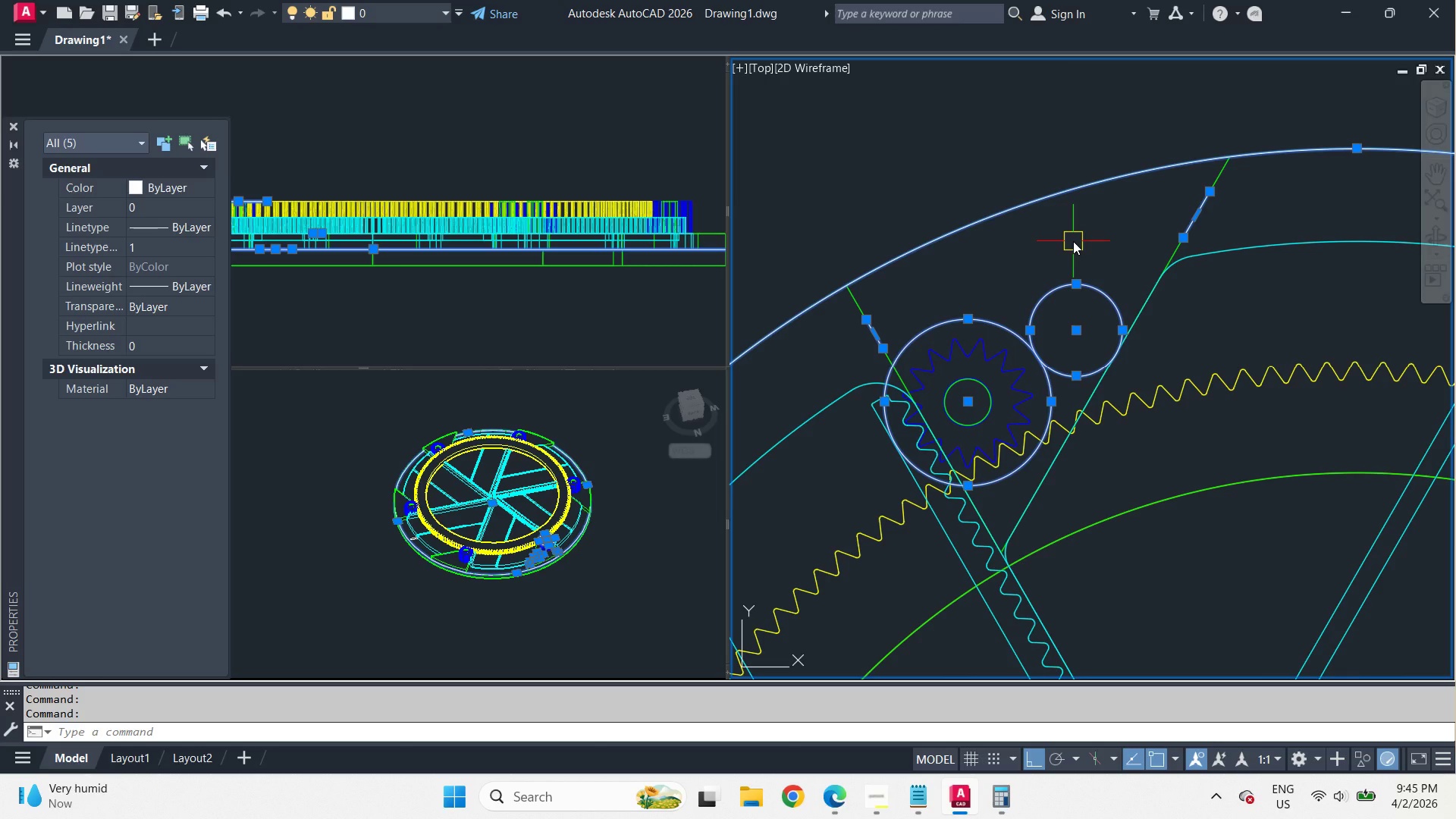 
type(pr)
 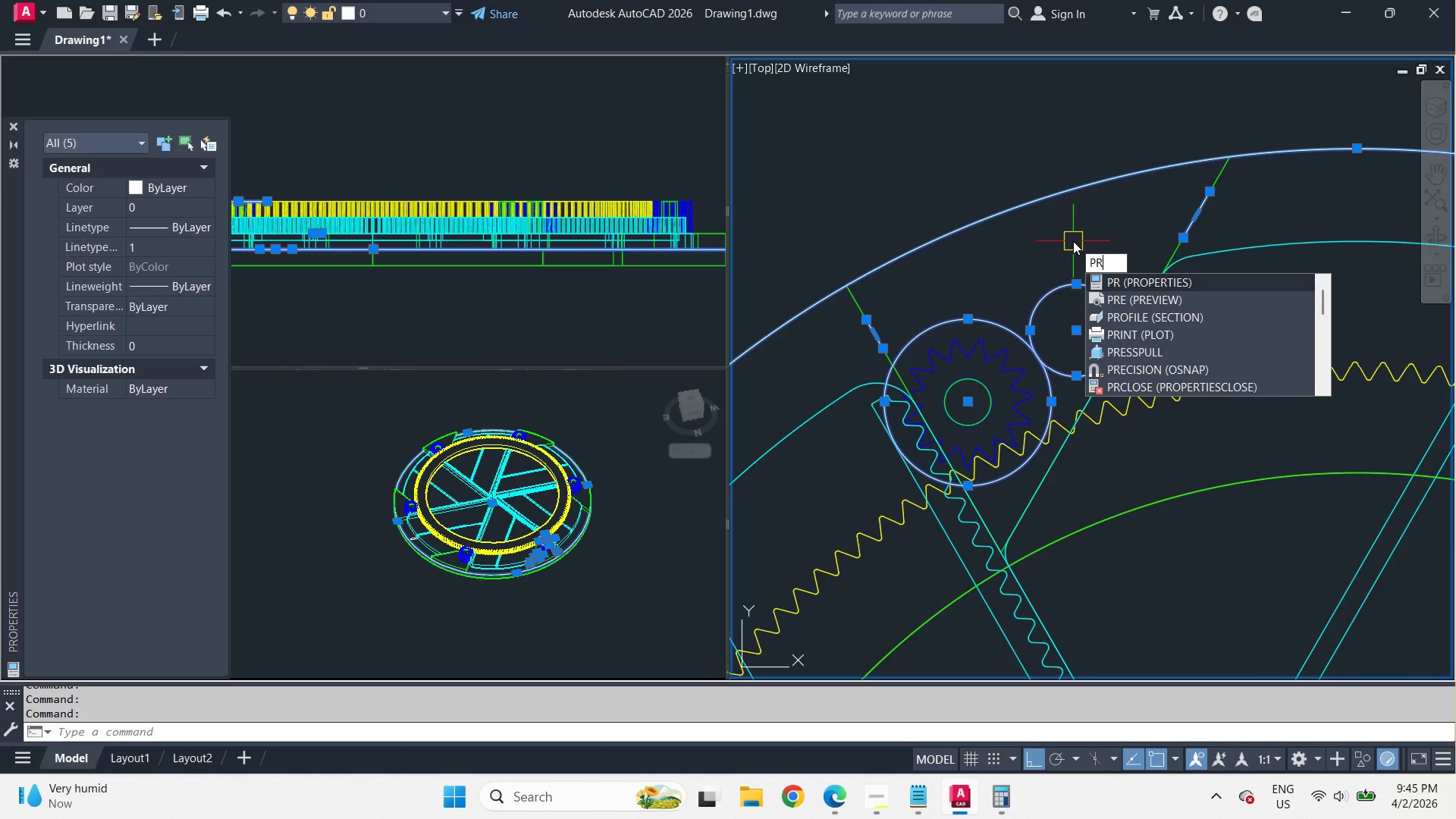 
key(Backspace)
key(Backspace)
key(Backspace)
type(chan)
 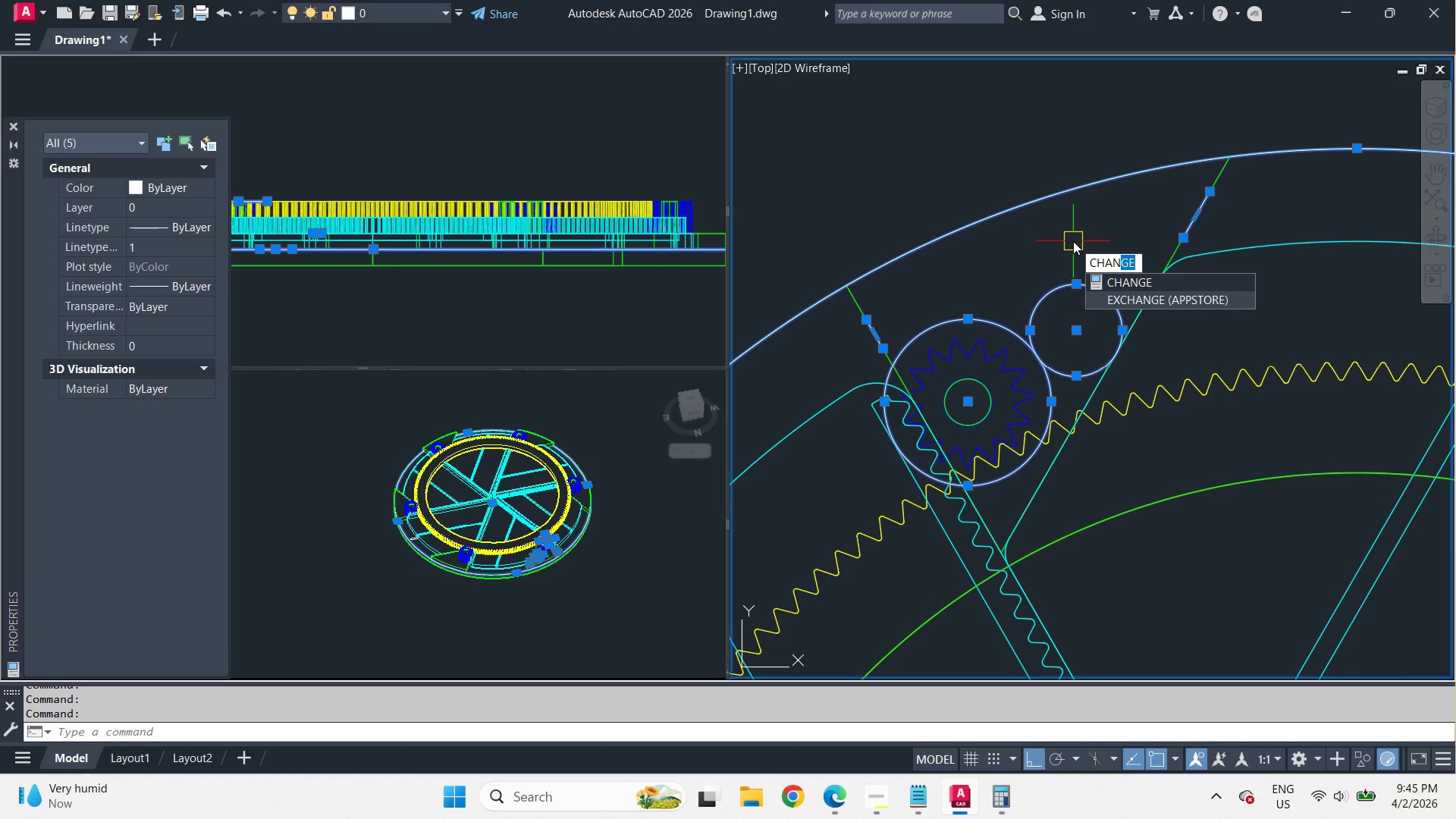 
key(Enter)
 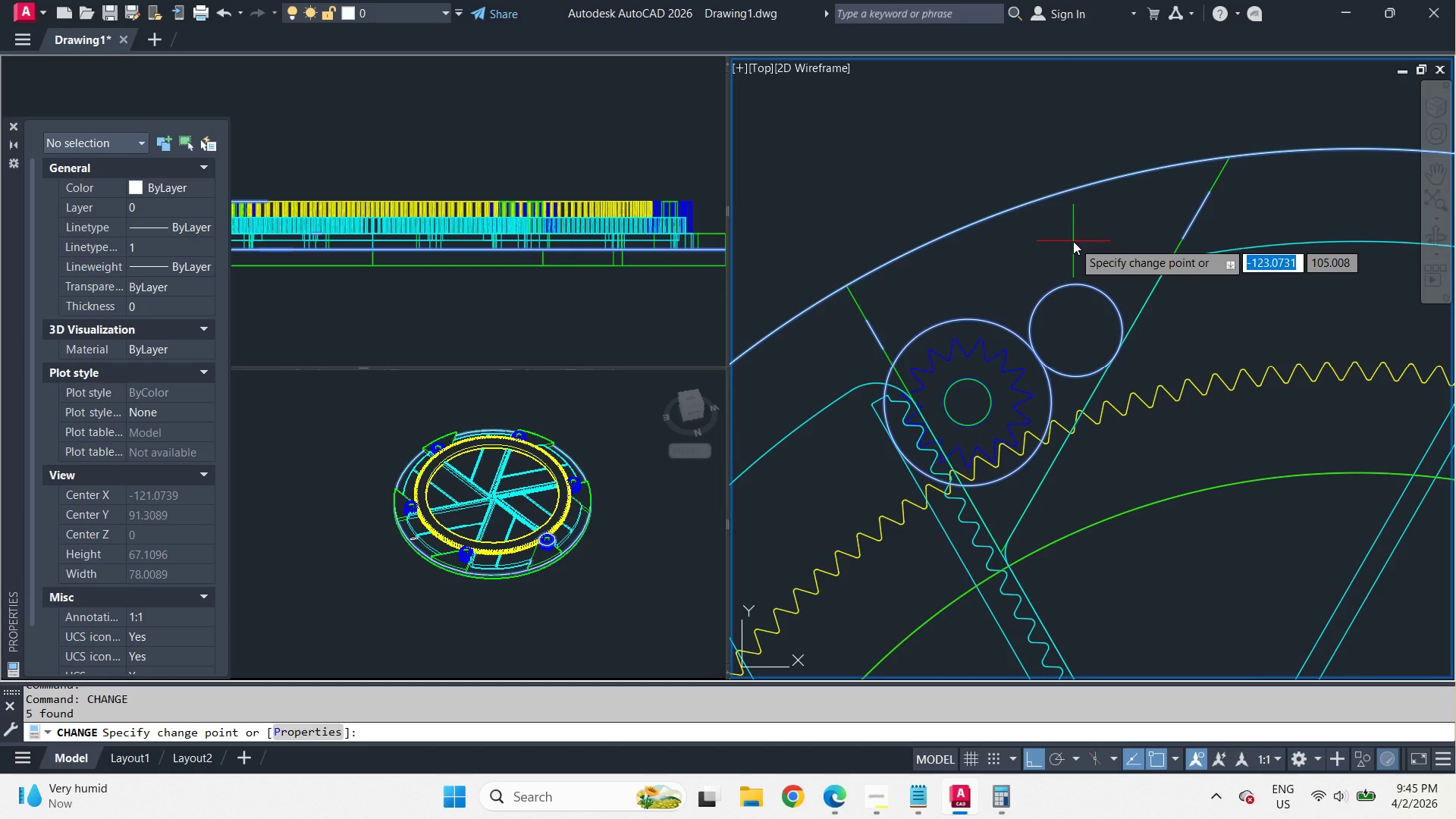 
key(P)
 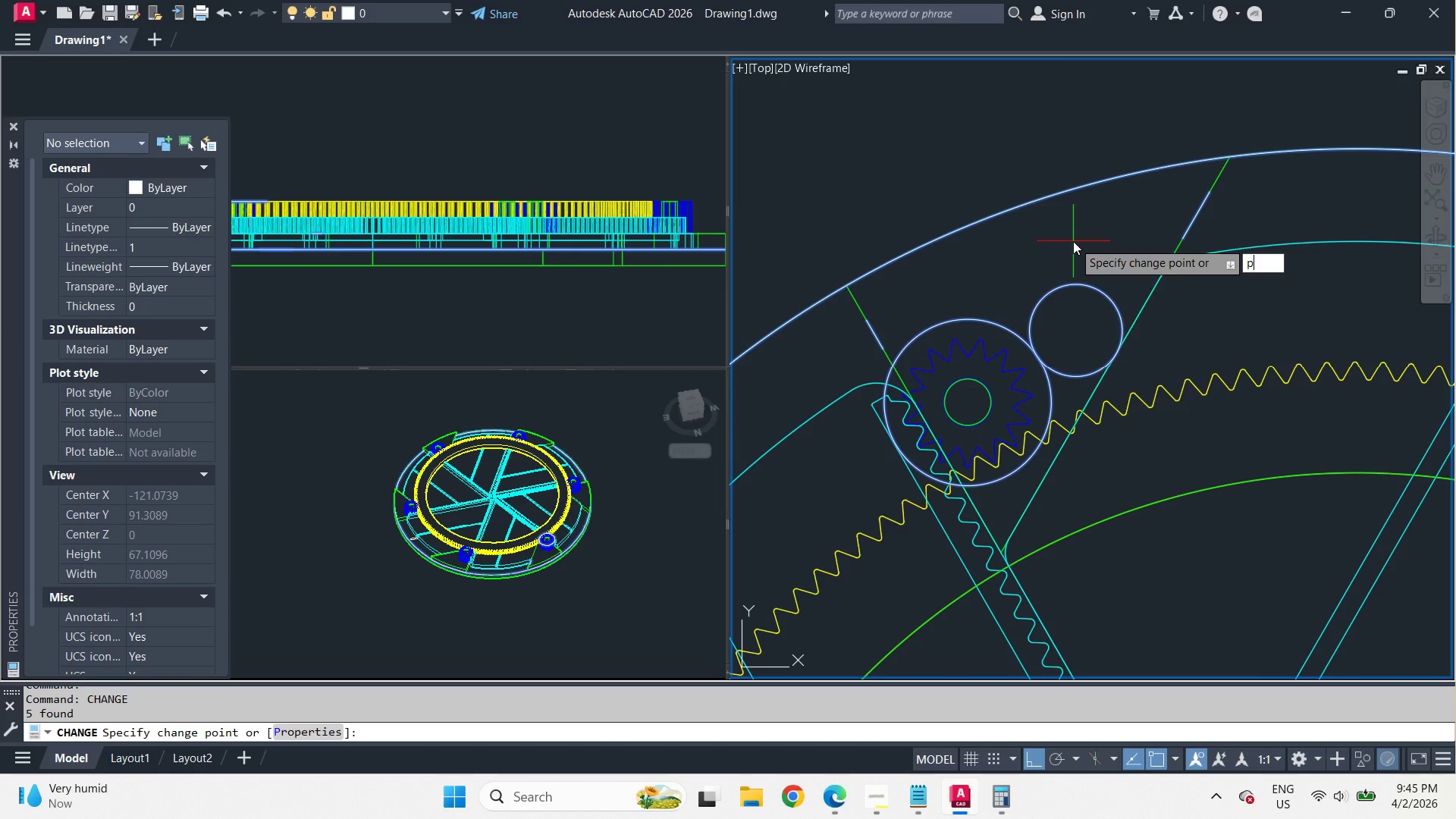 
key(Space)
 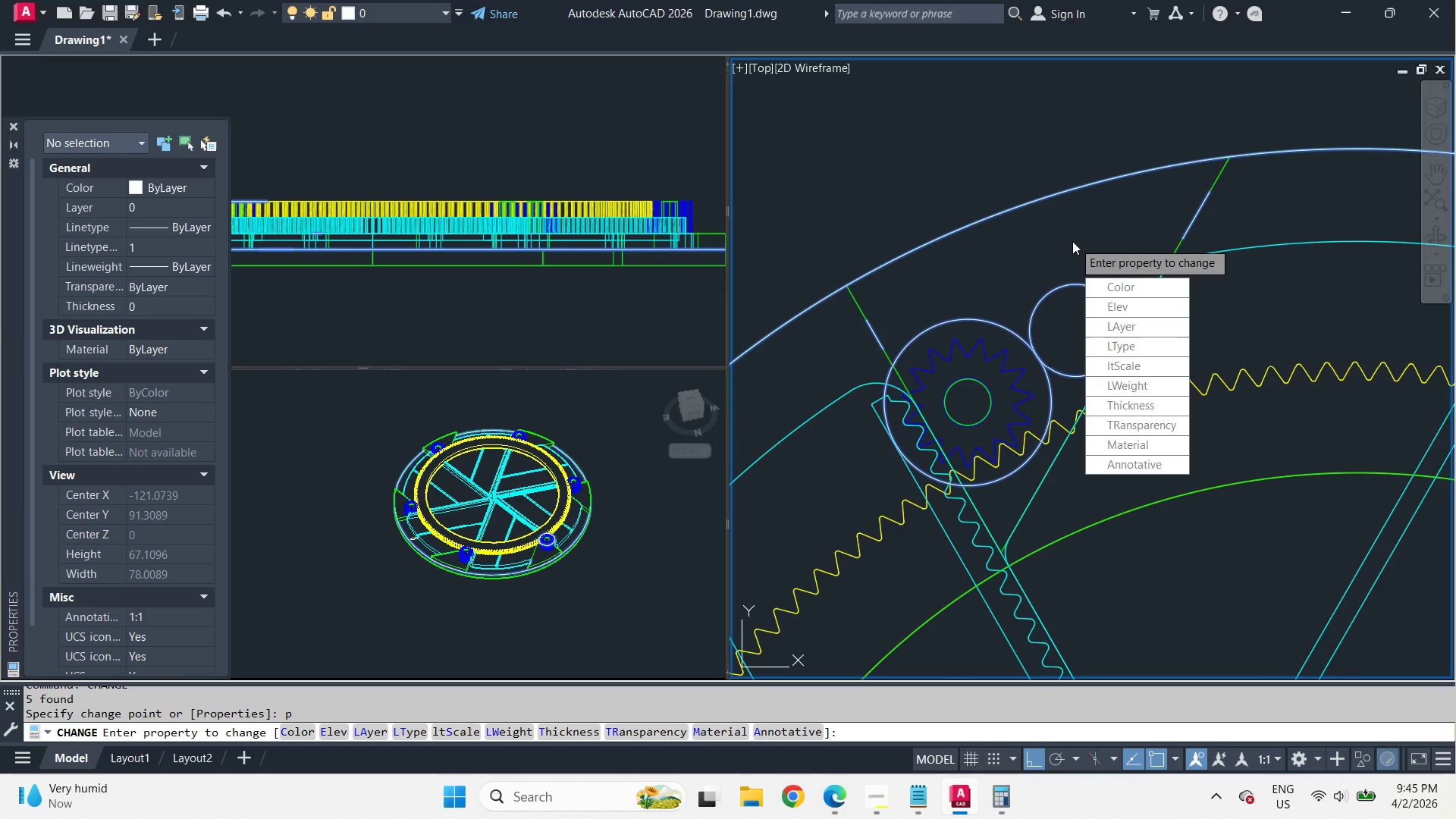 
key(E)
 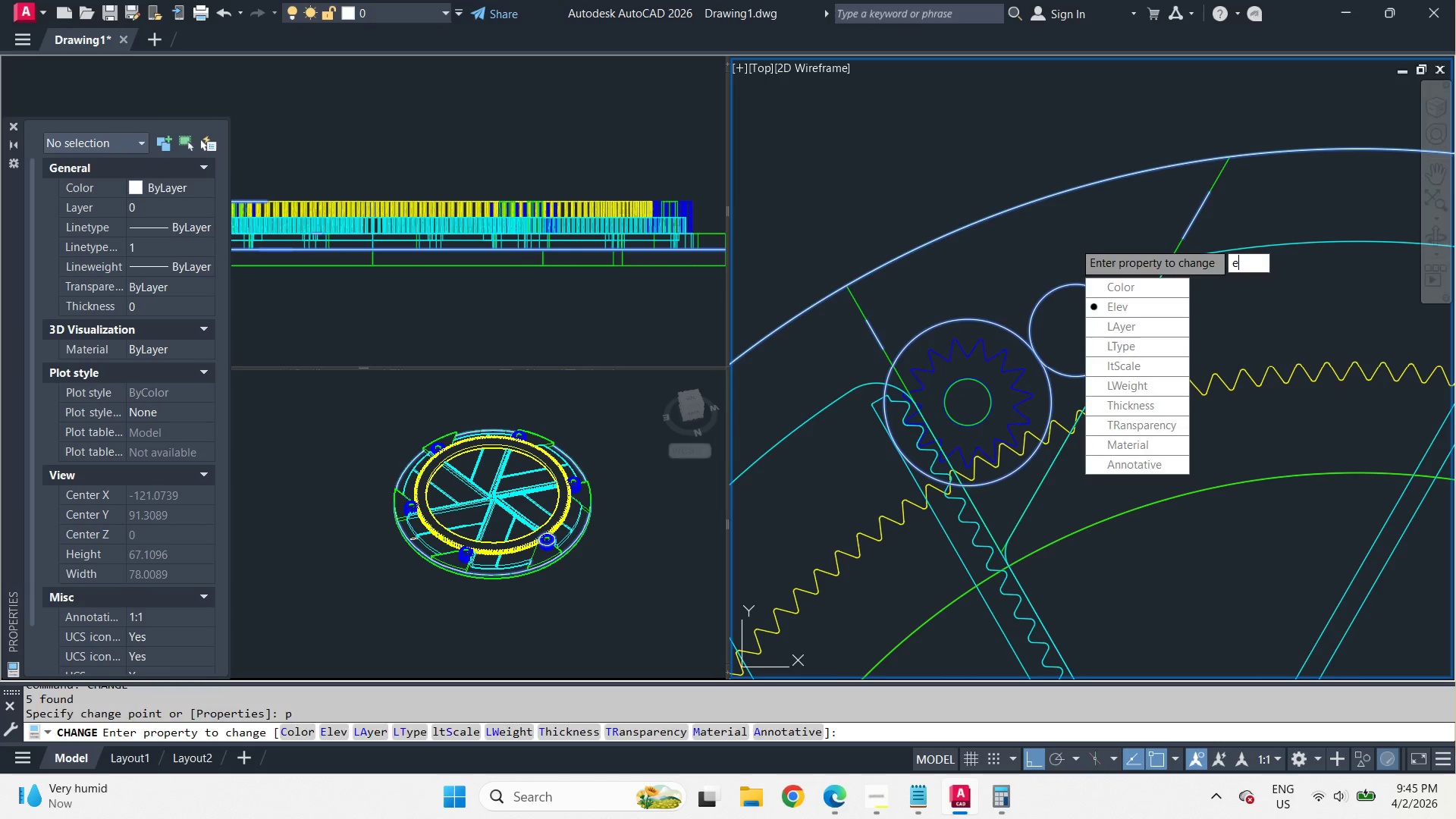 
key(Space)
 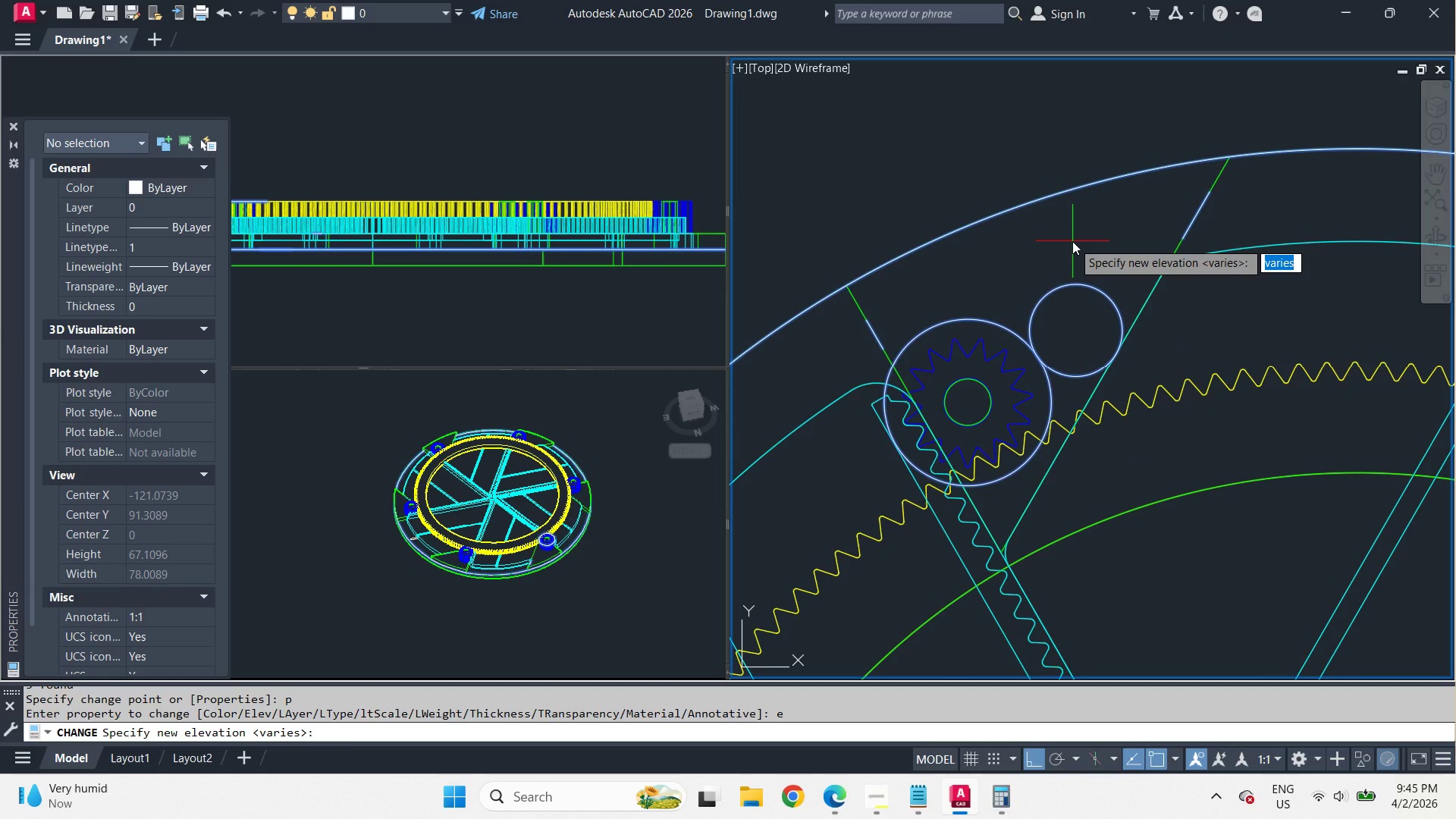 
key(Numpad0)
 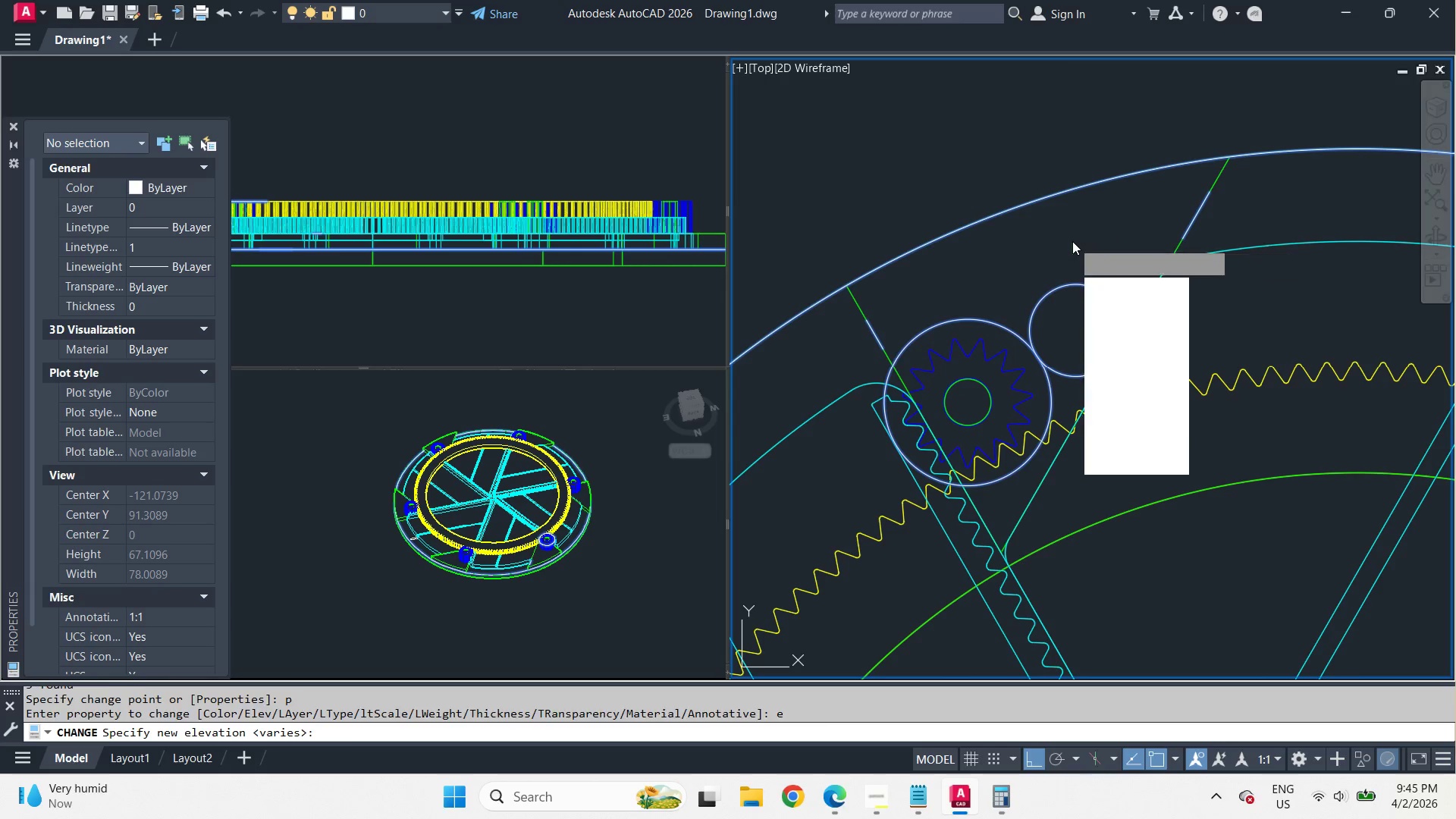 
key(NumpadEnter)
 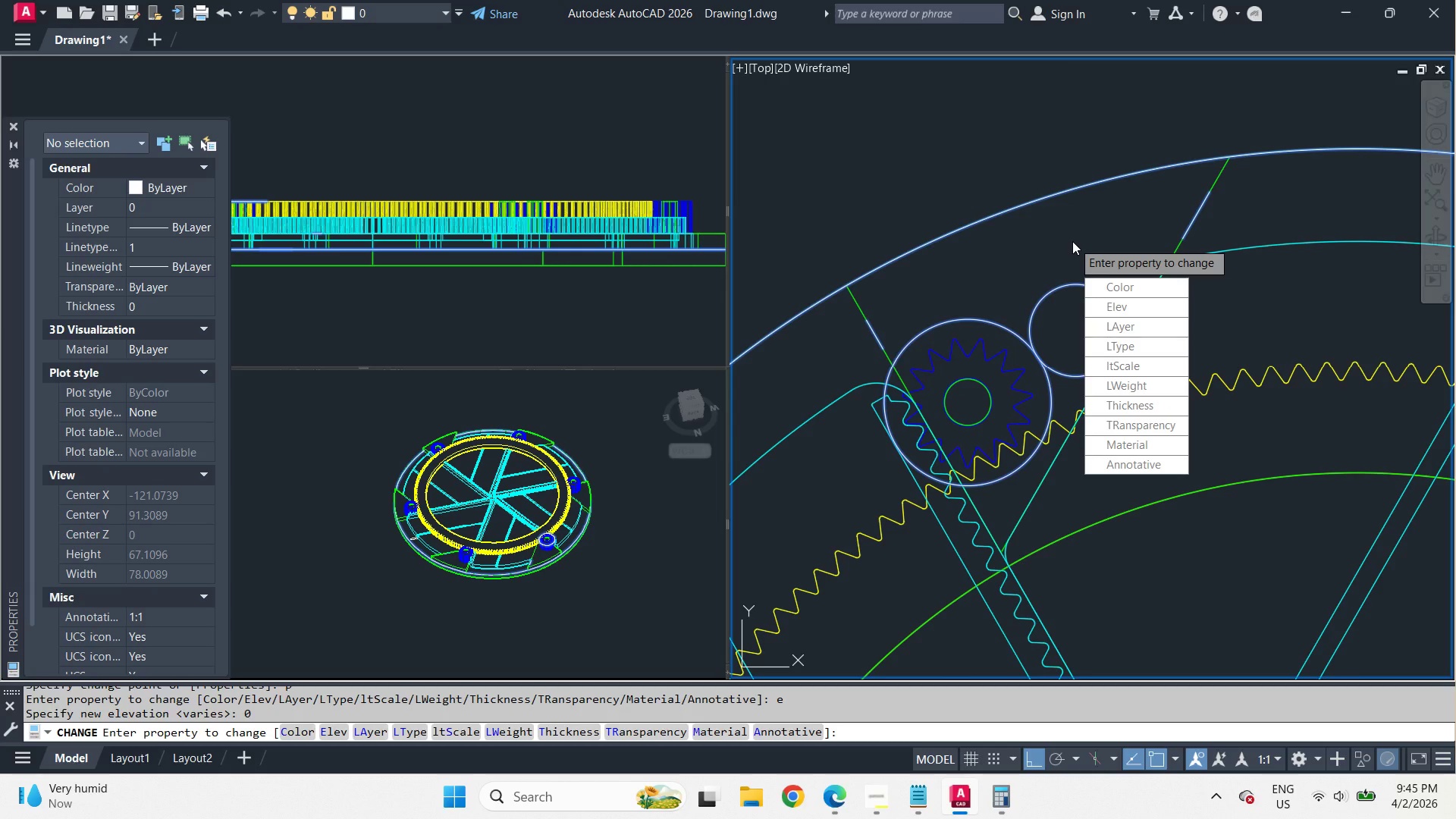 
key(NumpadEnter)
 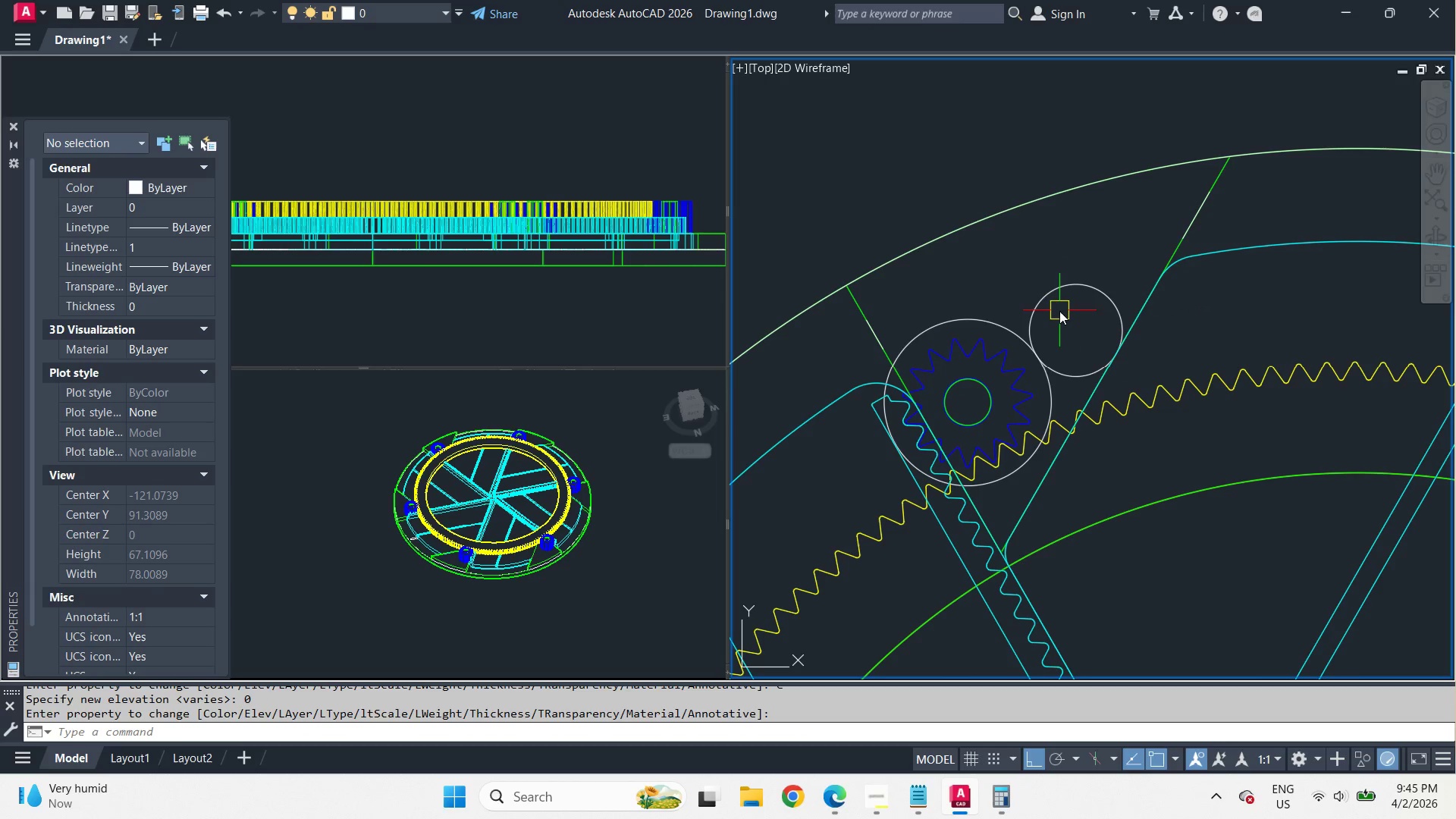 
left_click([1056, 301])
 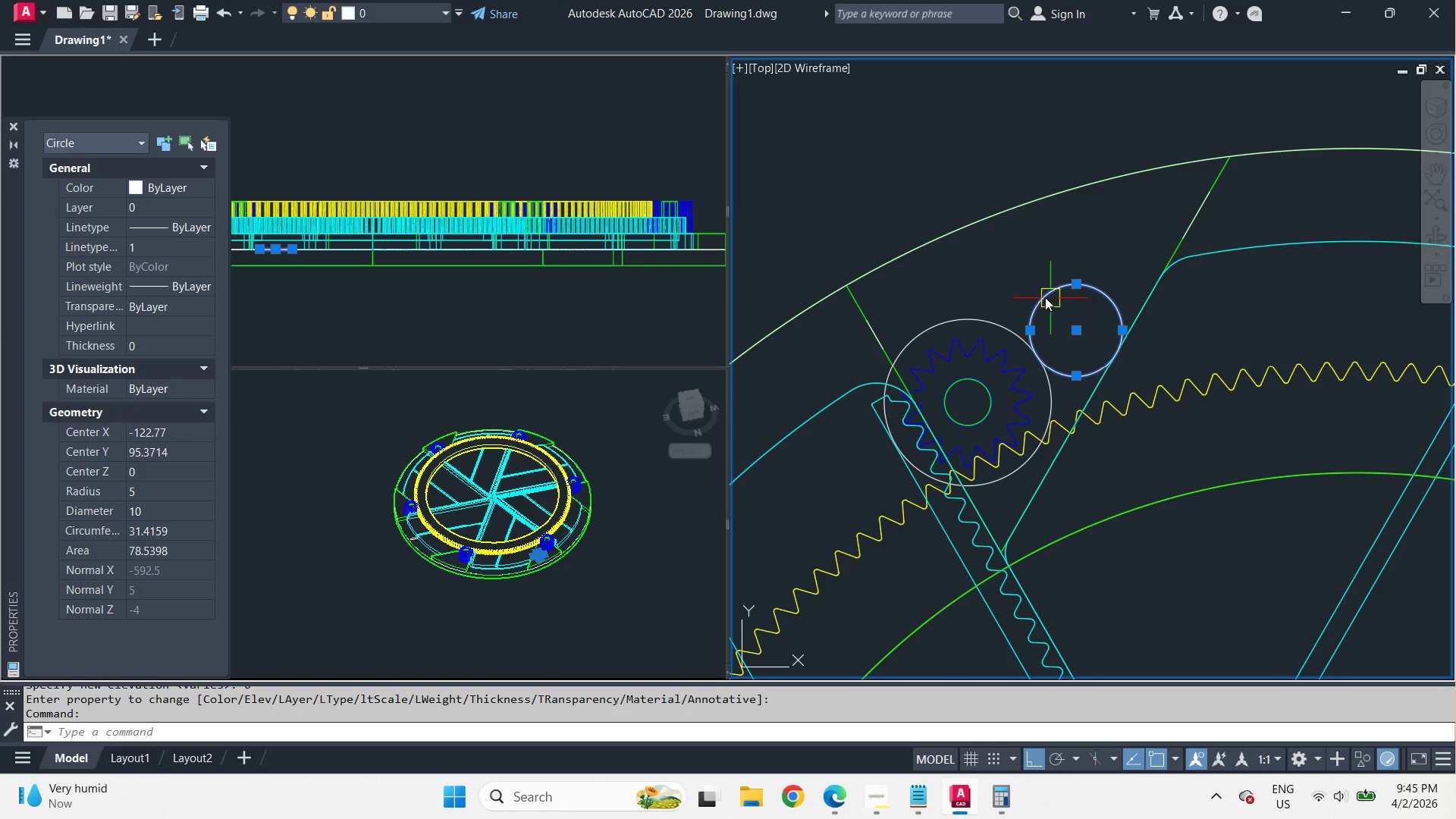 
key(Escape)
 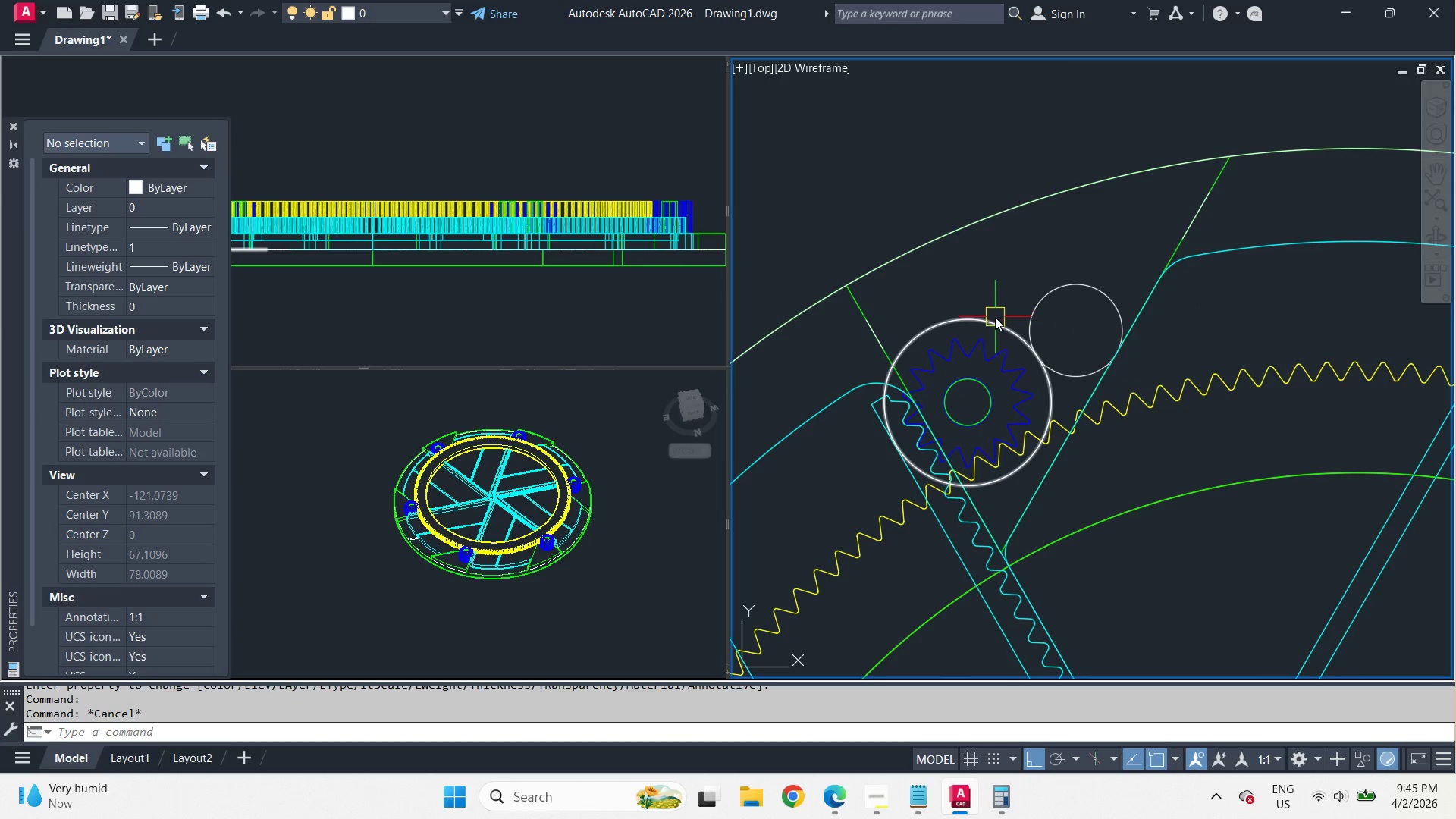 
left_click([995, 317])
 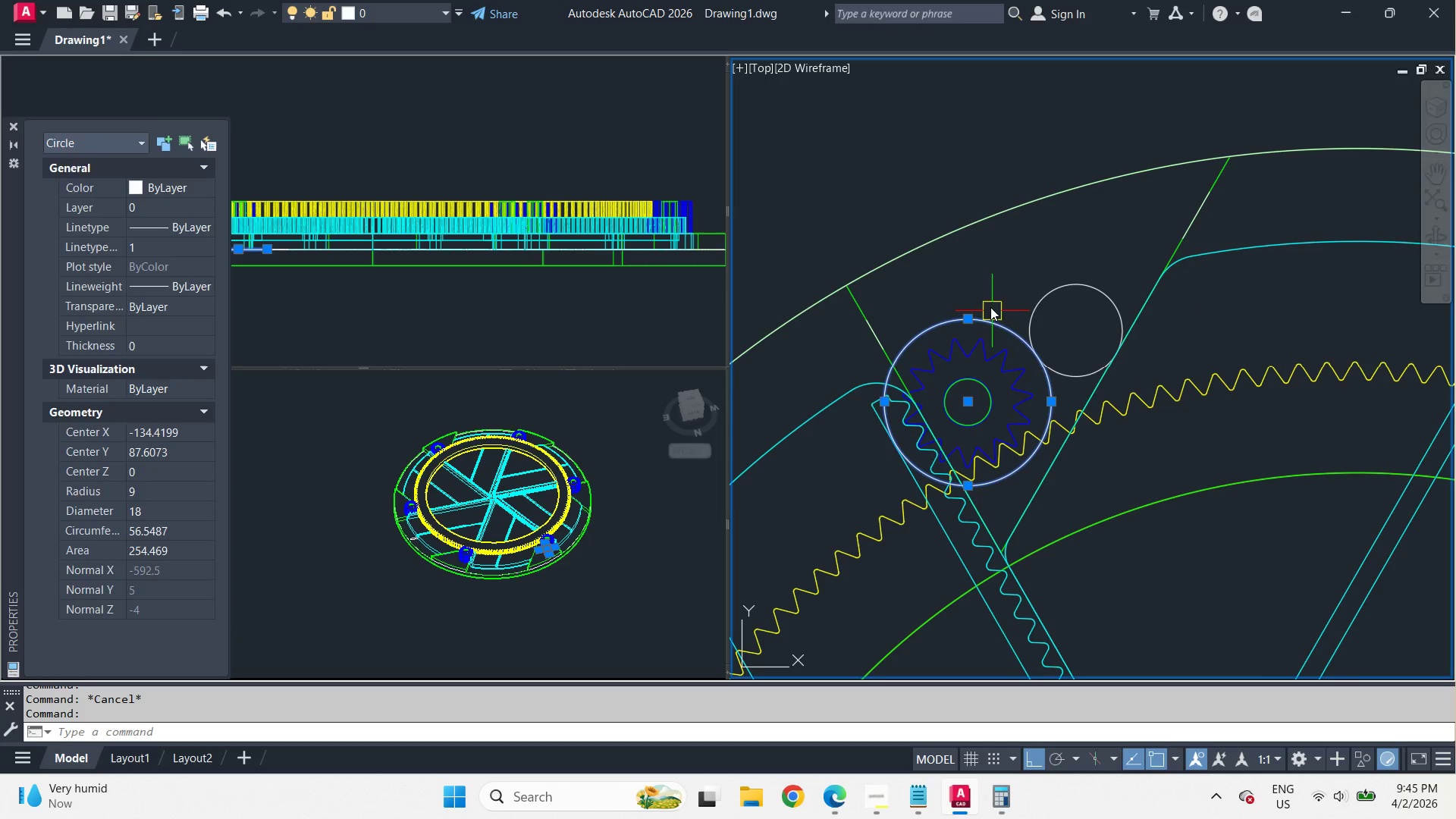 
key(Escape)
 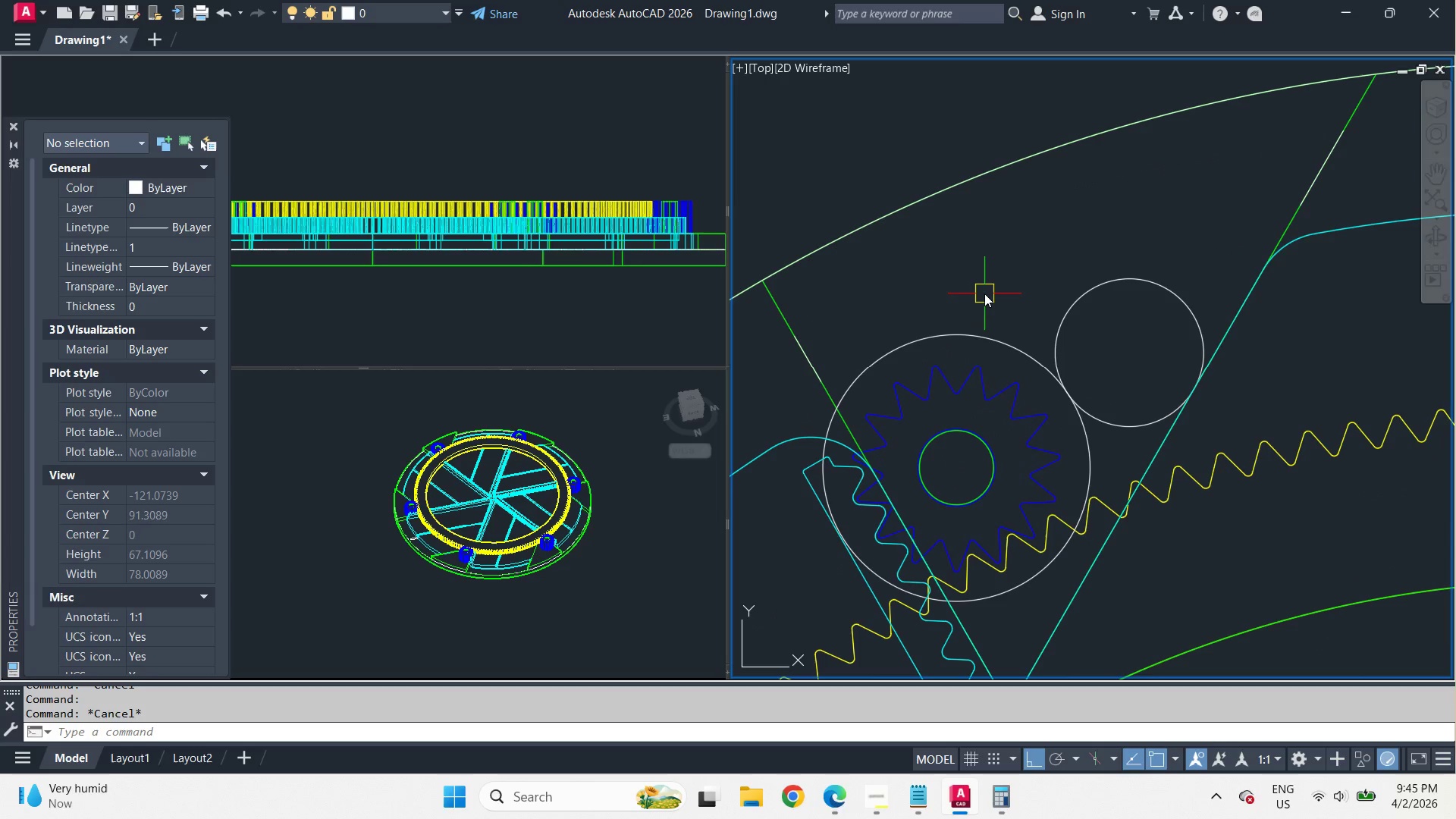 
scroll: coordinate [984, 293], scroll_direction: up, amount: 1.0
 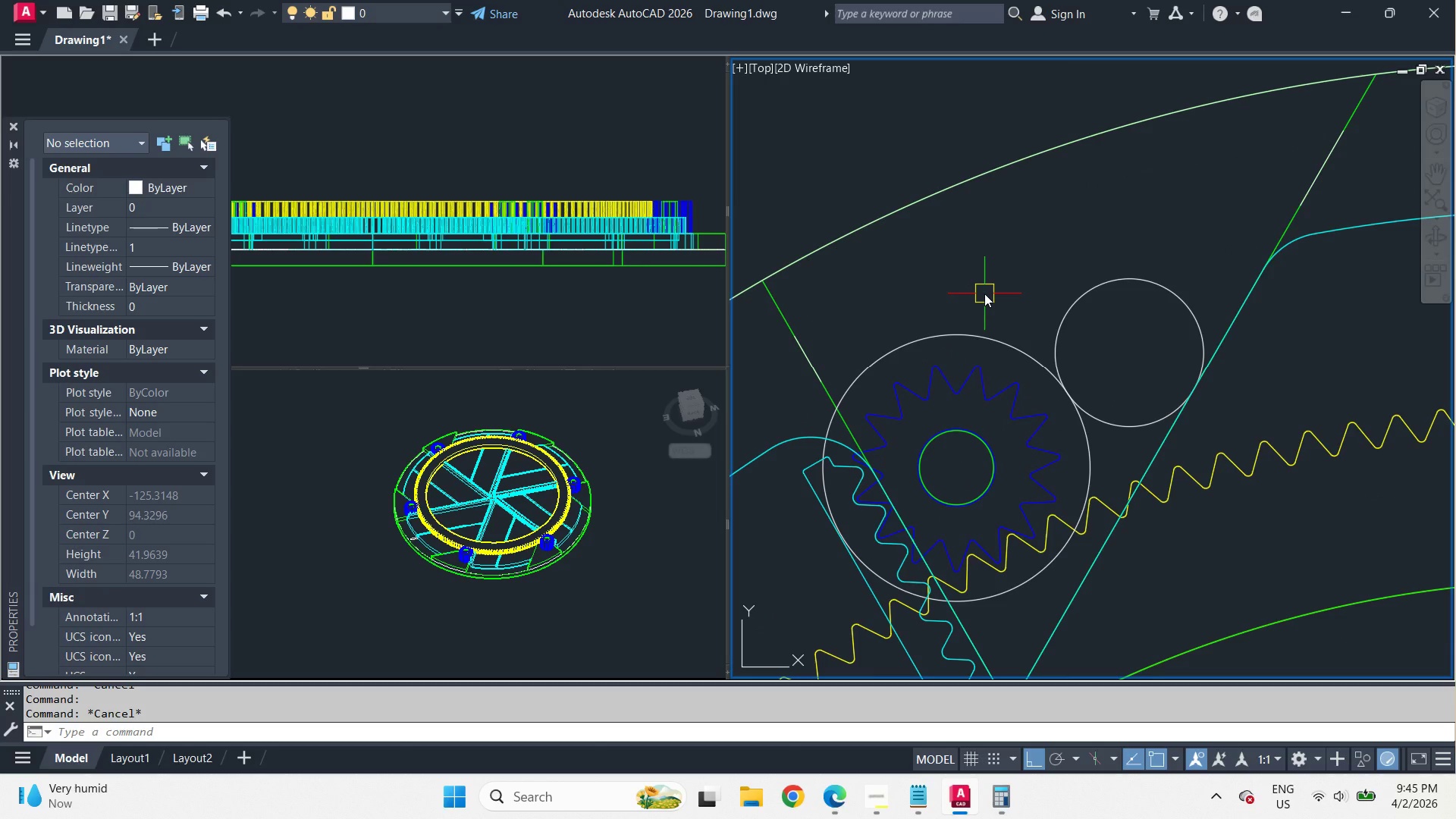 
key(L)
 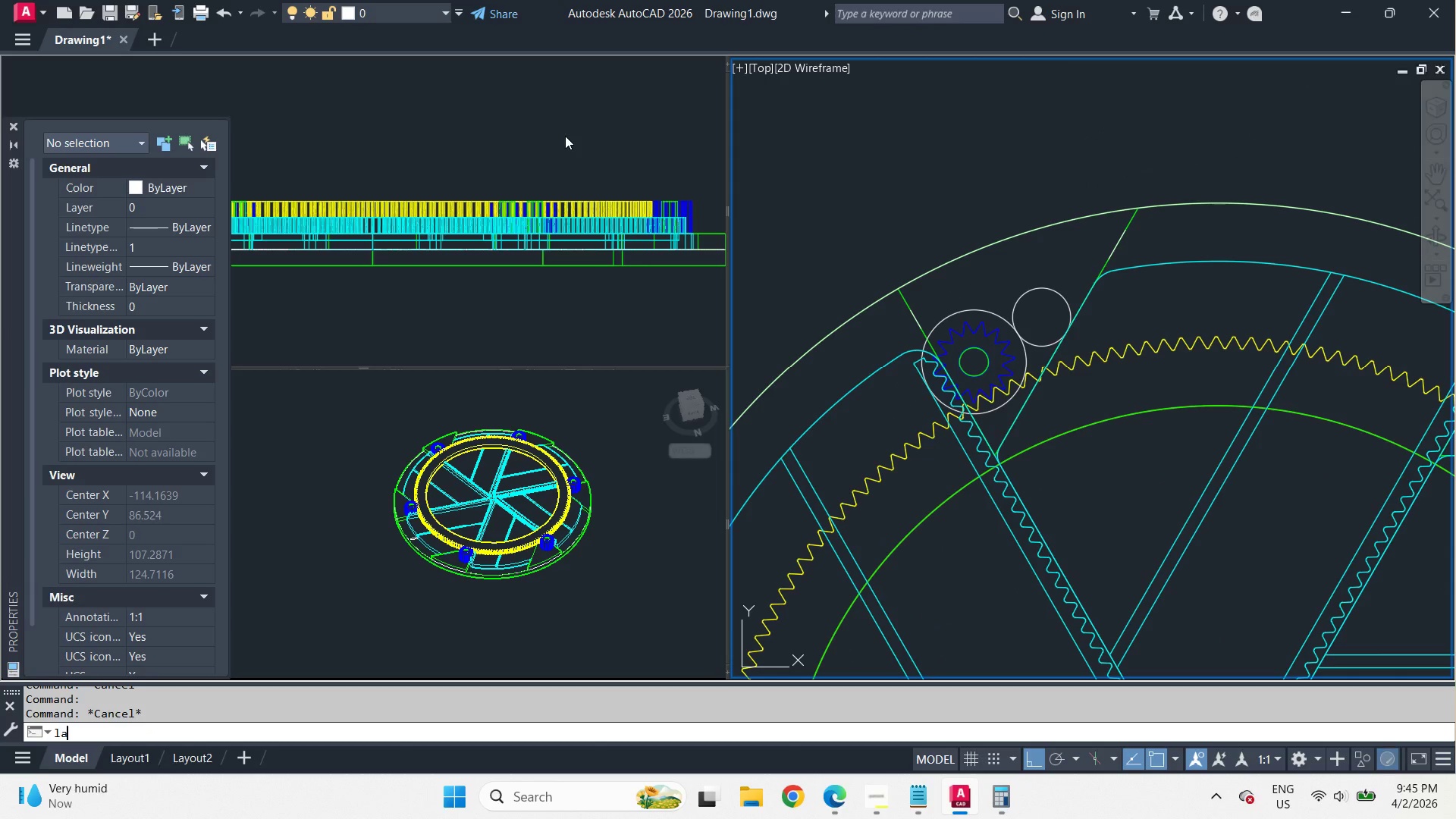 
scroll: coordinate [984, 293], scroll_direction: down, amount: 2.0
 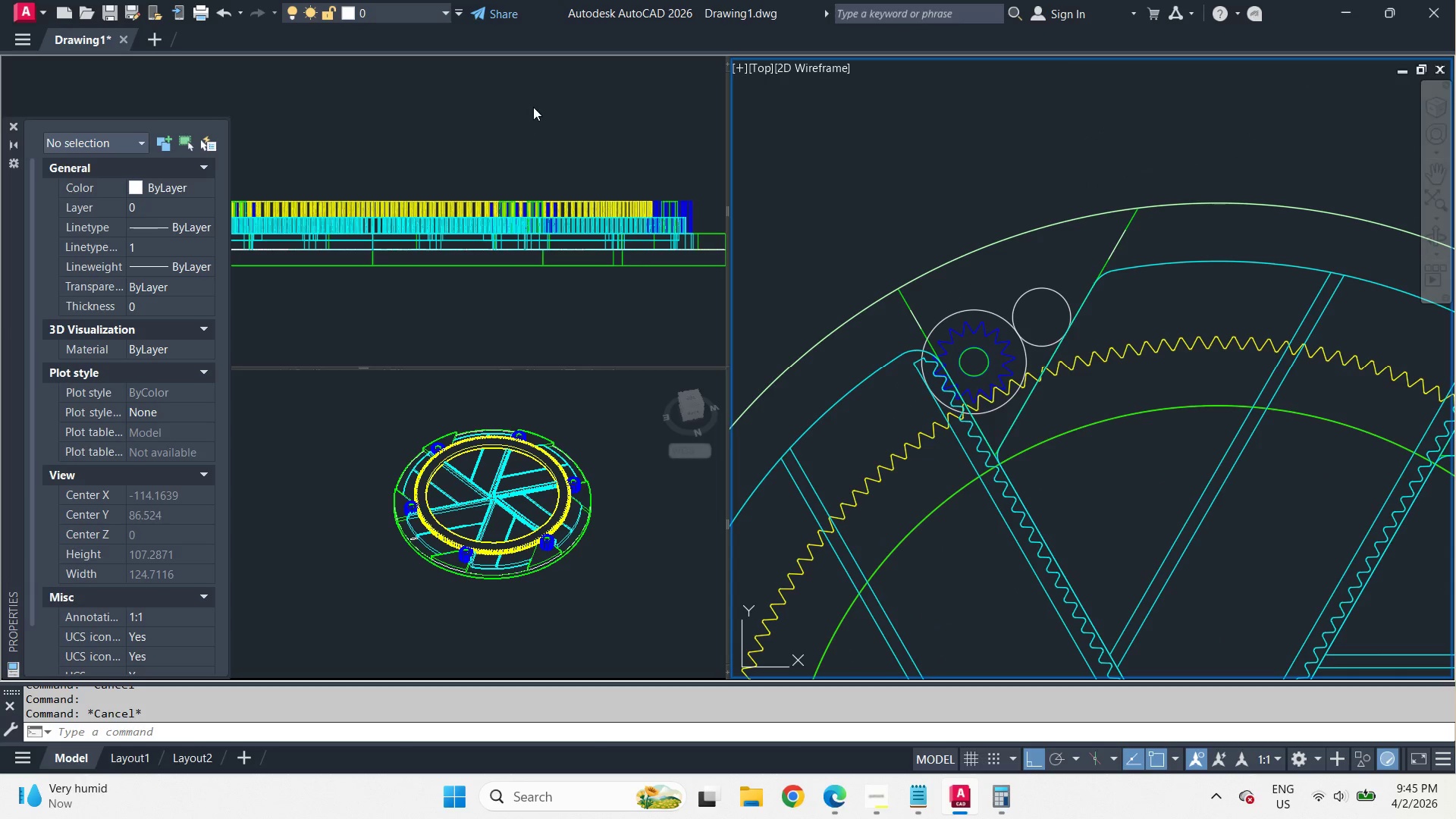 
key(A)
 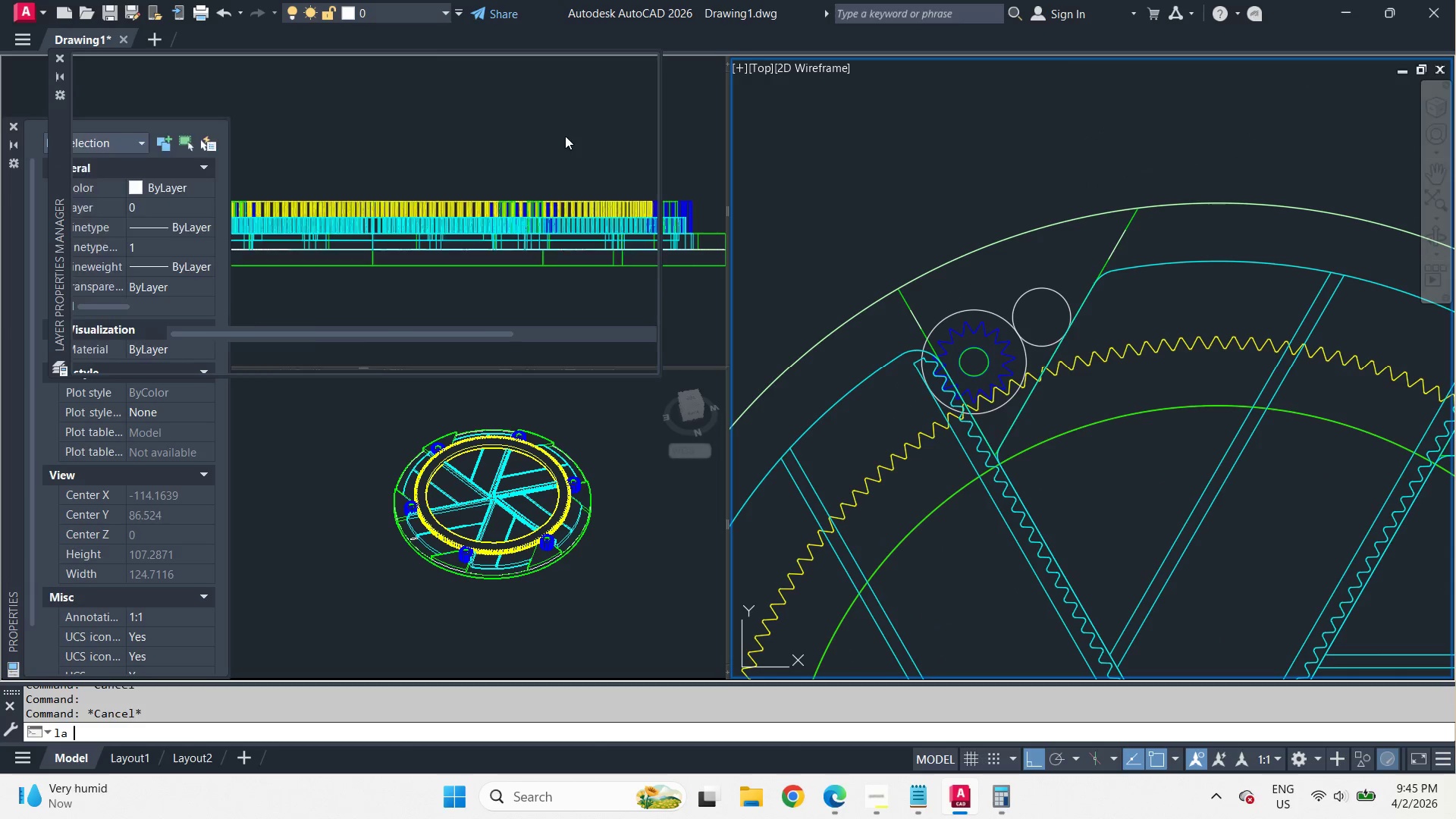 
key(Space)
 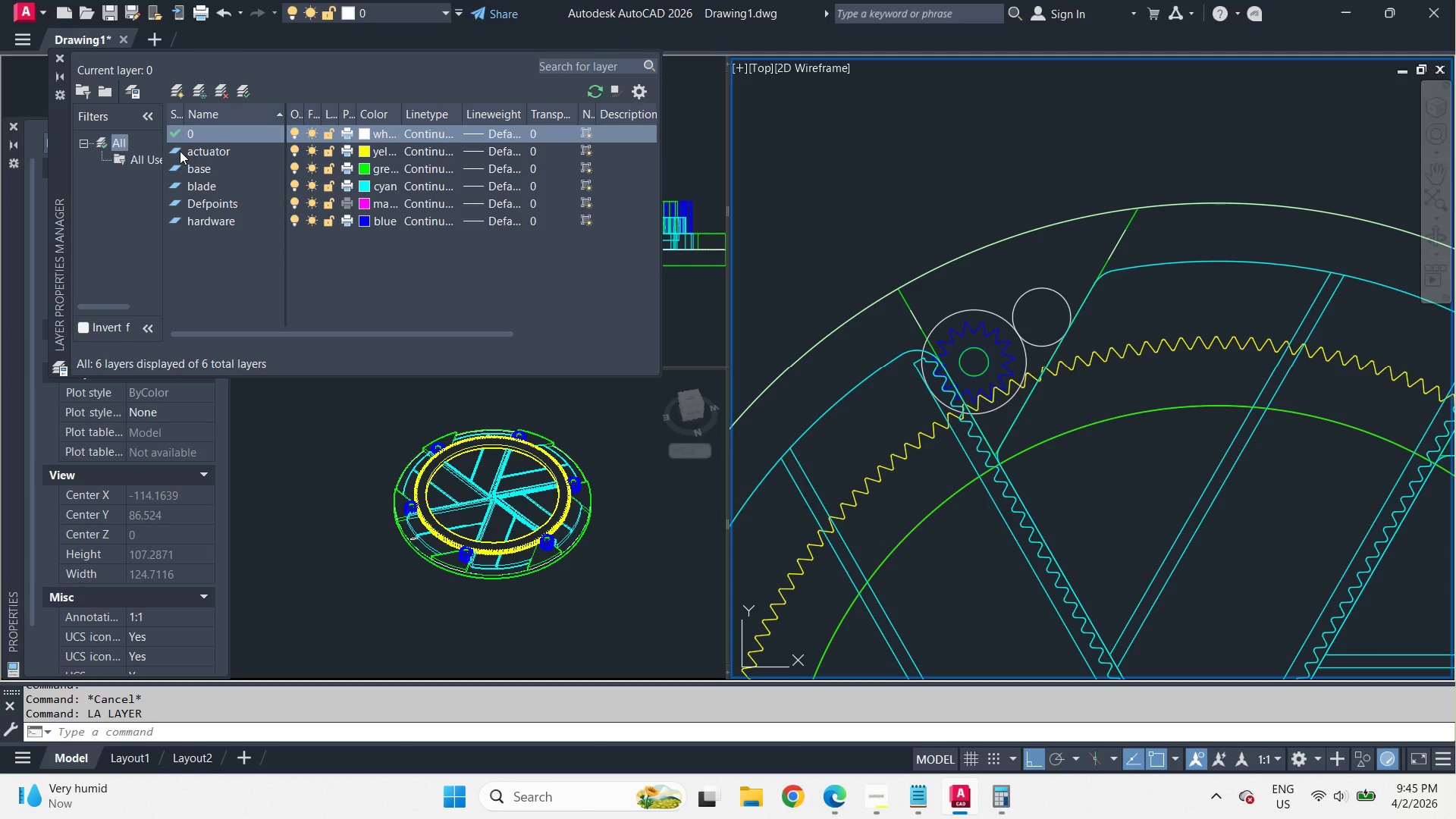 
left_click([180, 151])
 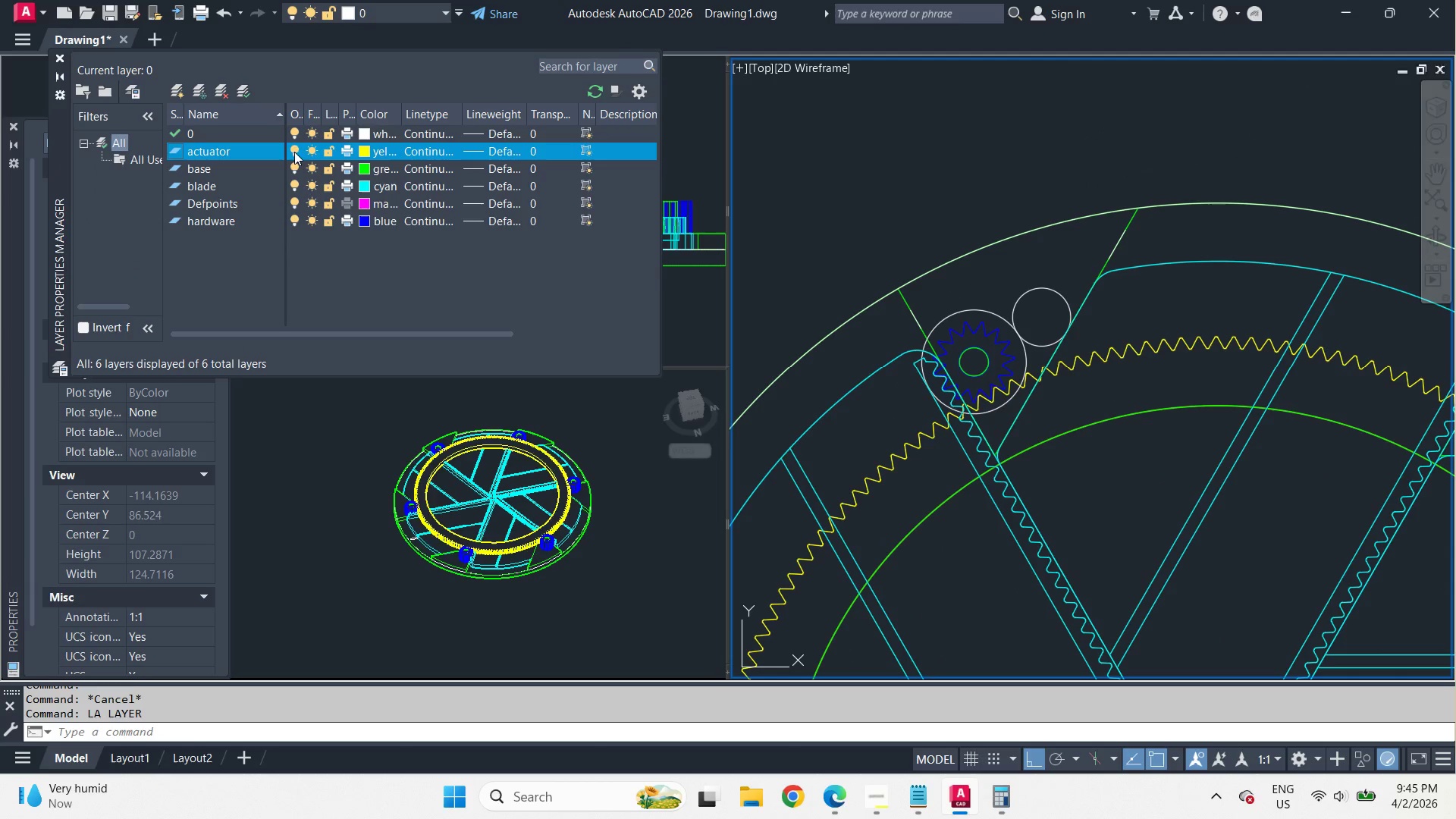 
double_click([295, 168])
 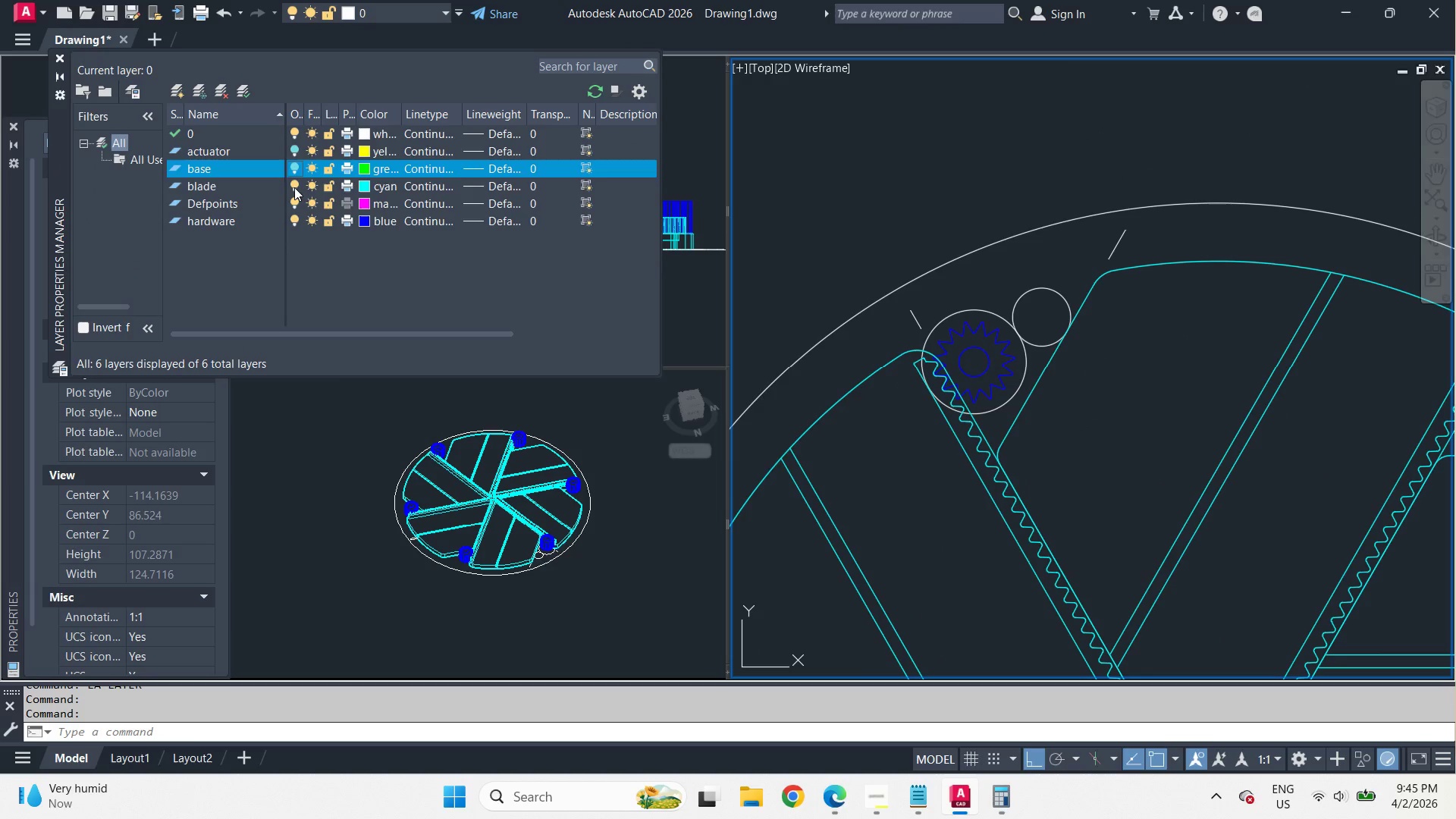 
left_click([294, 187])
 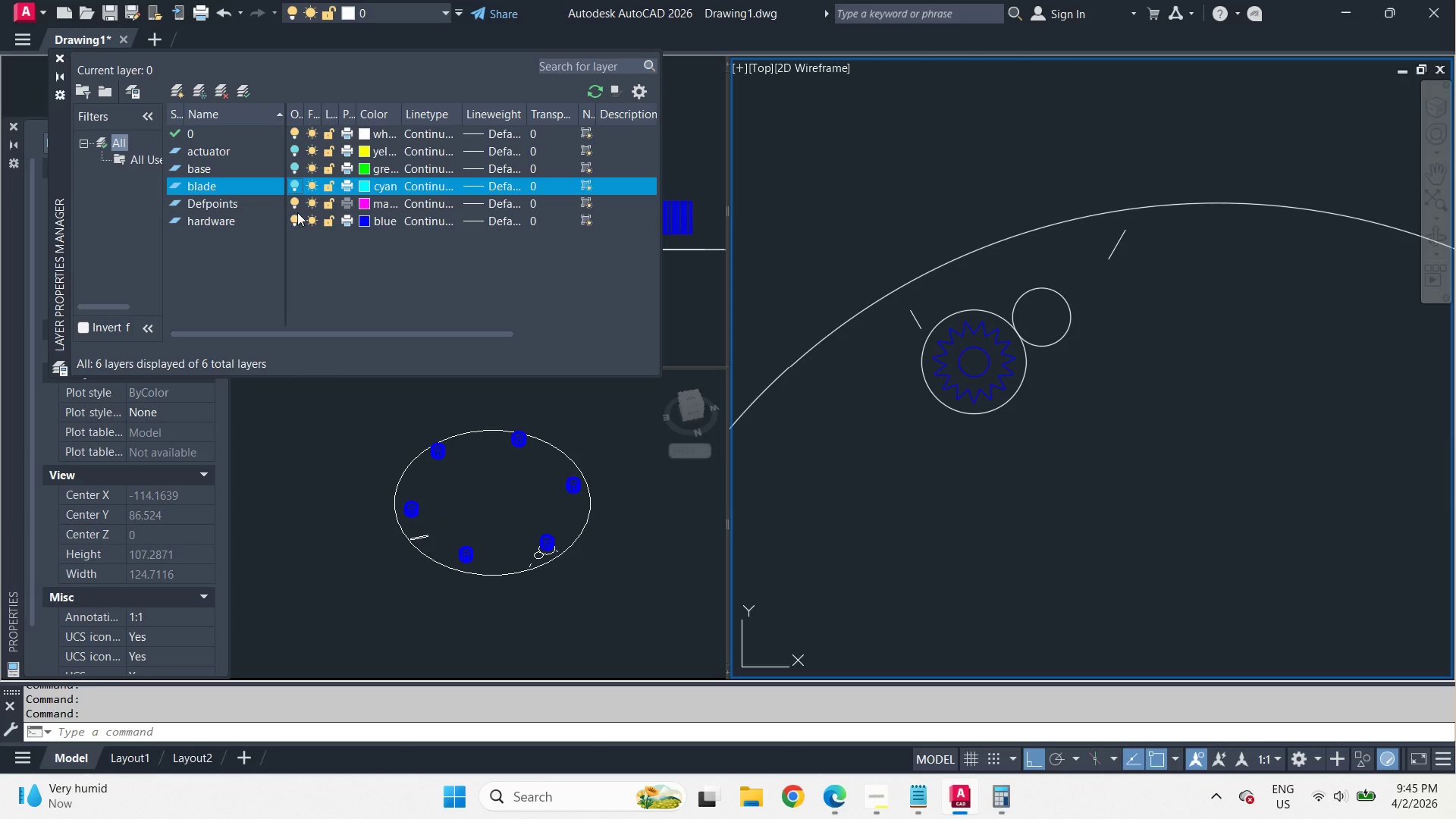 
left_click([293, 215])
 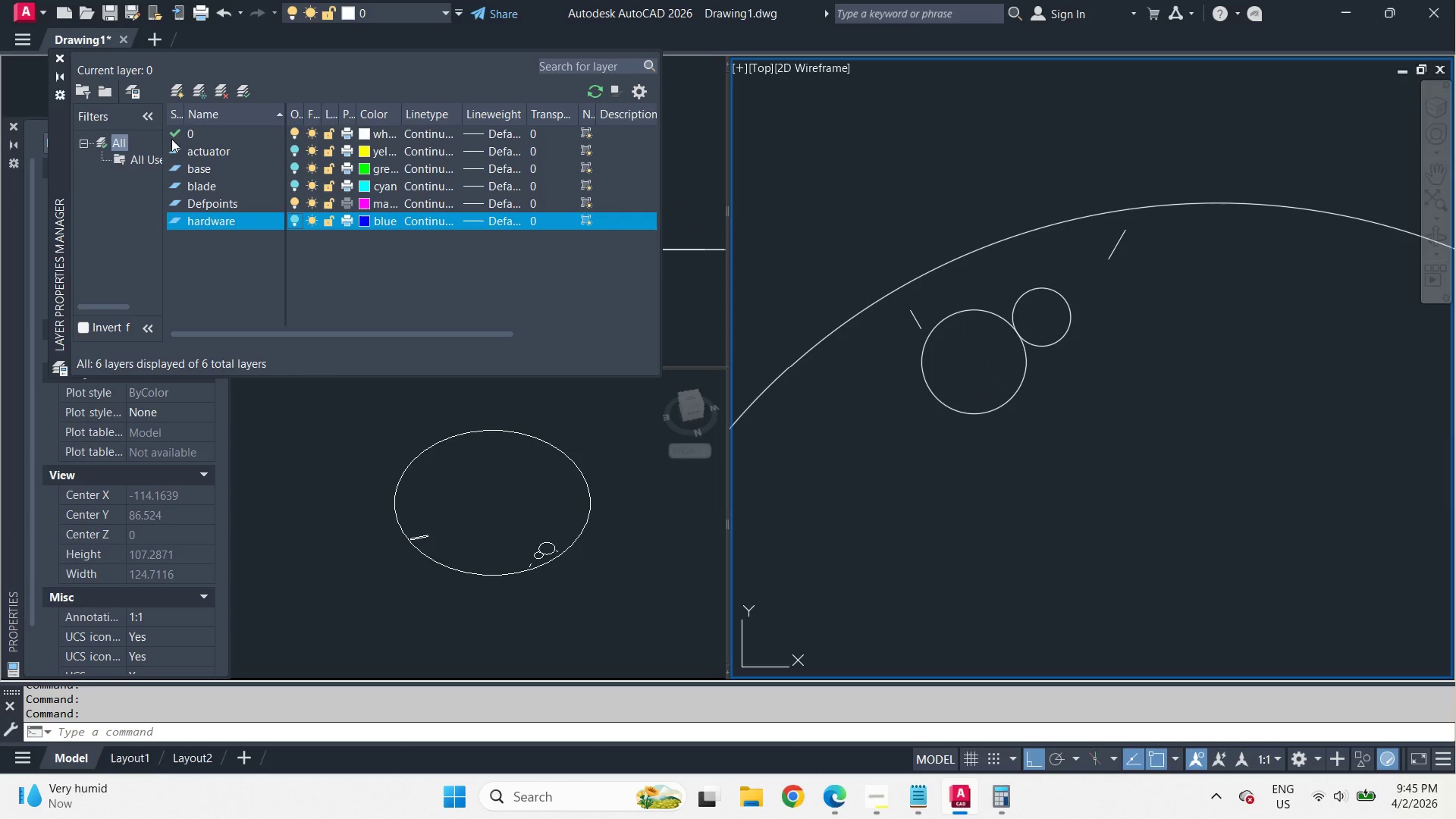 
wait(6.22)
 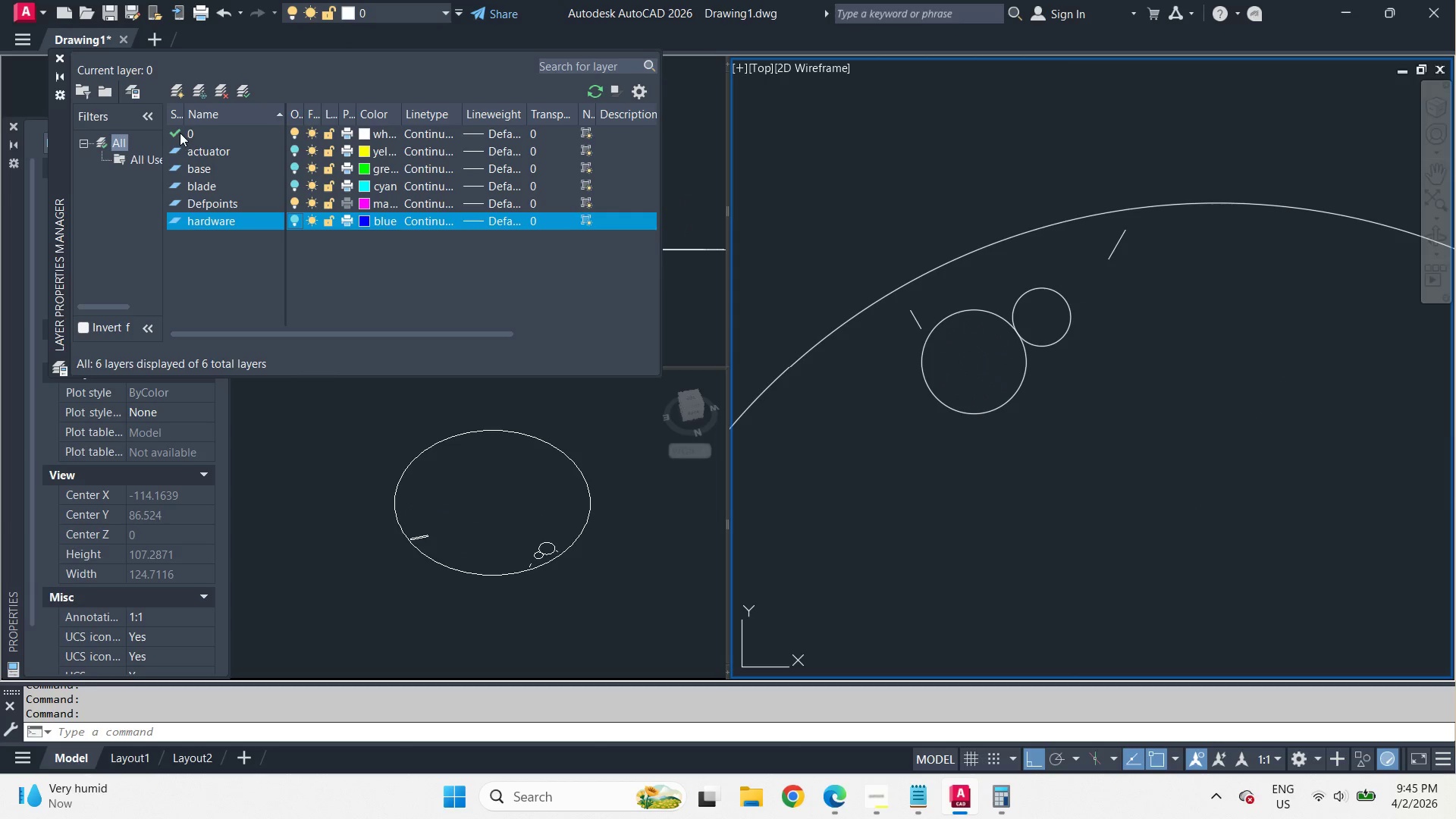 
scroll: coordinate [1020, 306], scroll_direction: up, amount: 2.0
 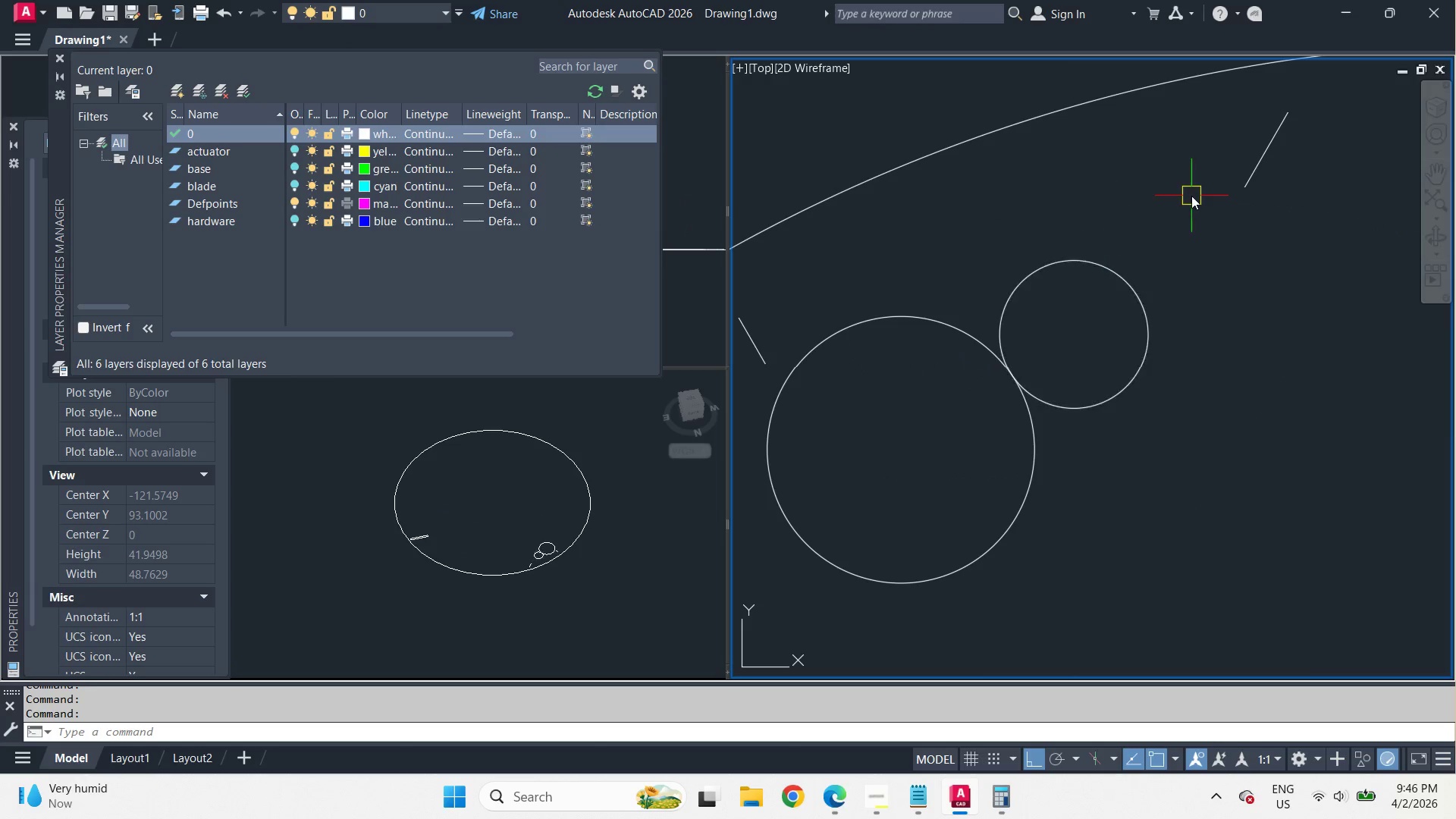 
scroll: coordinate [1231, 243], scroll_direction: down, amount: 2.0
 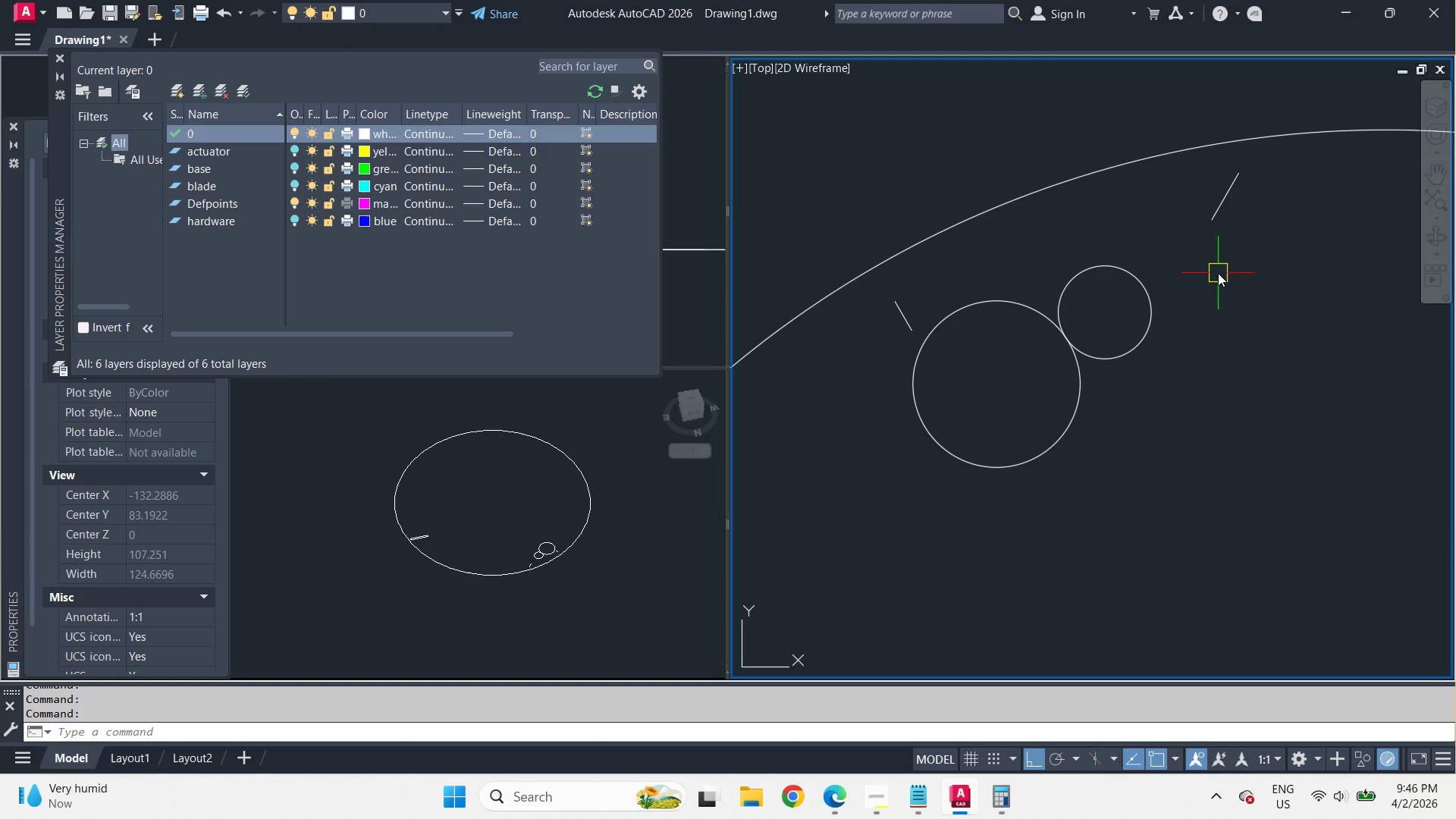 
type(ex )
 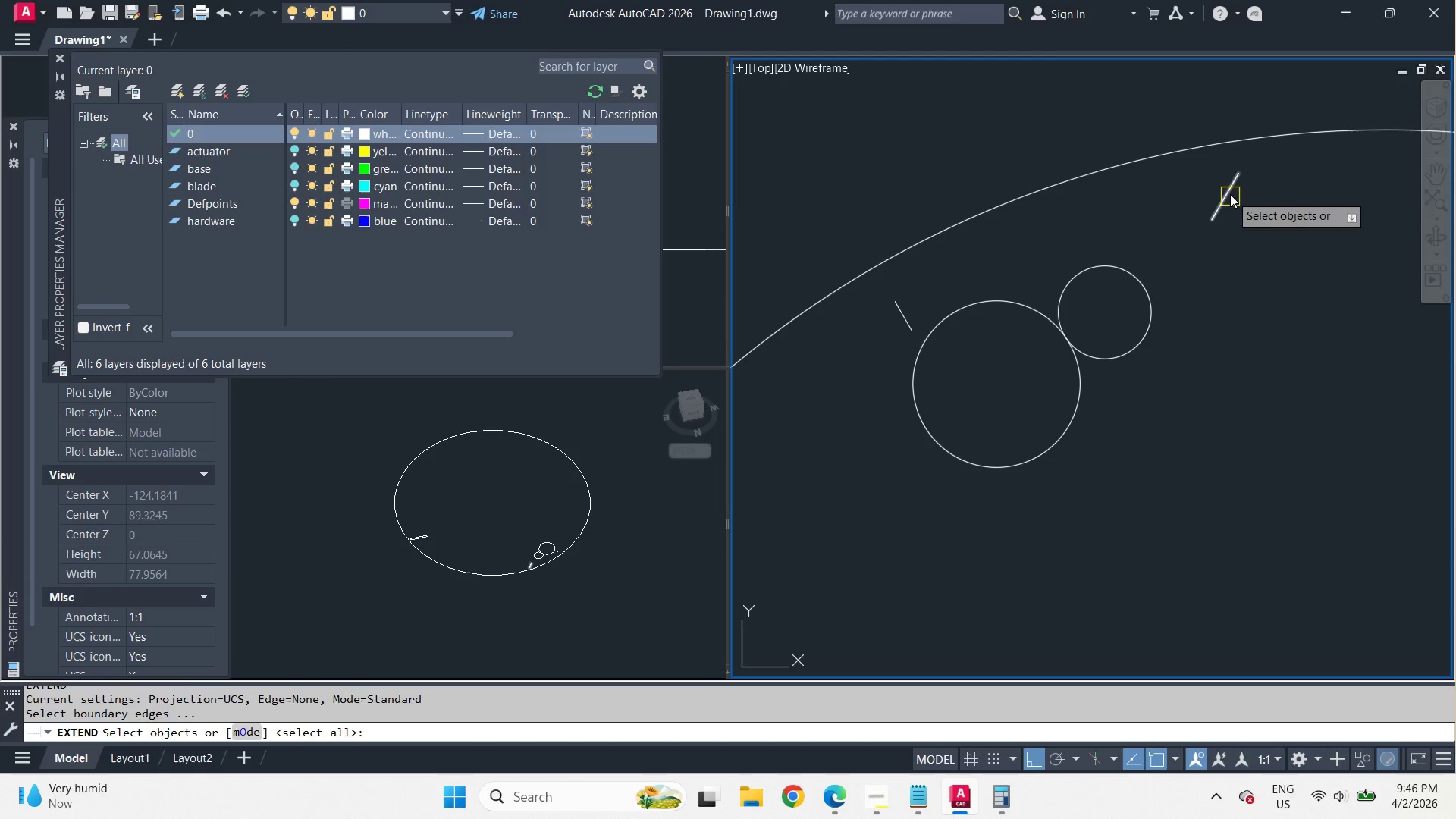 
scroll: coordinate [1218, 273], scroll_direction: up, amount: 1.0
 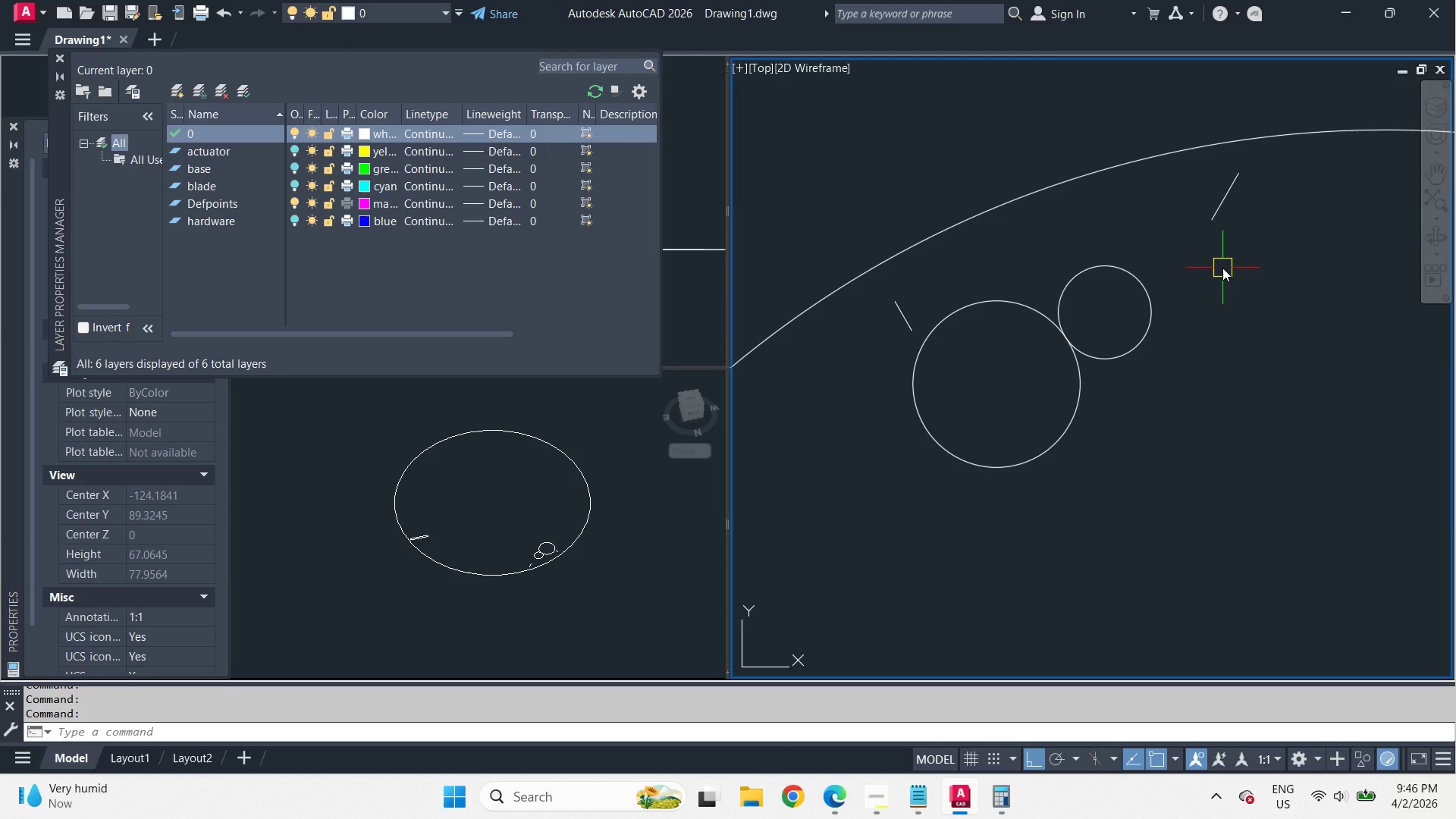 
key(Space)
 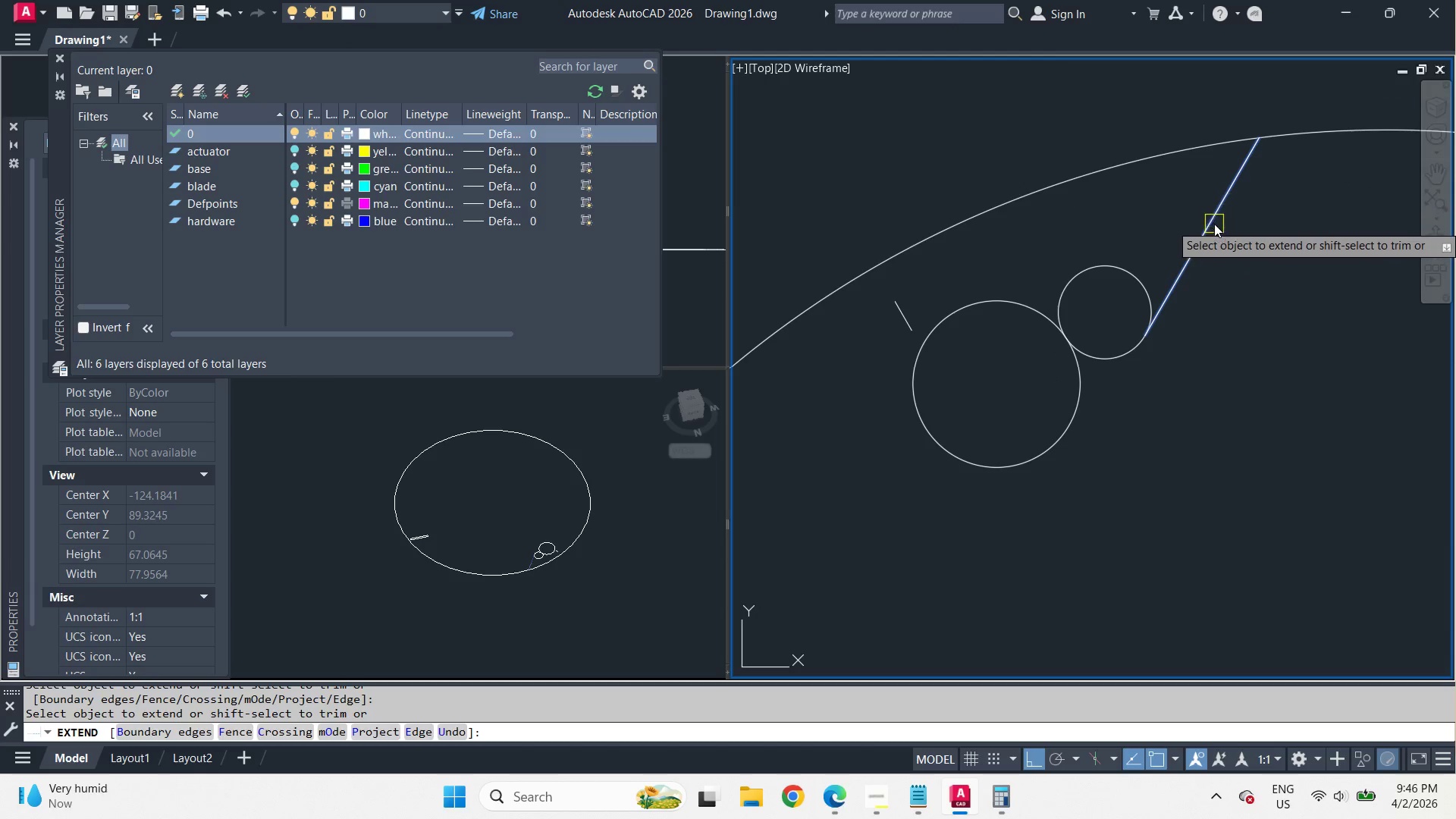 
left_click([1214, 224])
 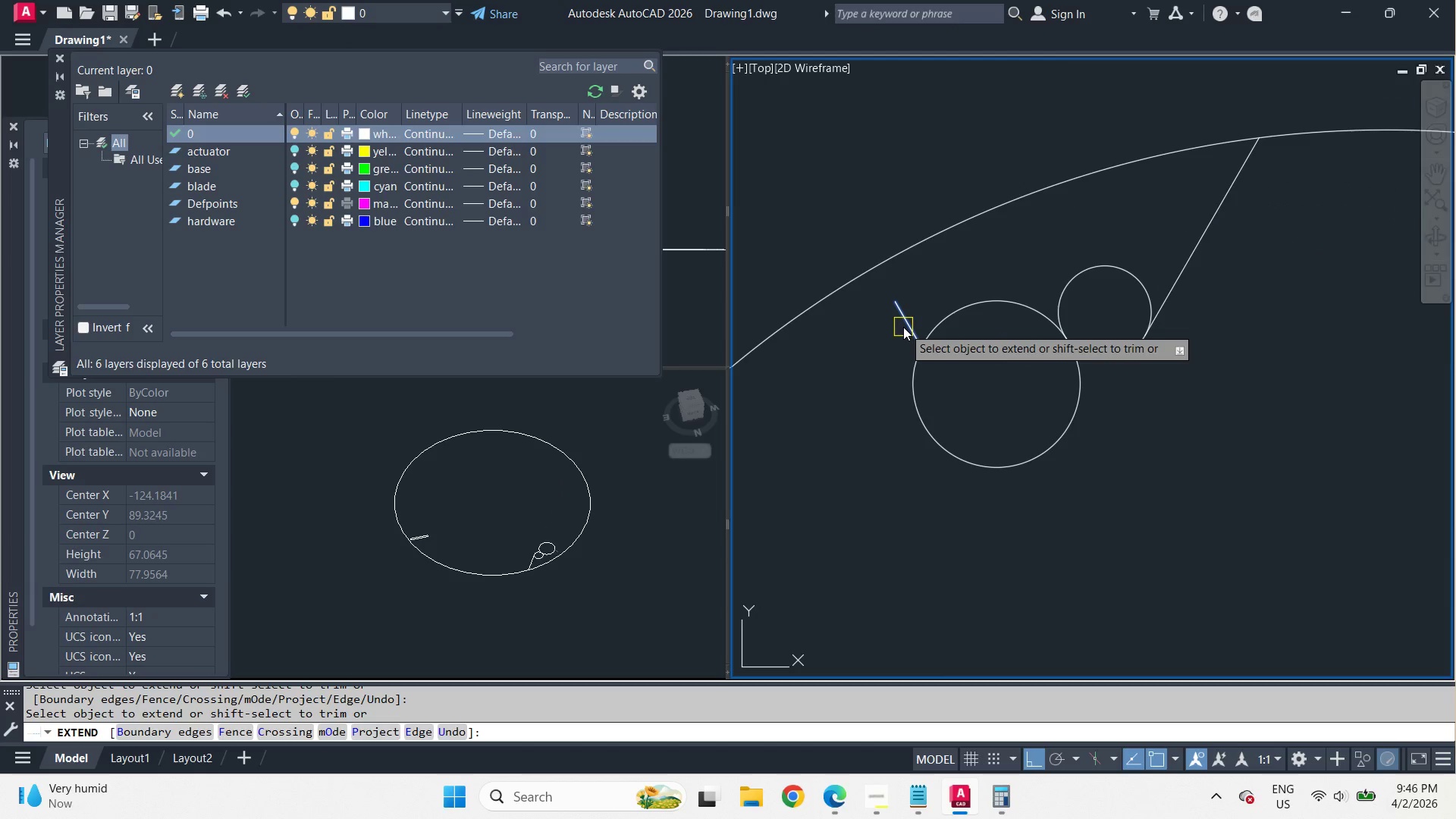 
left_click([903, 327])
 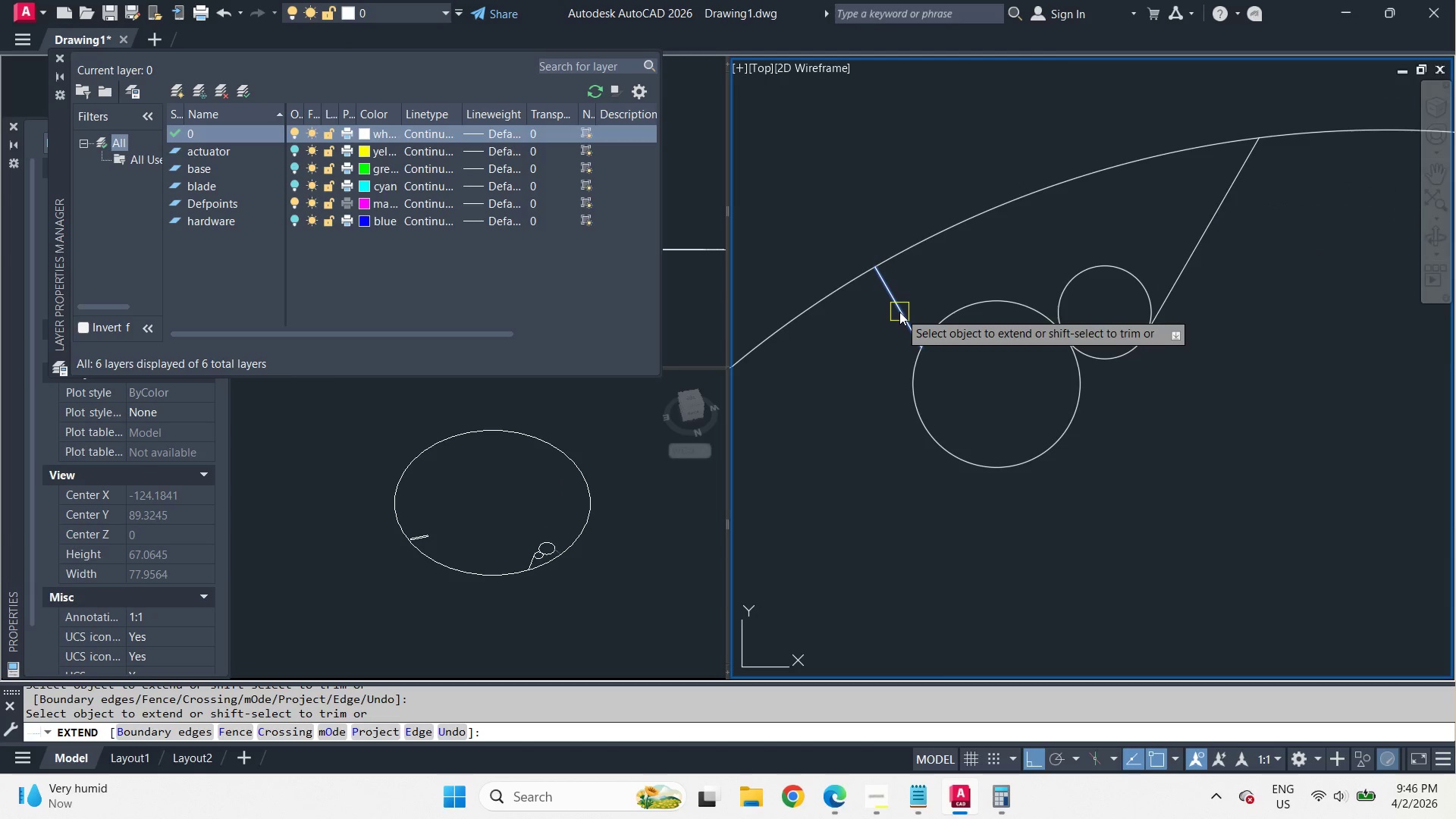 
left_click([899, 312])
 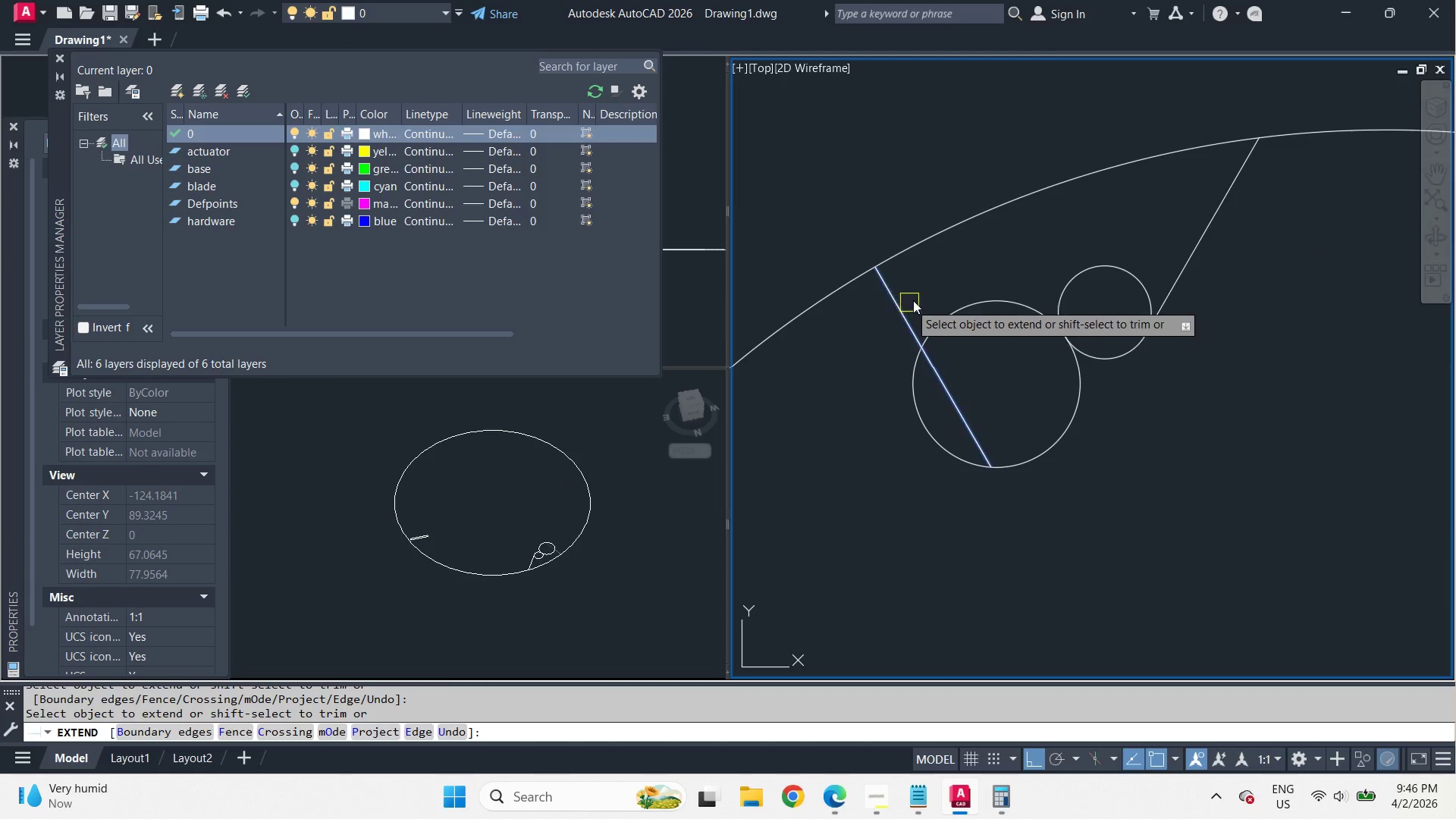 
key(Space)
 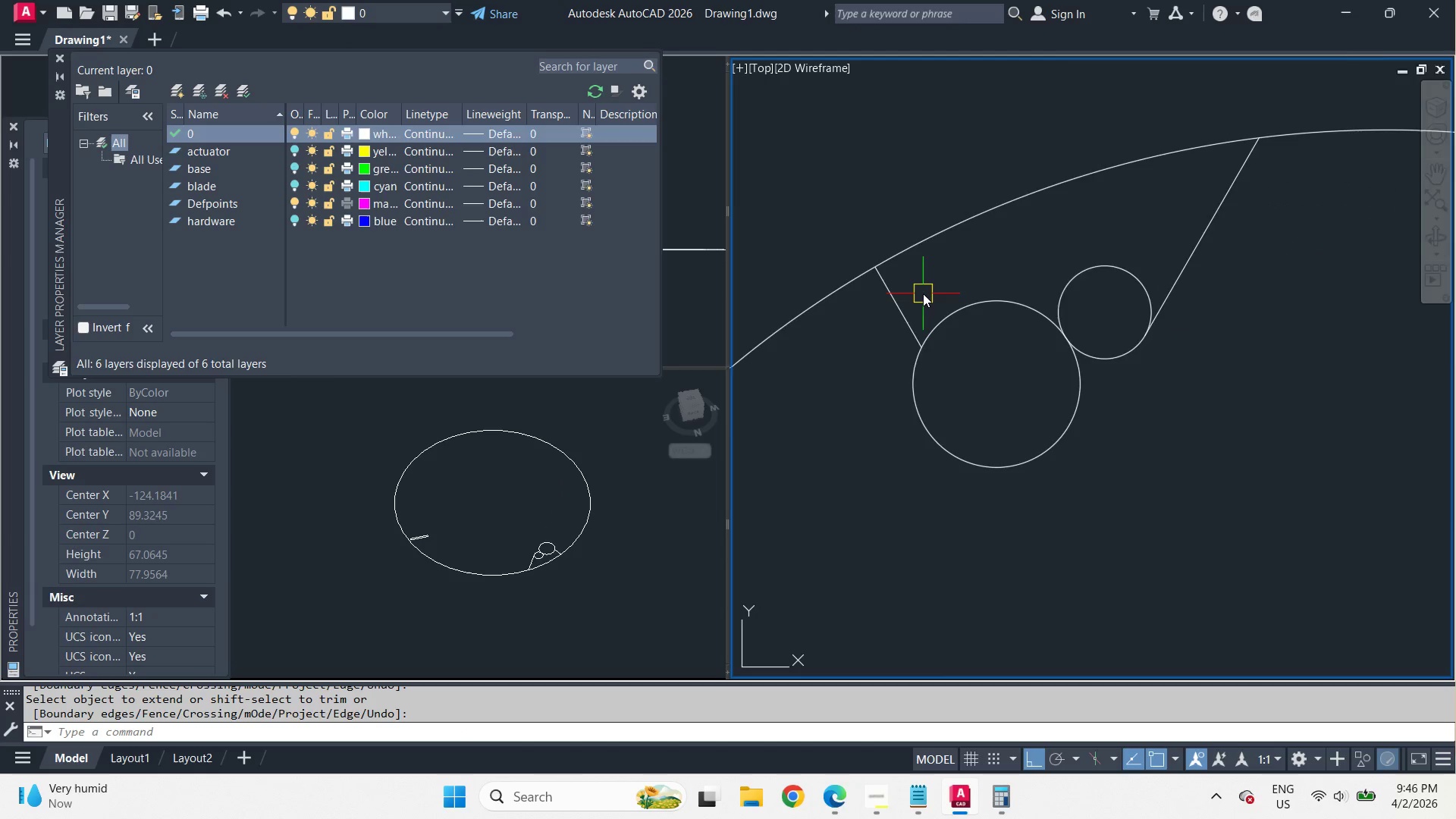 
key(L)
 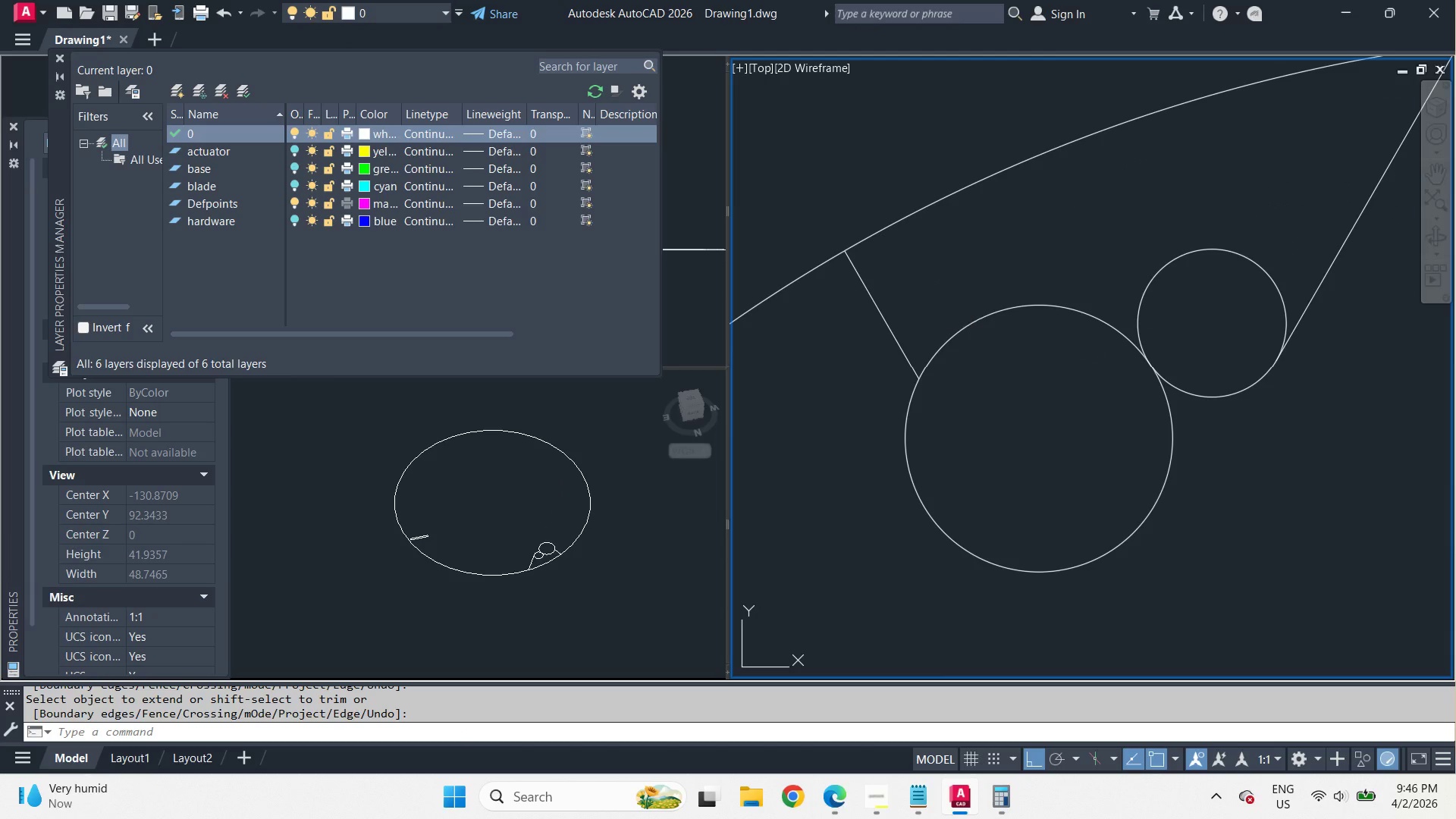 
key(Space)
 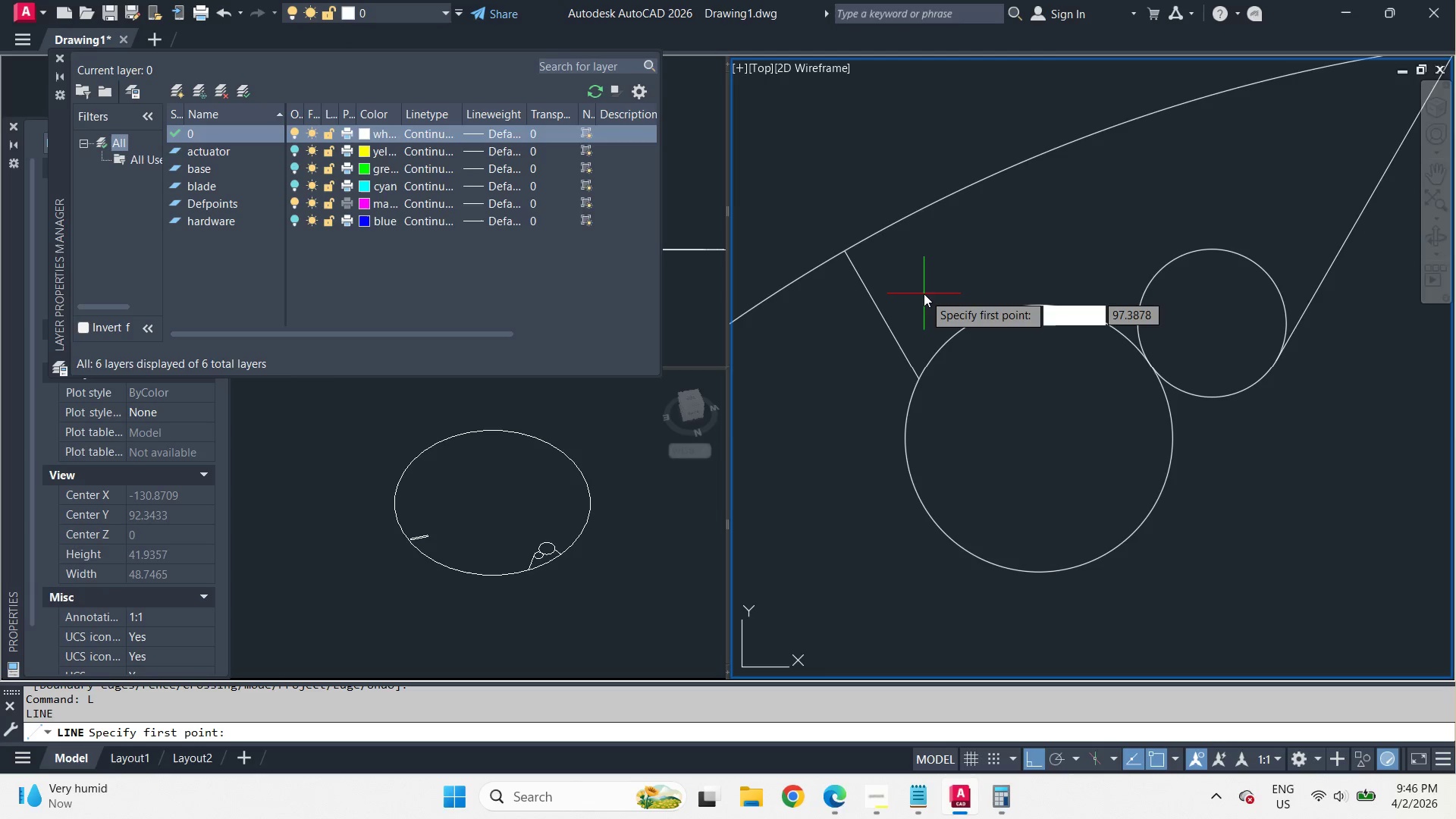 
type(per )
 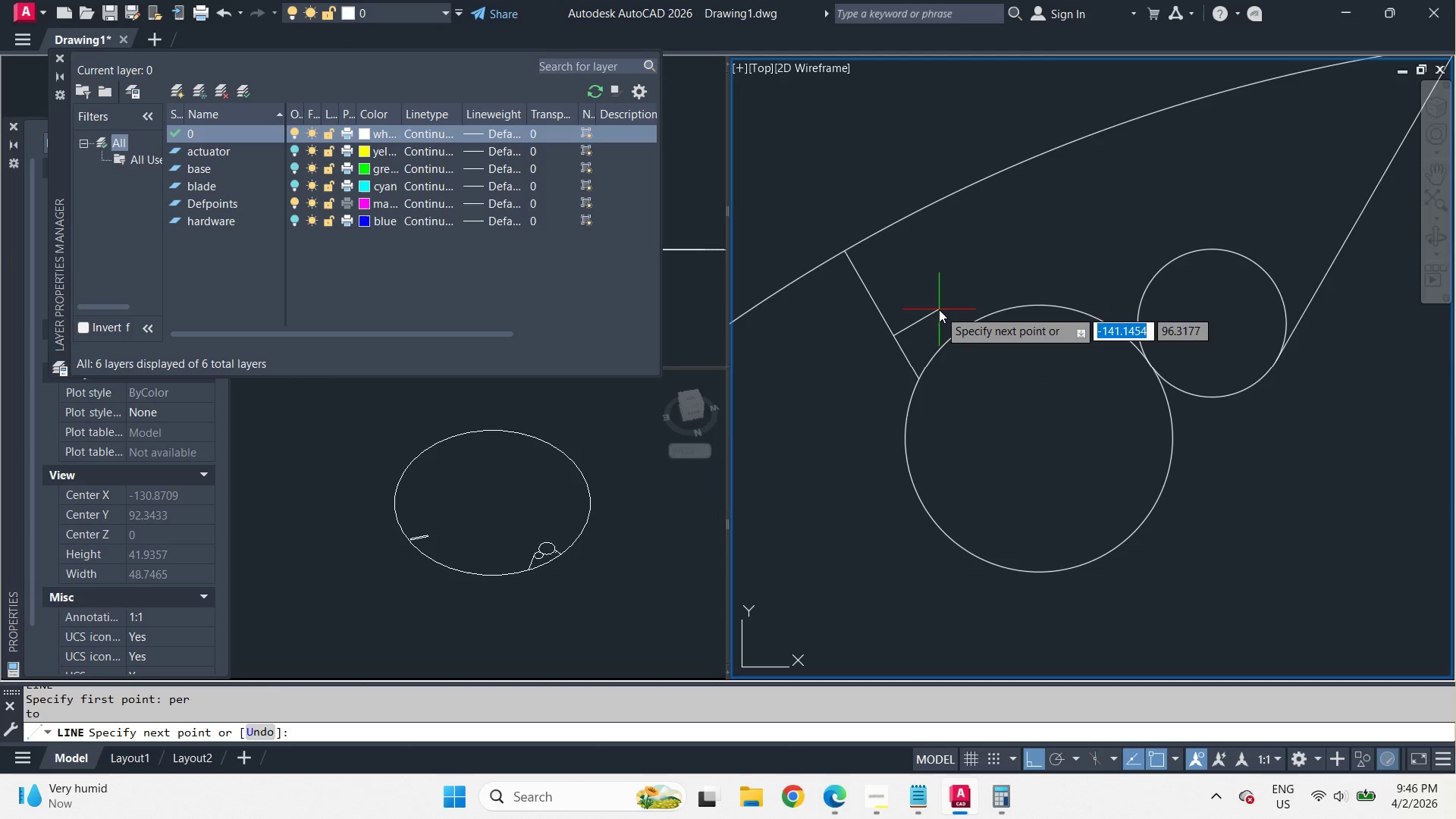 
scroll: coordinate [924, 293], scroll_direction: up, amount: 1.0
 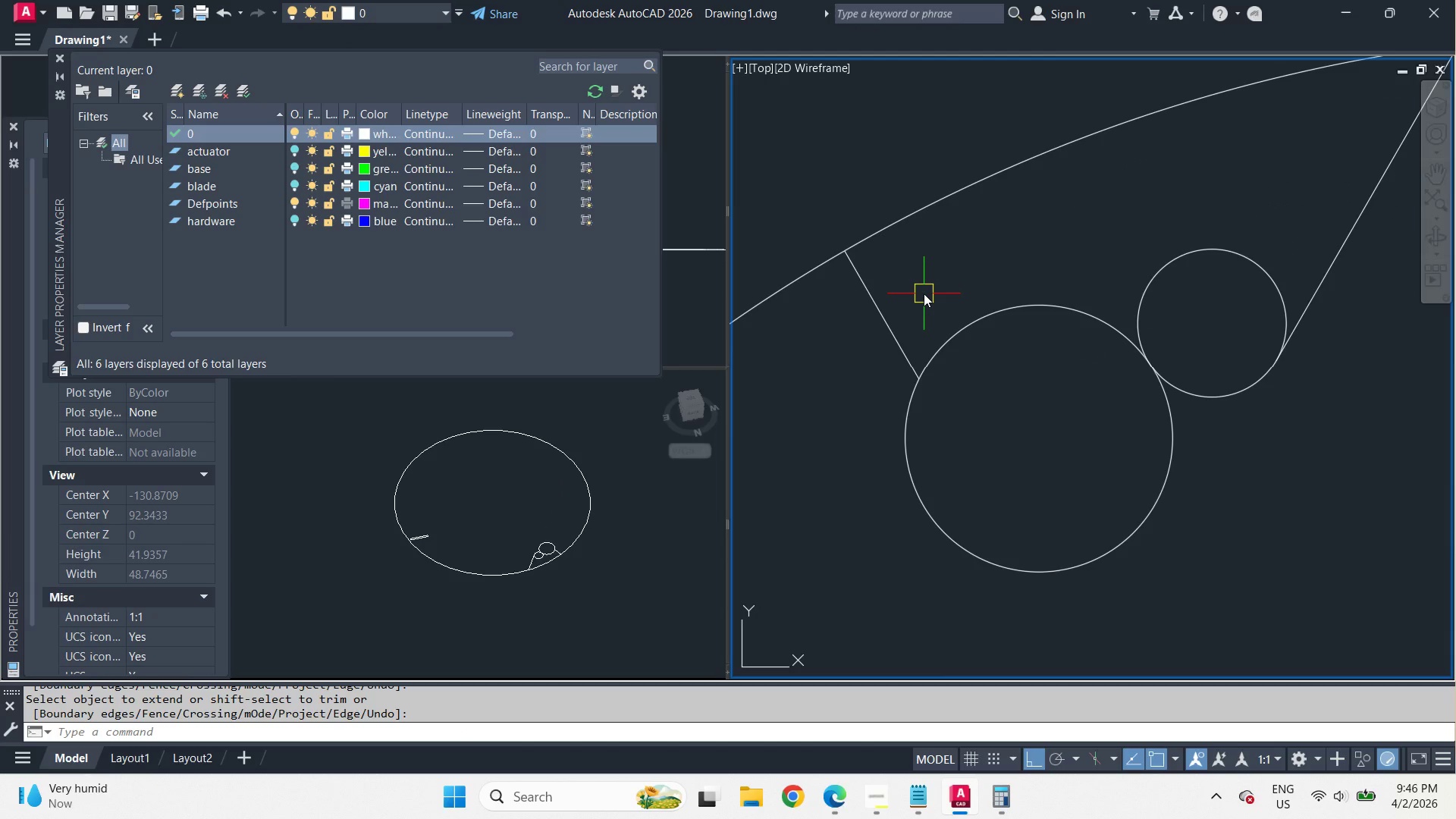 
type(tan )
 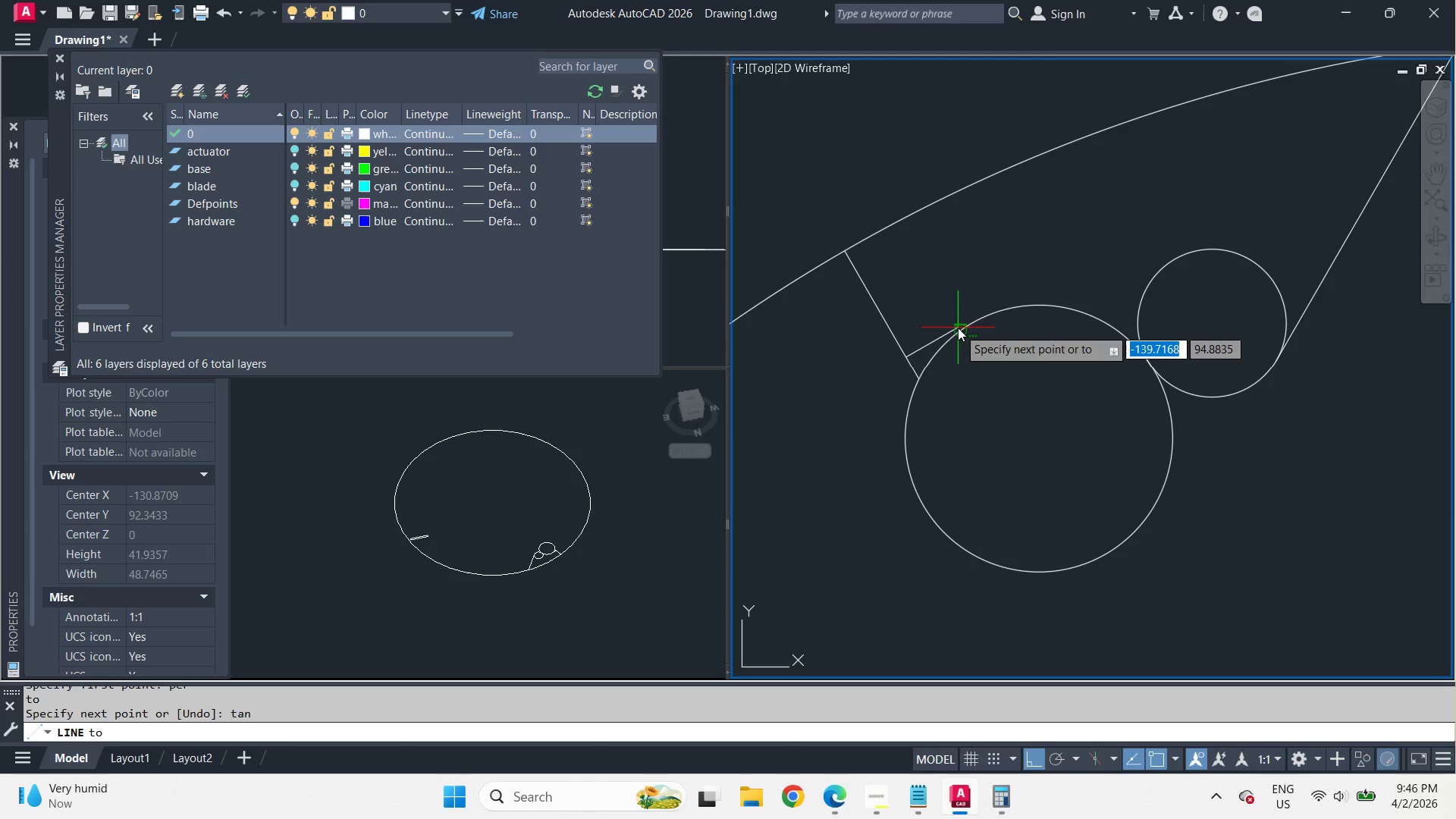 
left_click([958, 328])
 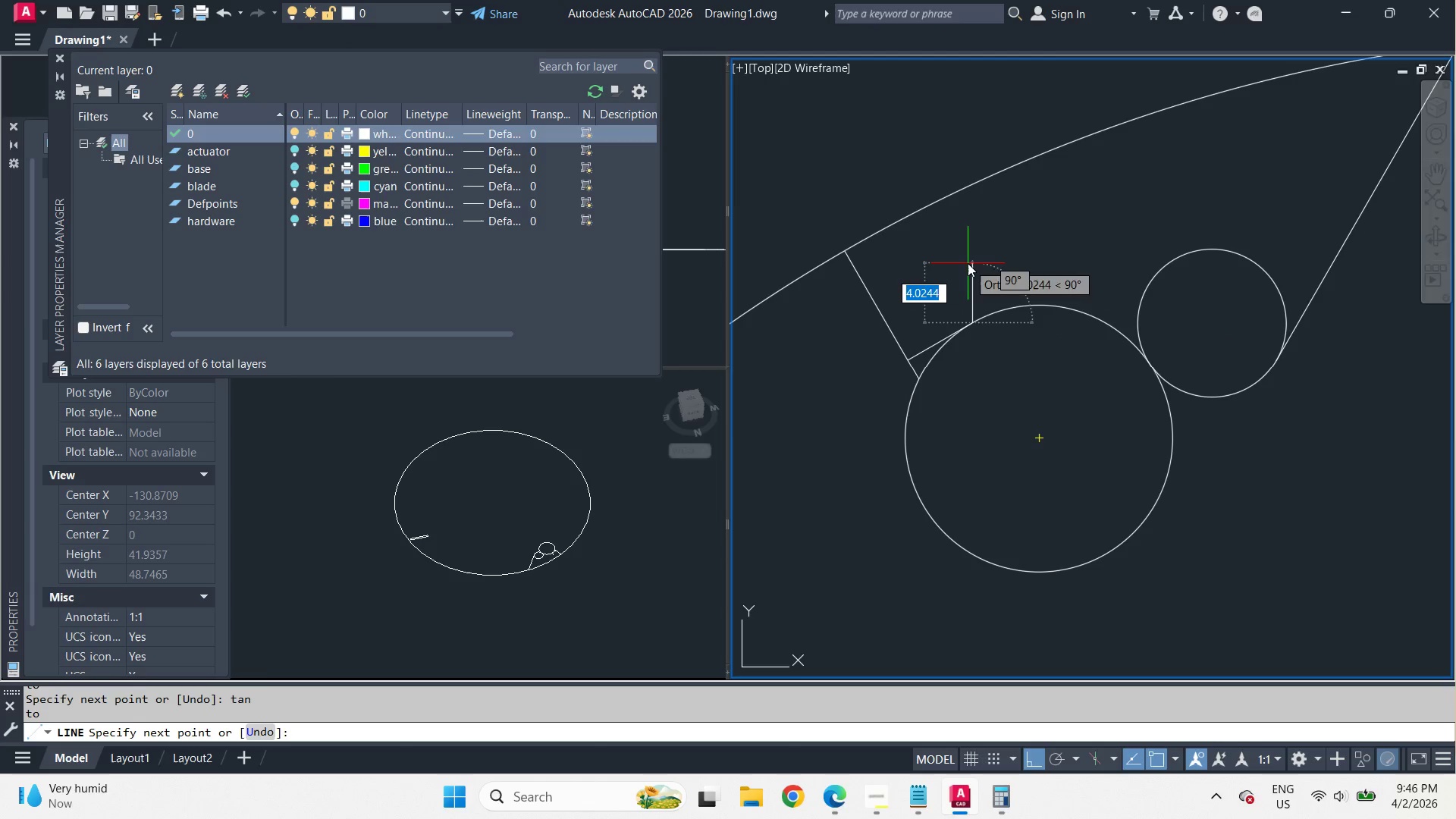 
key(Space)
 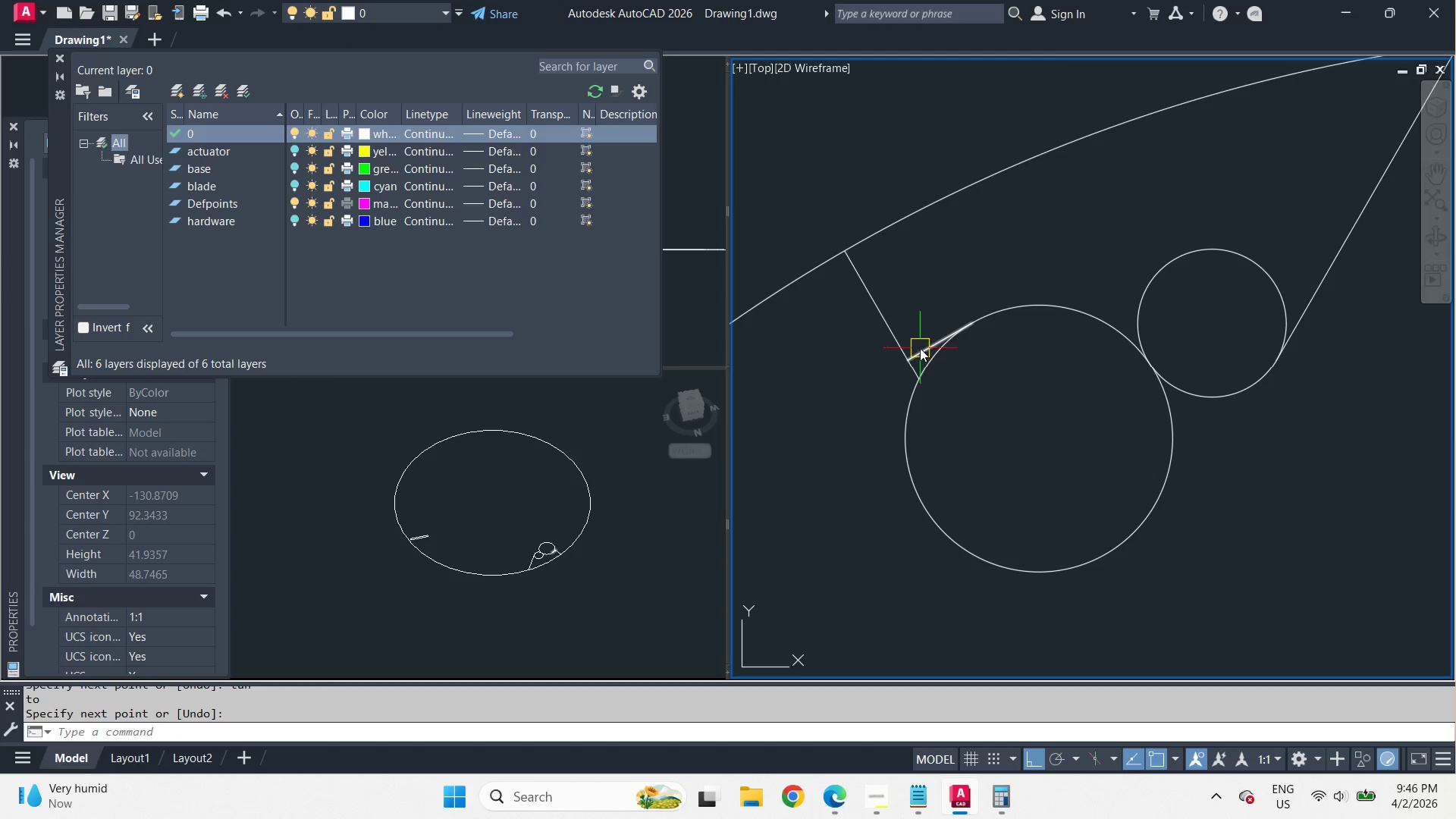 
key(F)
 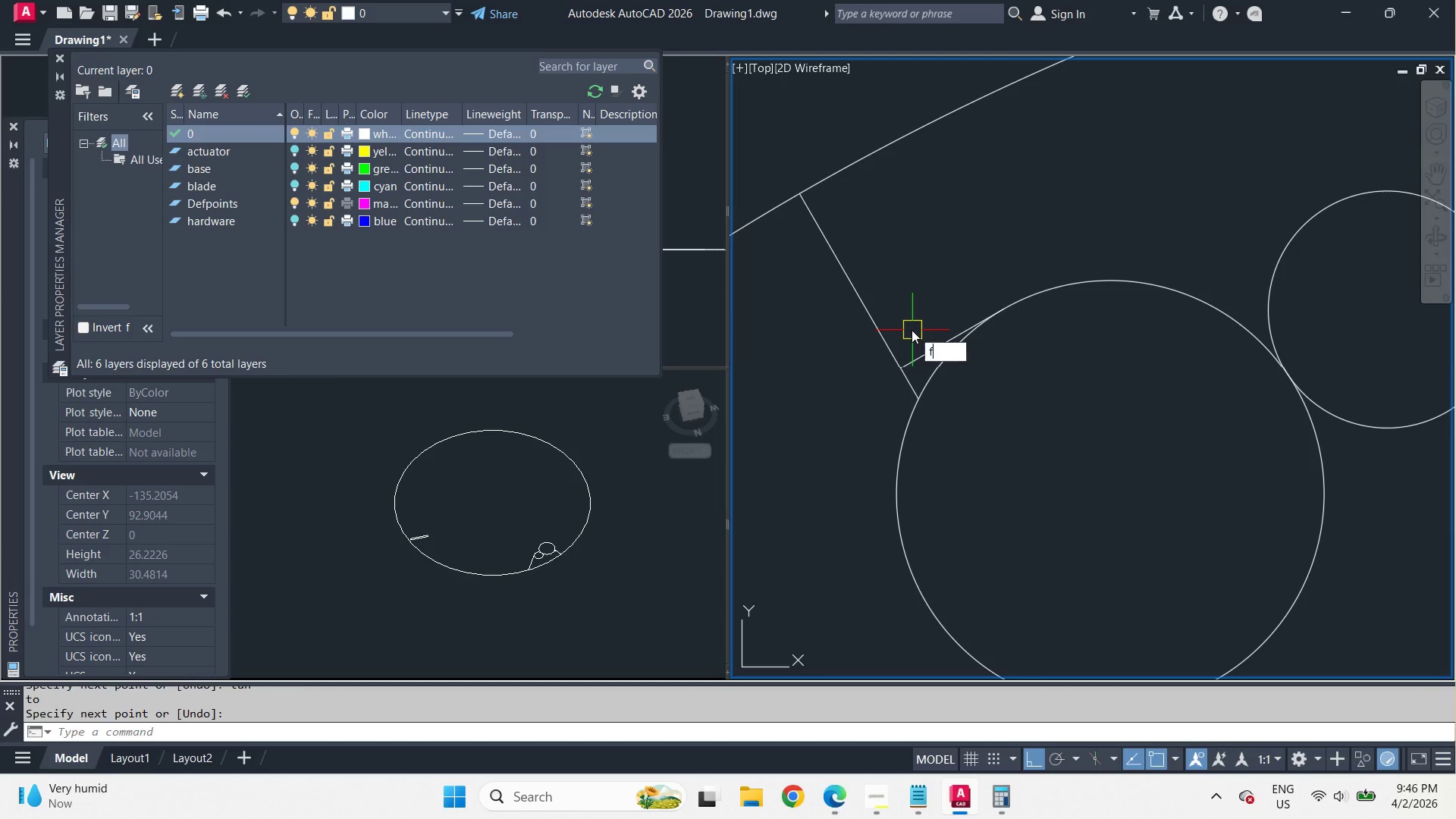 
key(Space)
 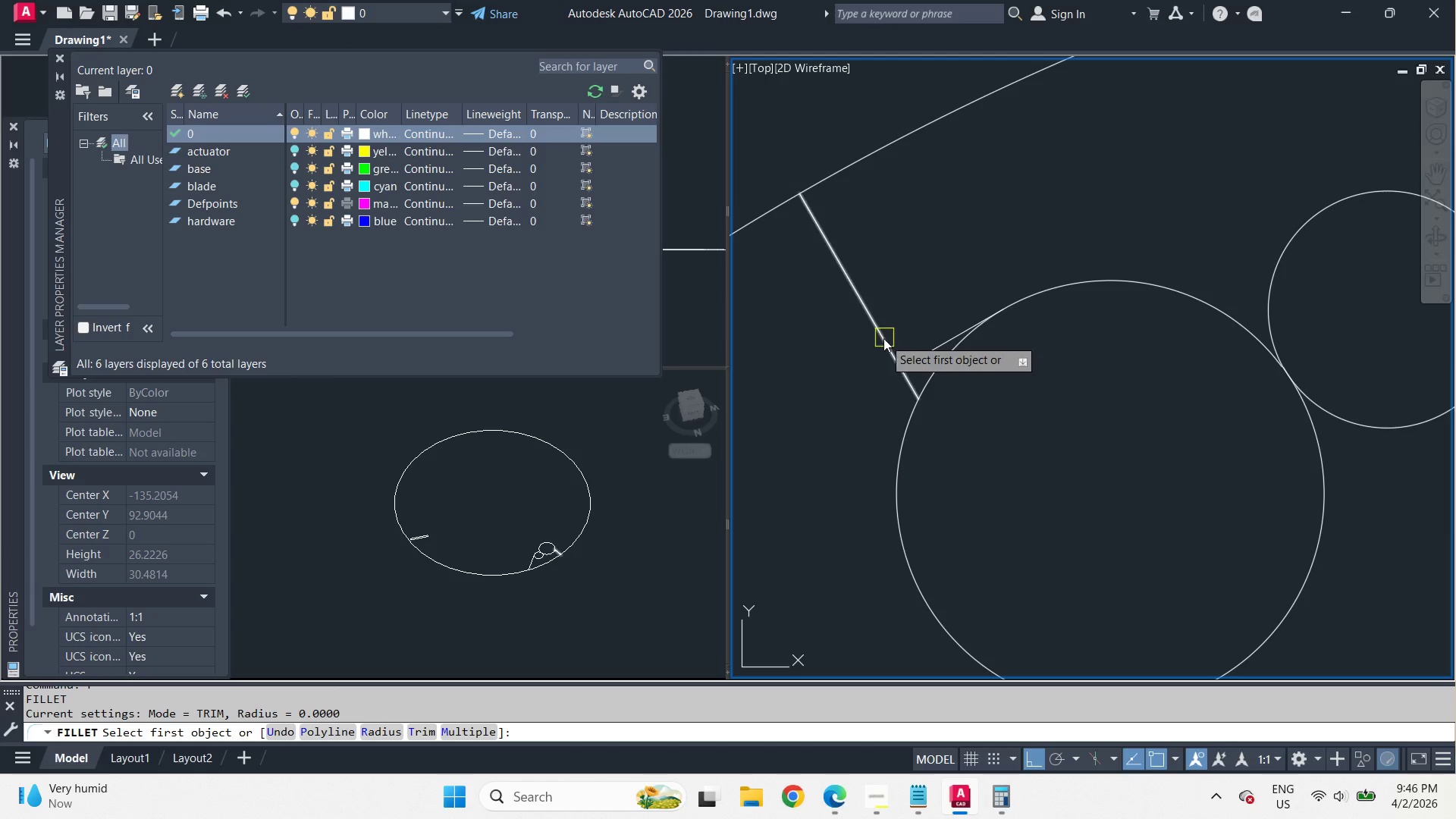 
left_click_drag(start_coordinate=[880, 340], to_coordinate=[895, 344])
 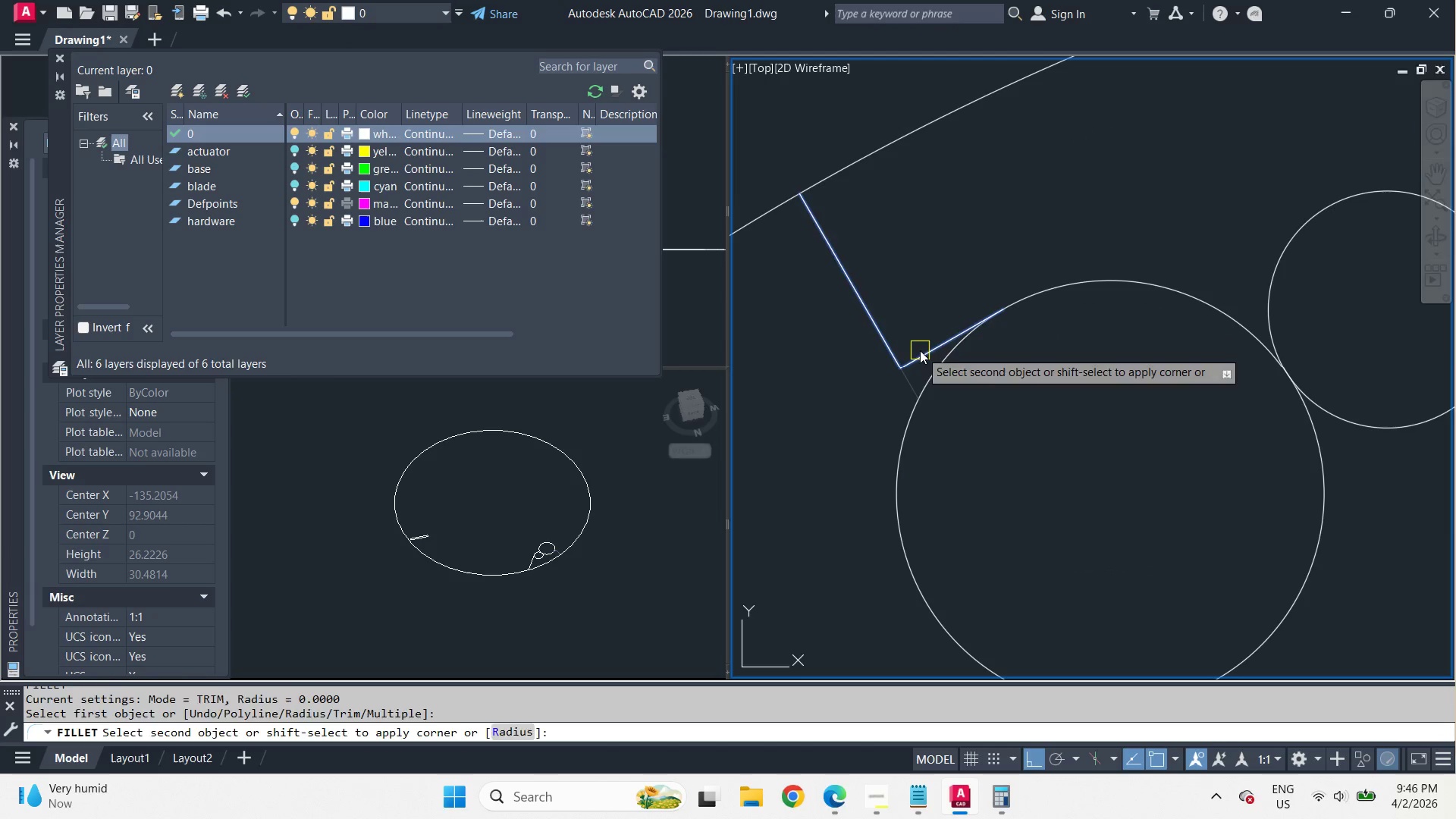 
double_click([920, 350])
 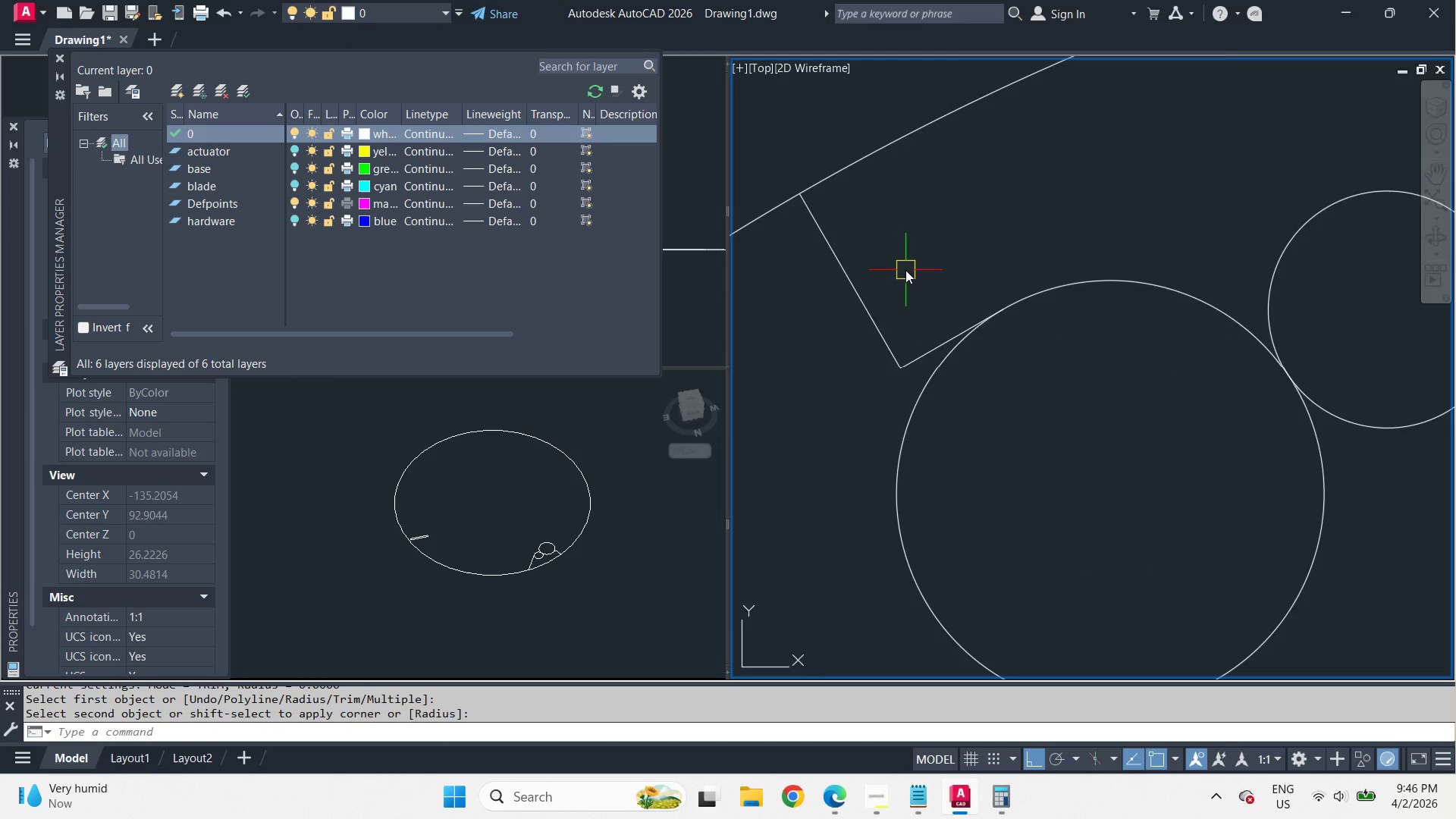 
scroll: coordinate [919, 346], scroll_direction: up, amount: 1.0
 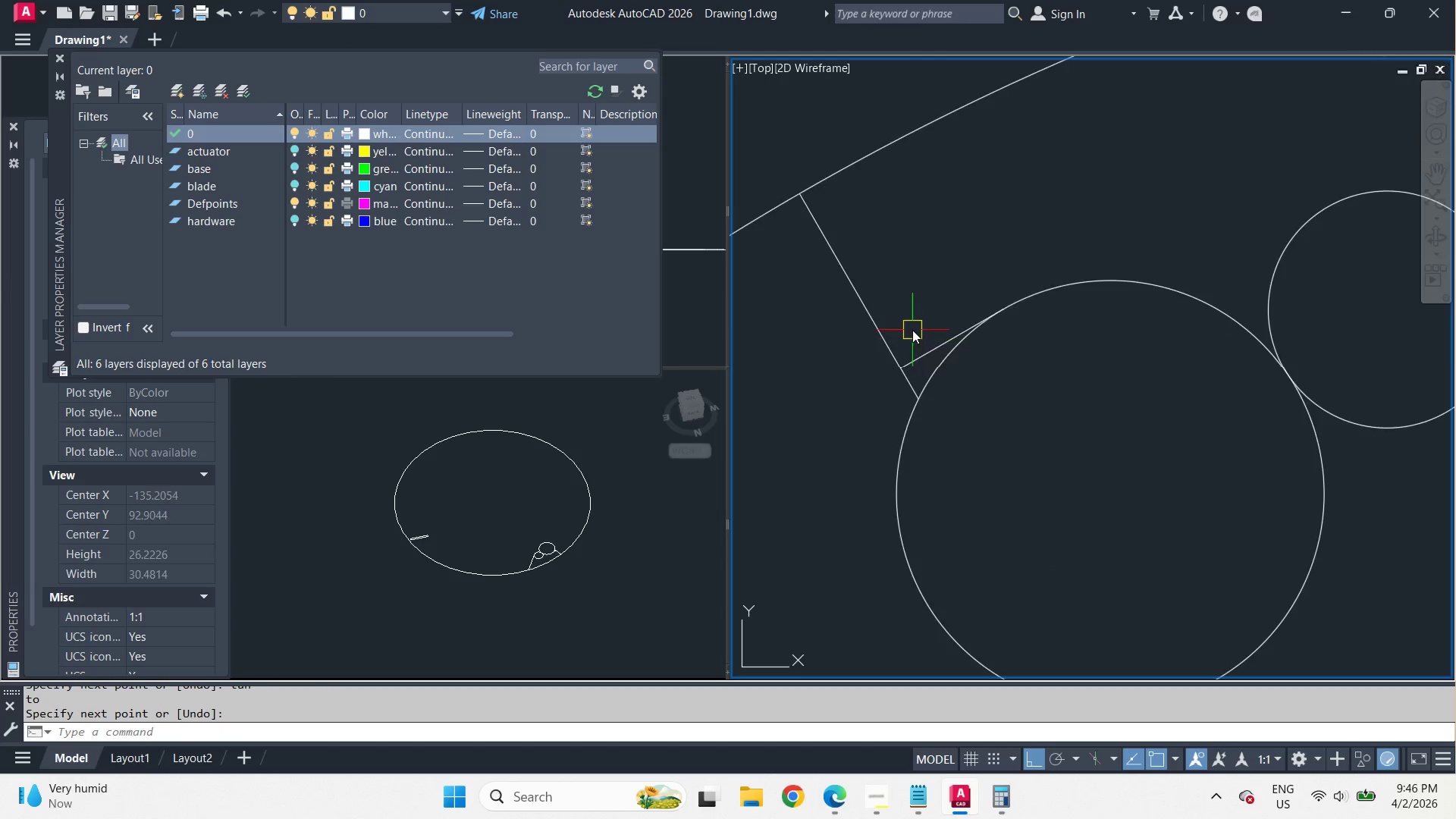 
type(tr )
 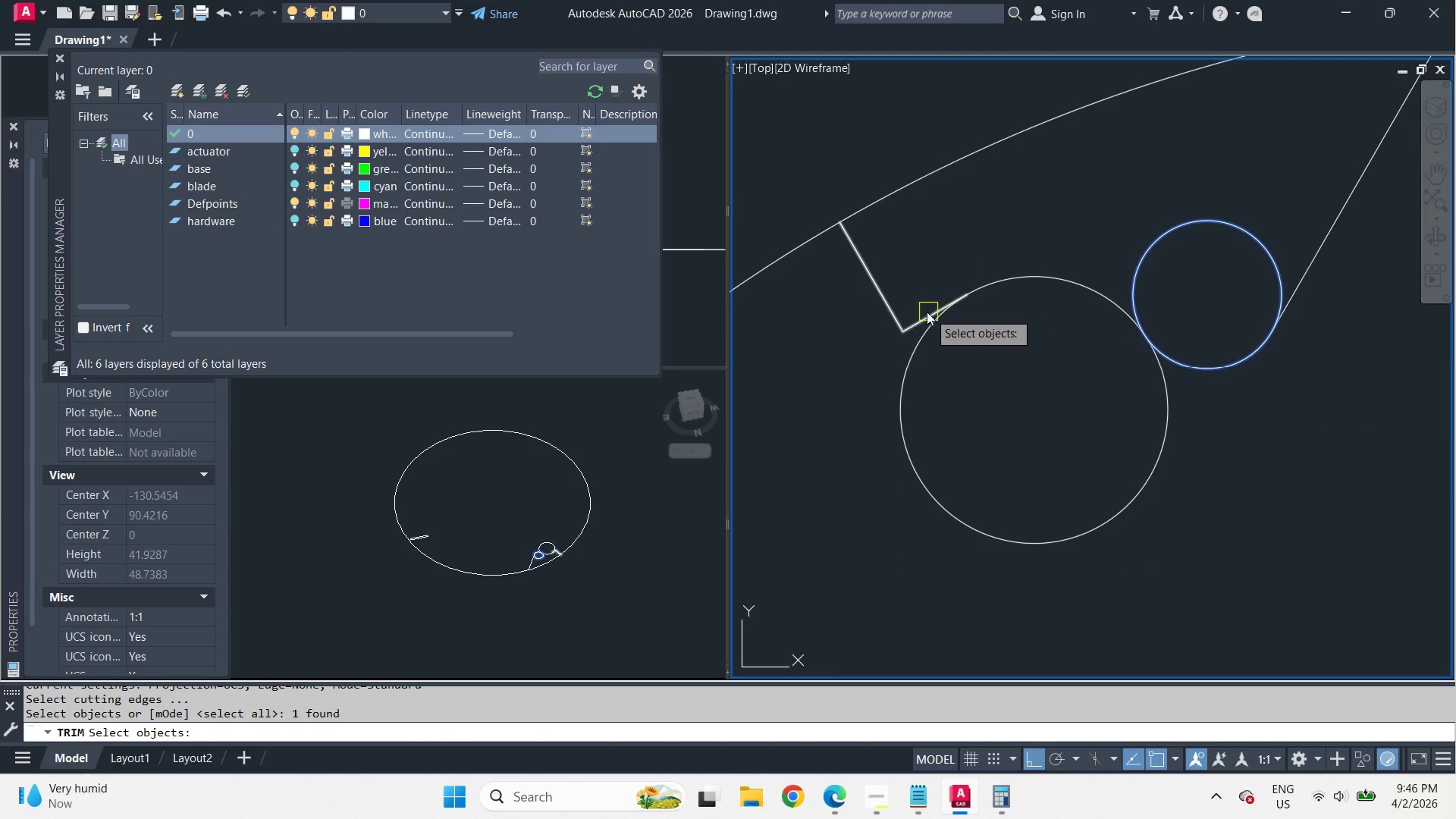 
scroll: coordinate [906, 270], scroll_direction: down, amount: 1.0
 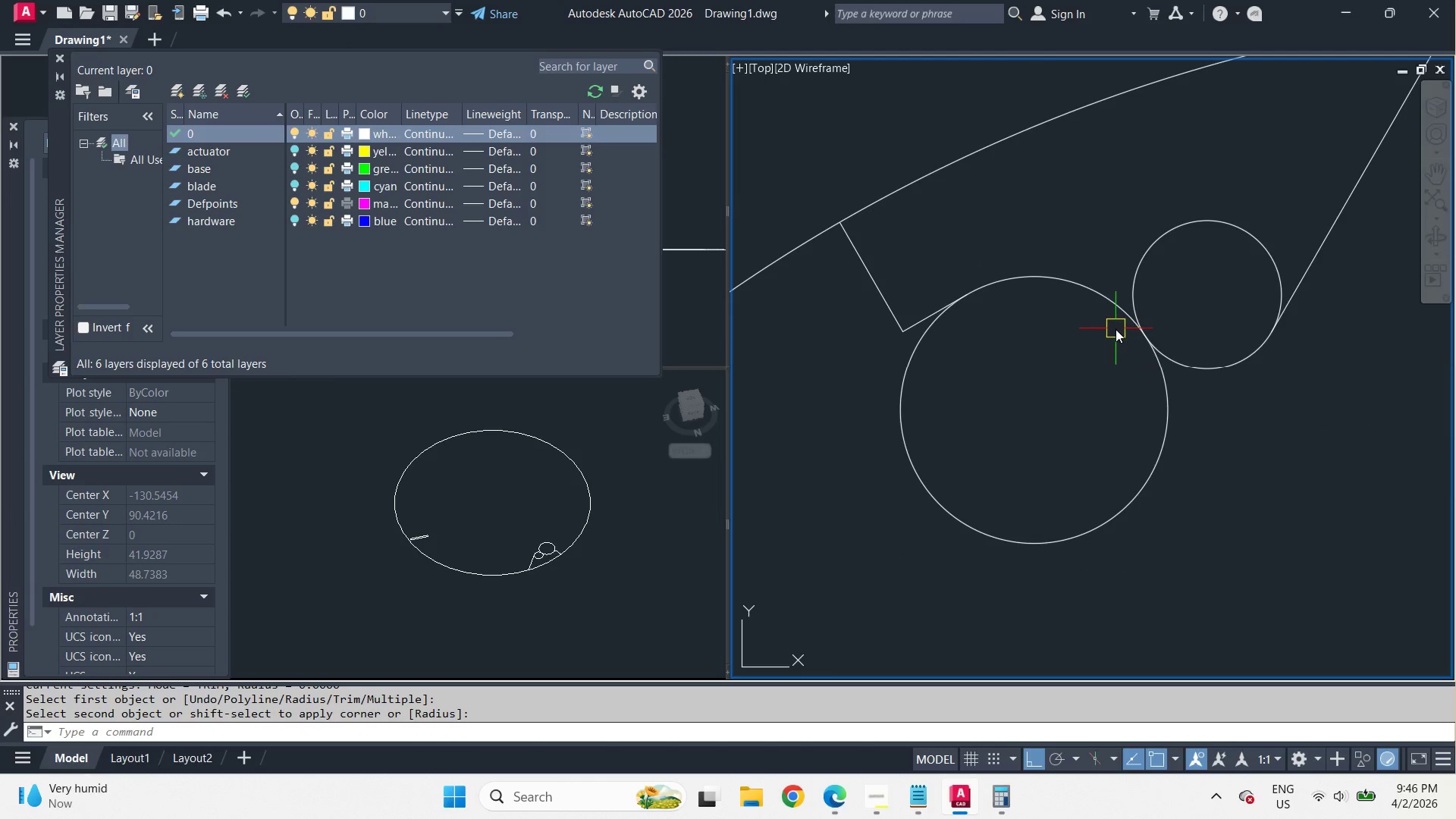 
left_click([923, 312])
 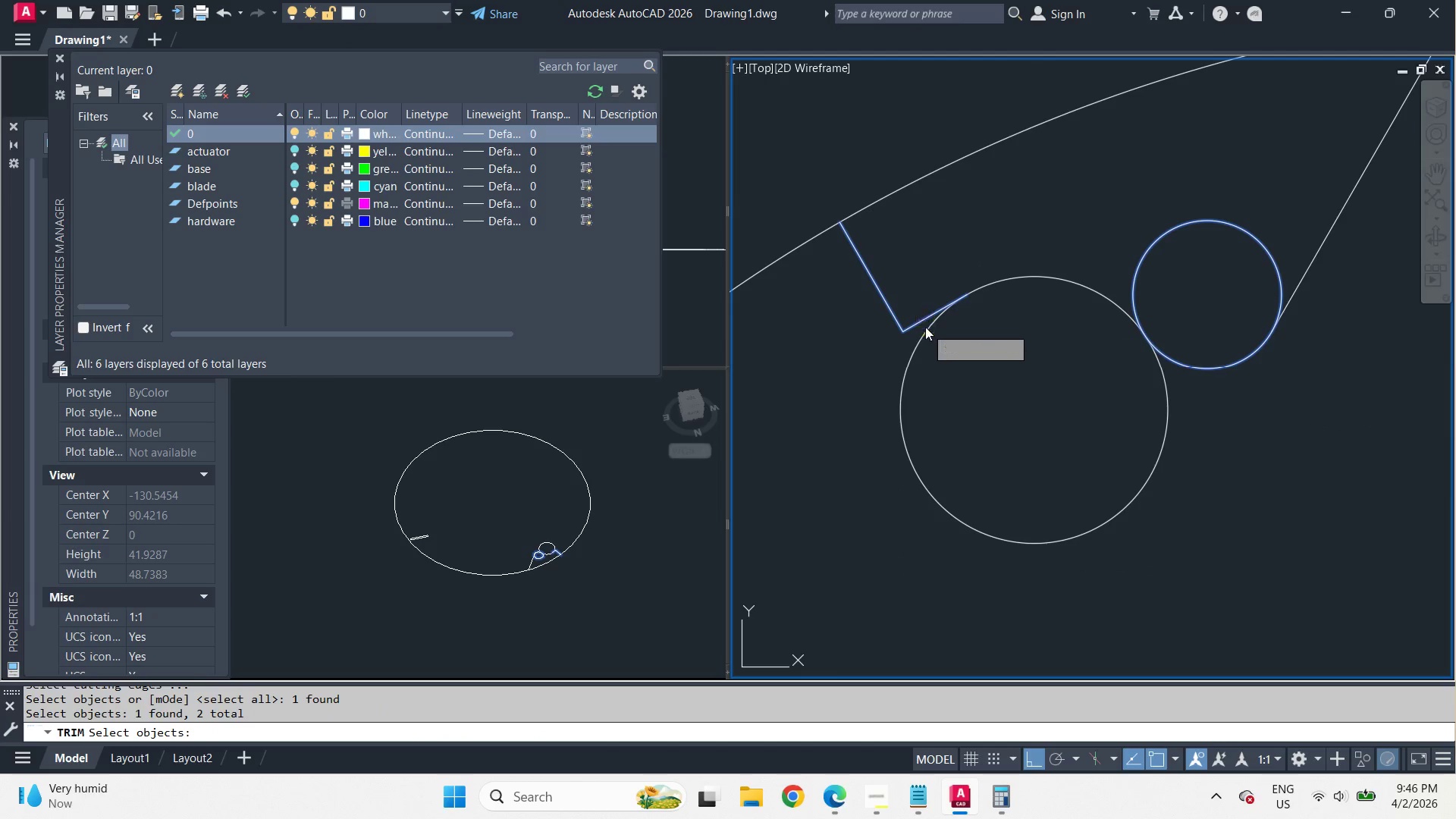 
type(  tr )
 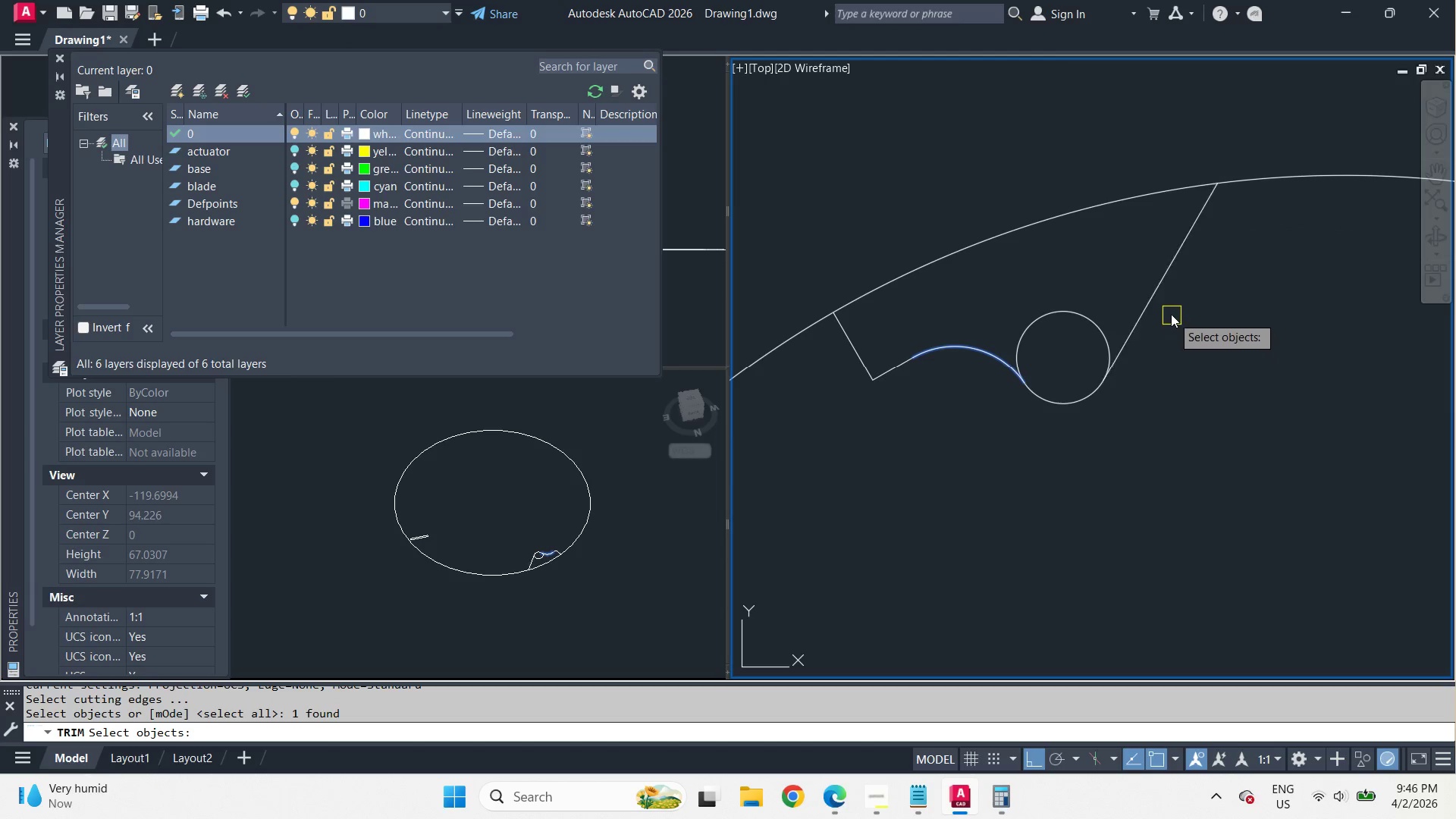 
left_click([1003, 357])
 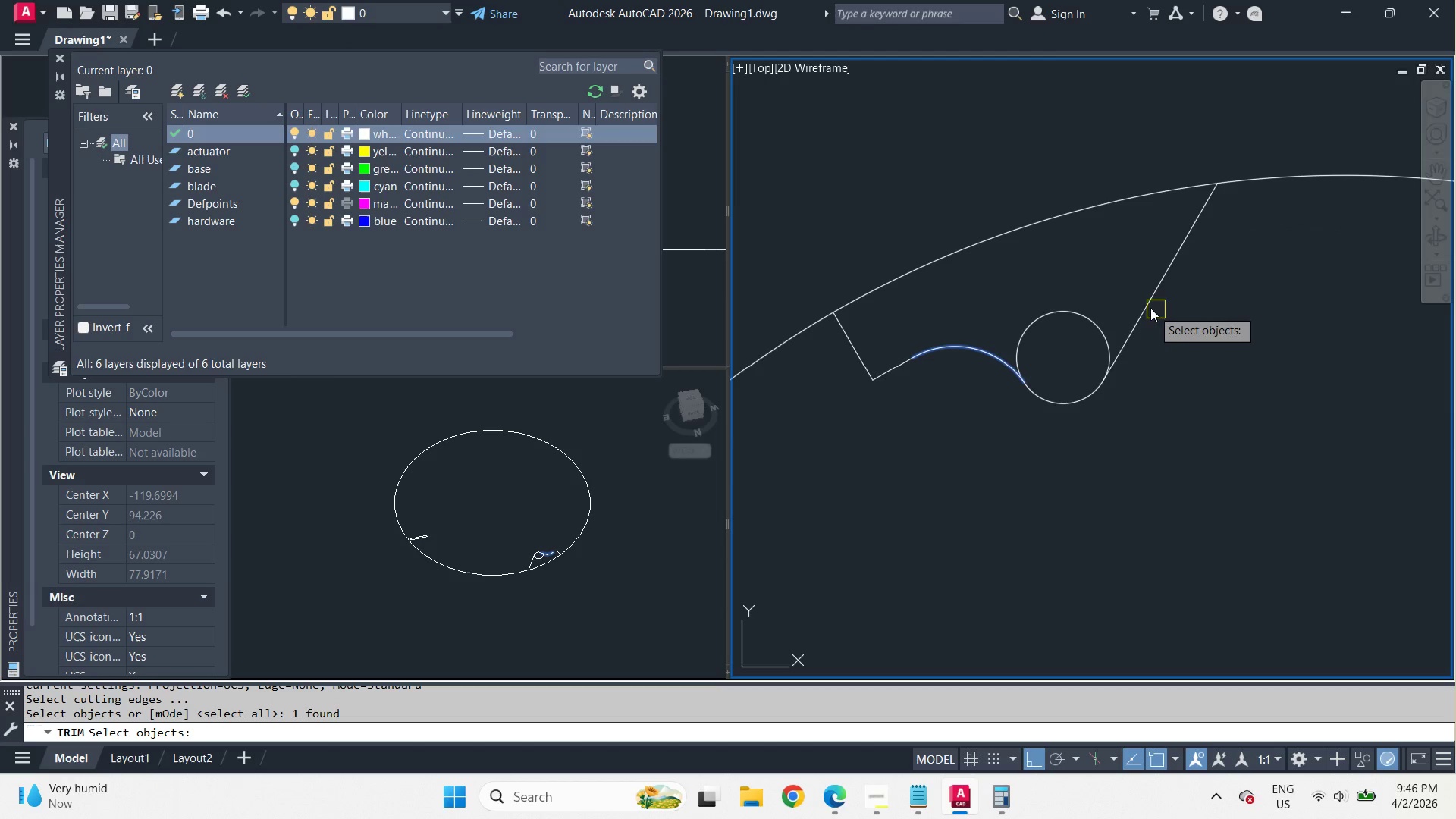 
left_click([1139, 309])
 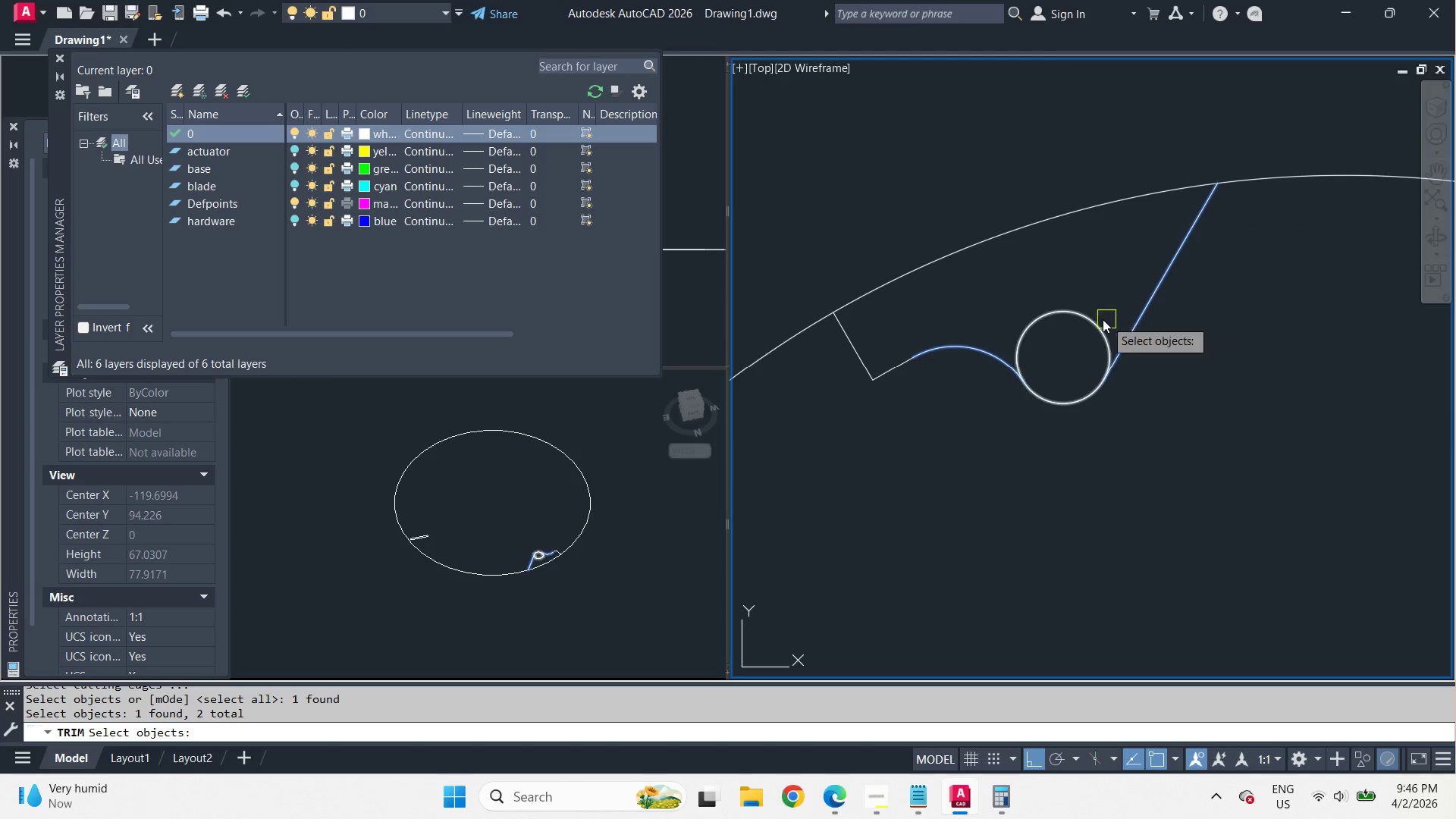 
scroll: coordinate [1011, 369], scroll_direction: down, amount: 2.0
 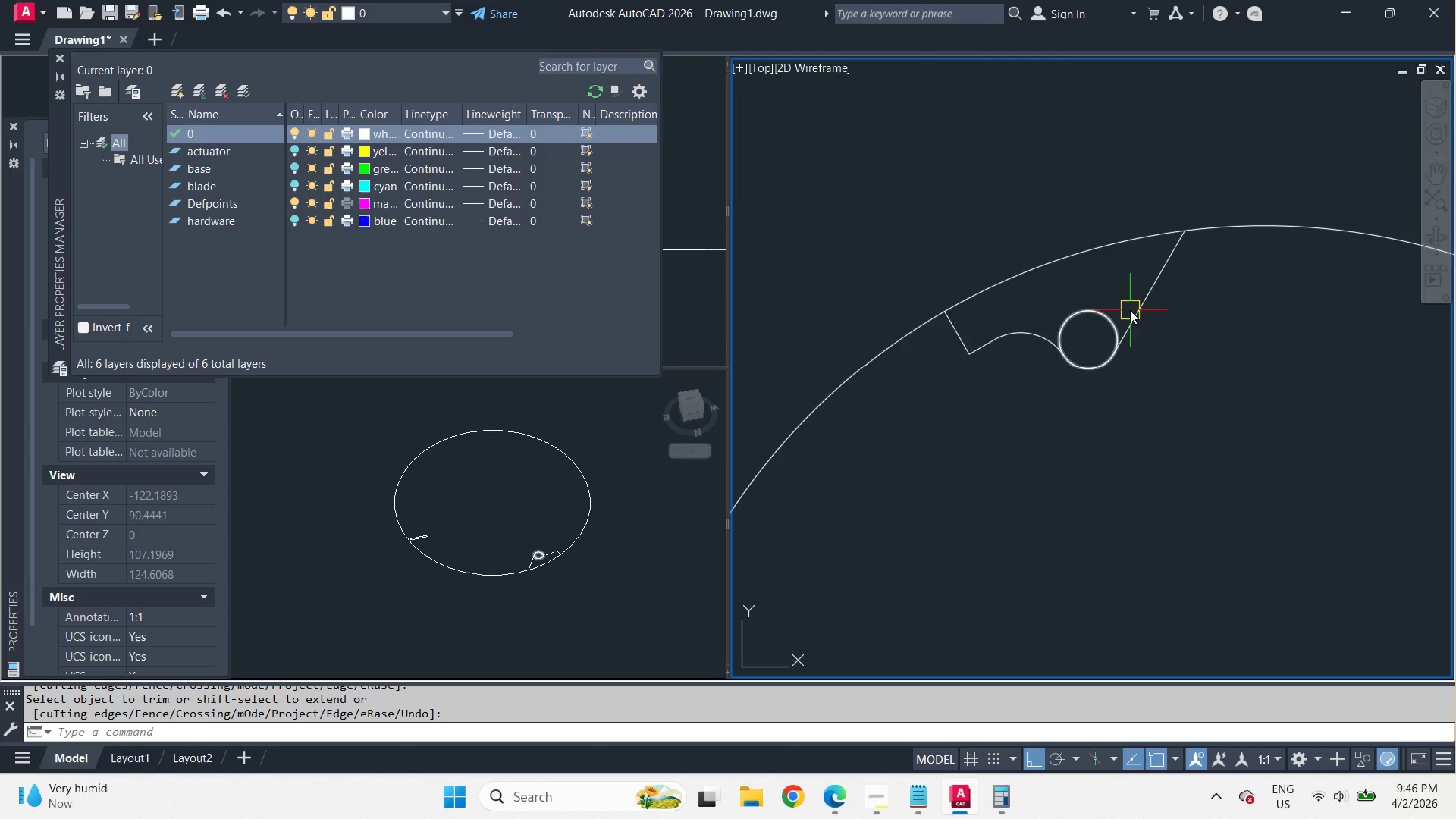 
key(Space)
 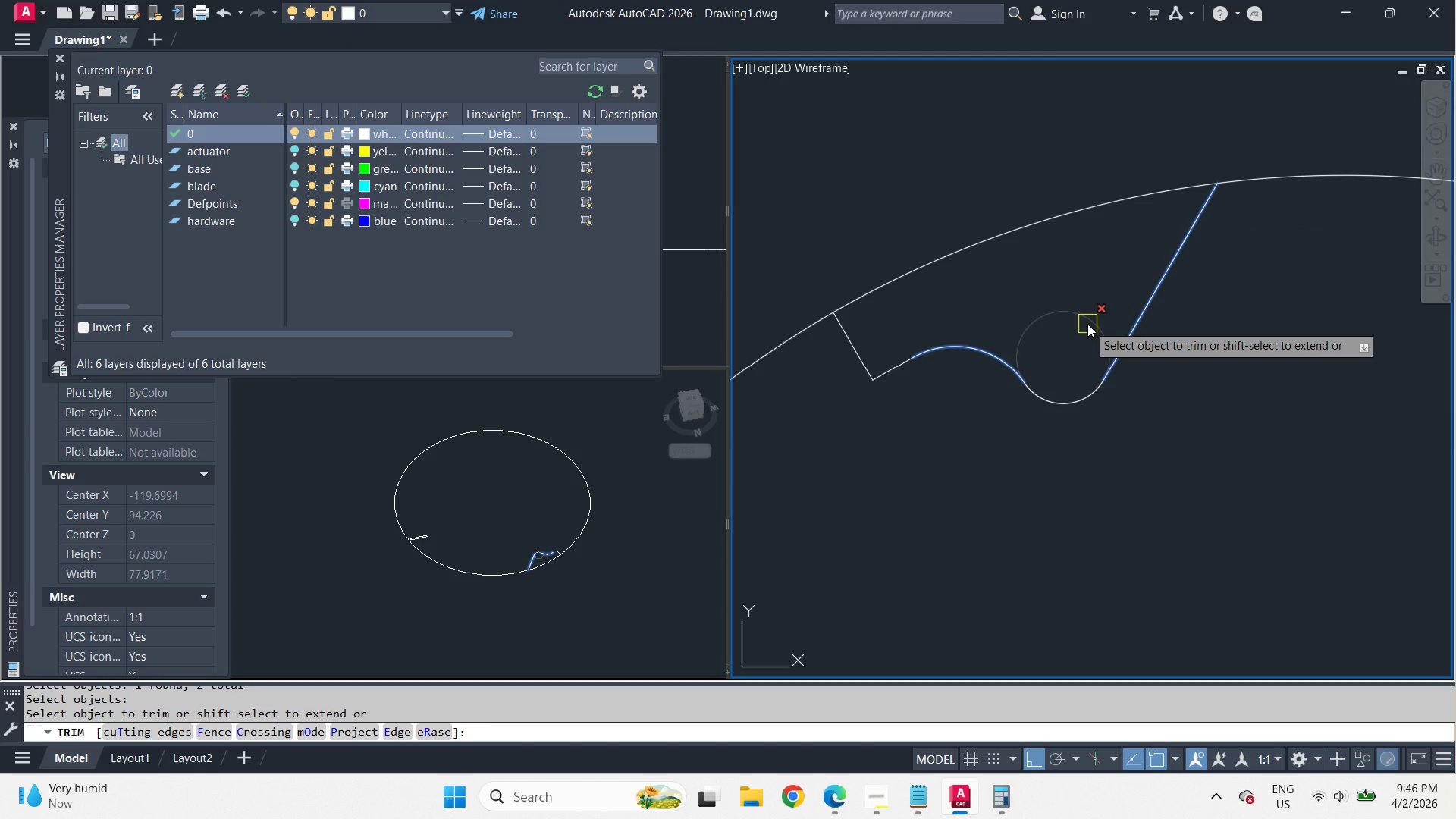 
scroll: coordinate [1130, 309], scroll_direction: up, amount: 1.0
 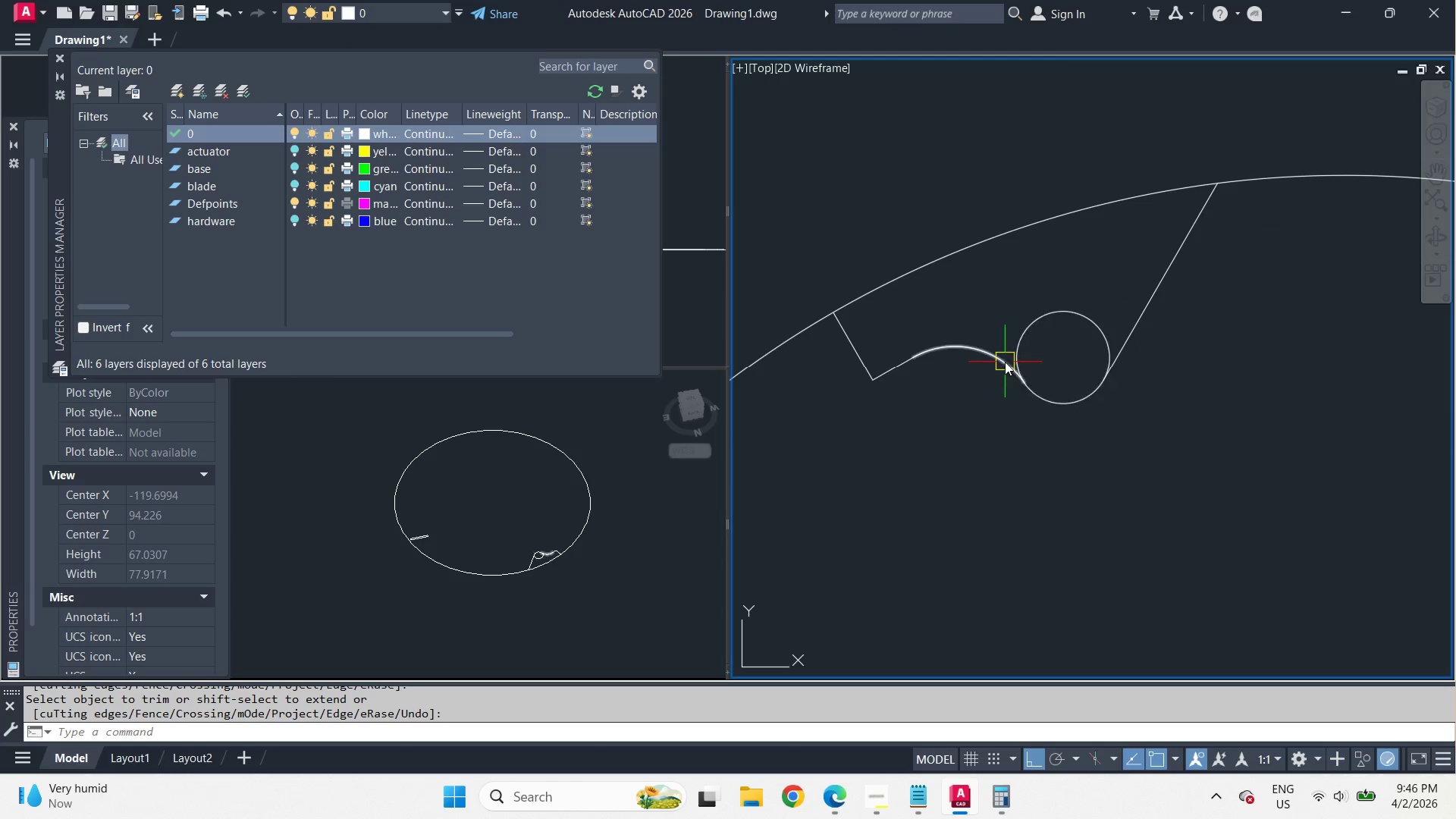 
left_click([1087, 324])
 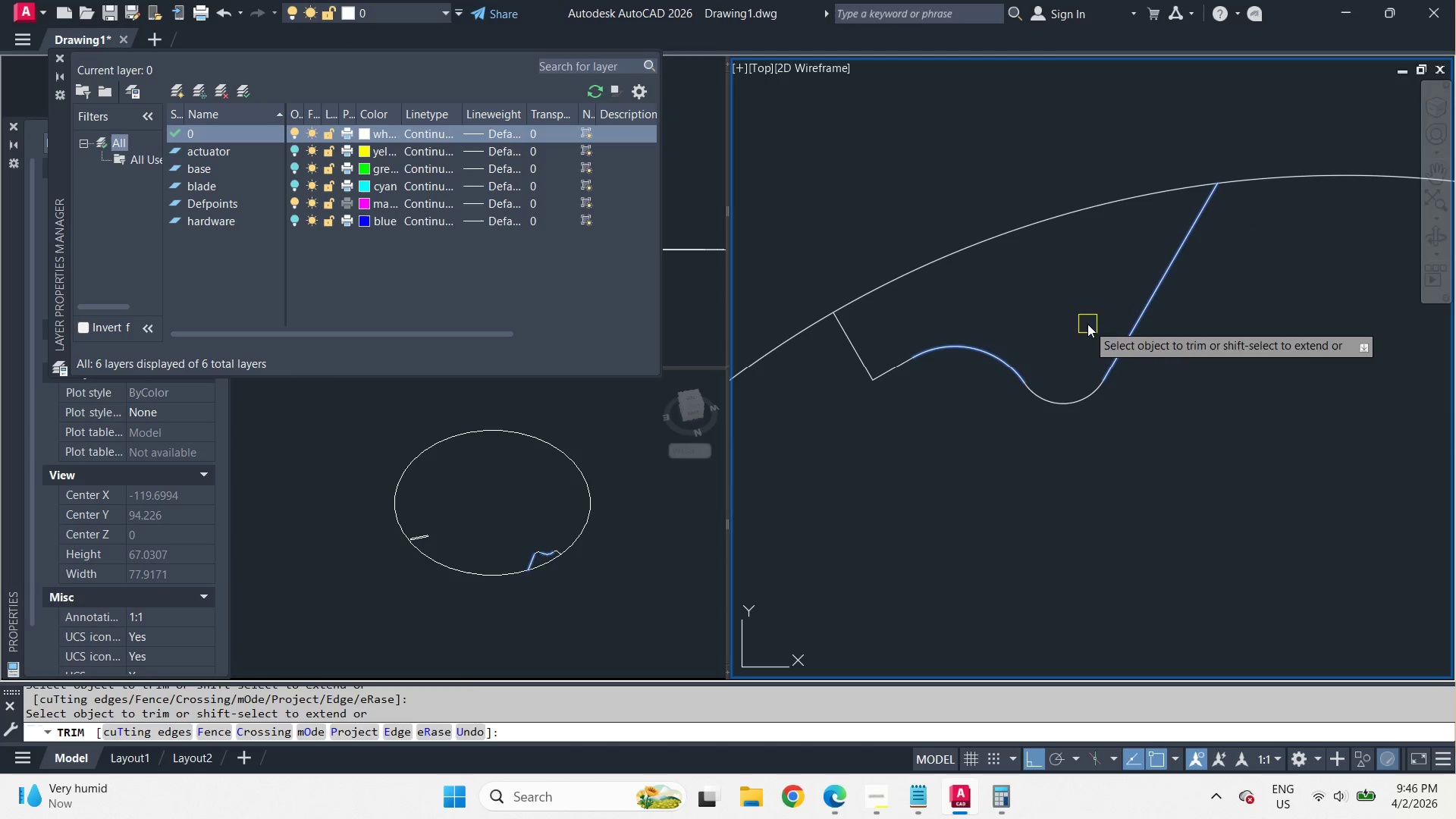 
key(Space)
 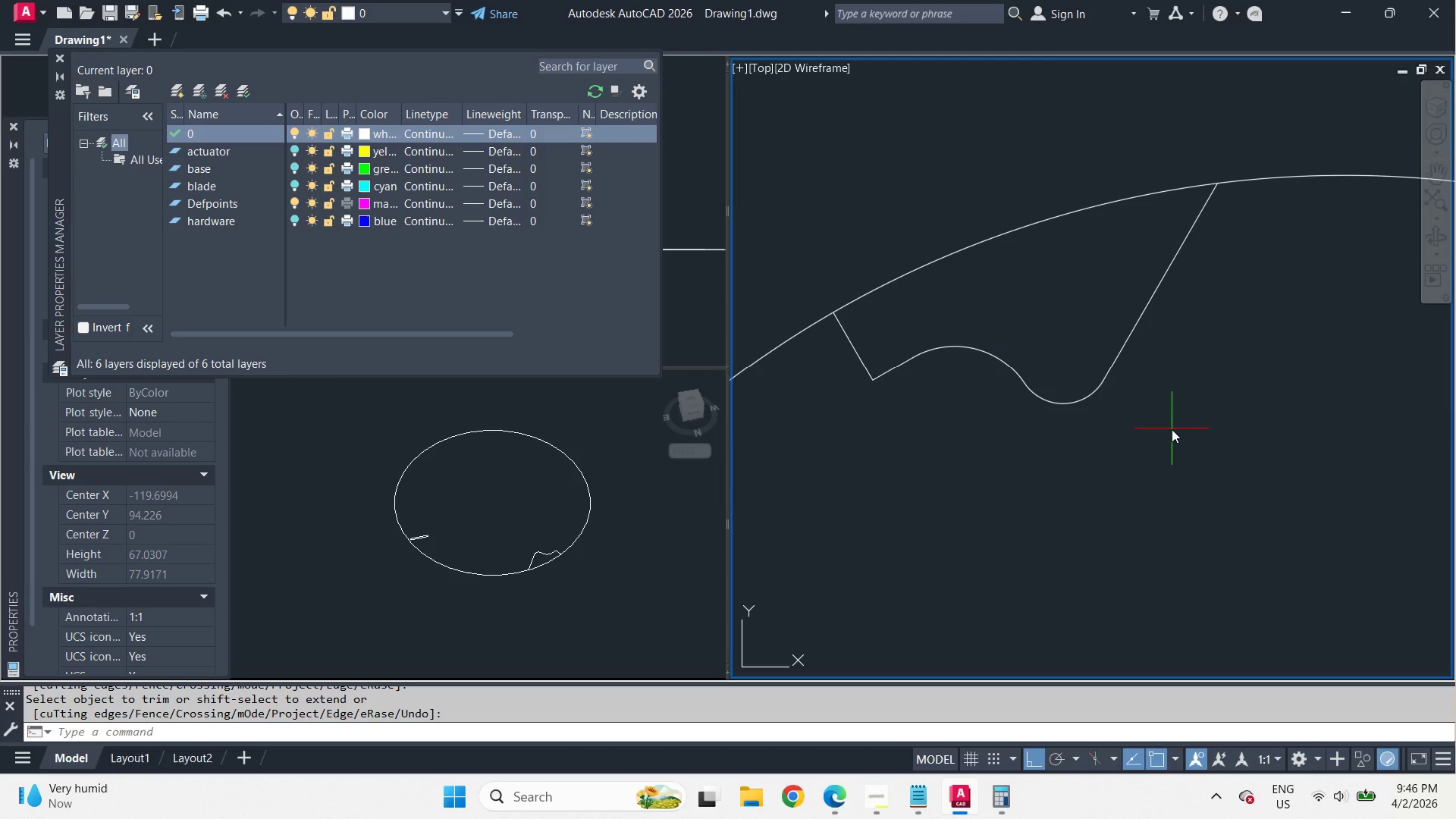 
left_click_drag(start_coordinate=[1172, 429], to_coordinate=[1163, 428])
 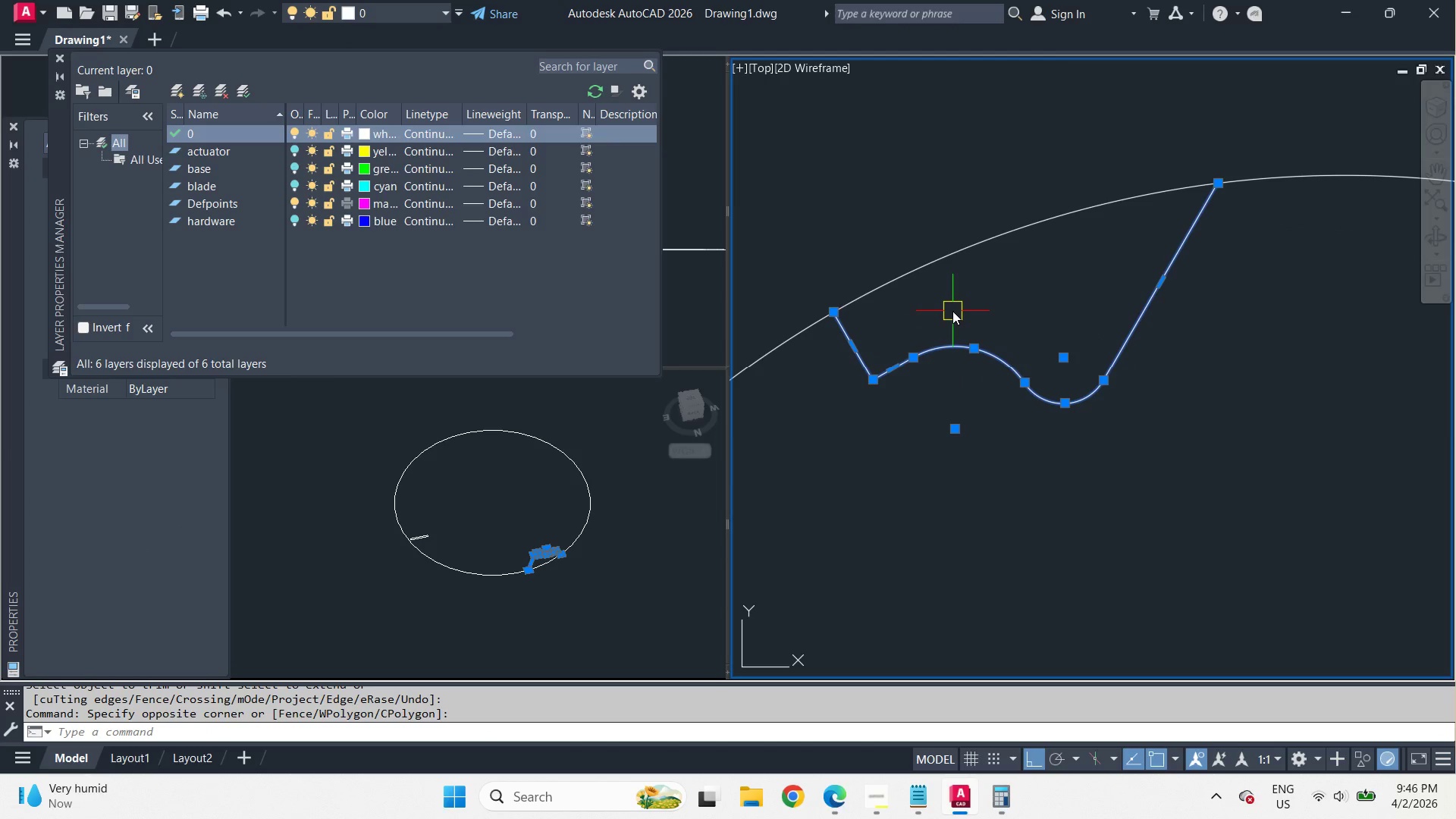 
key(J)
 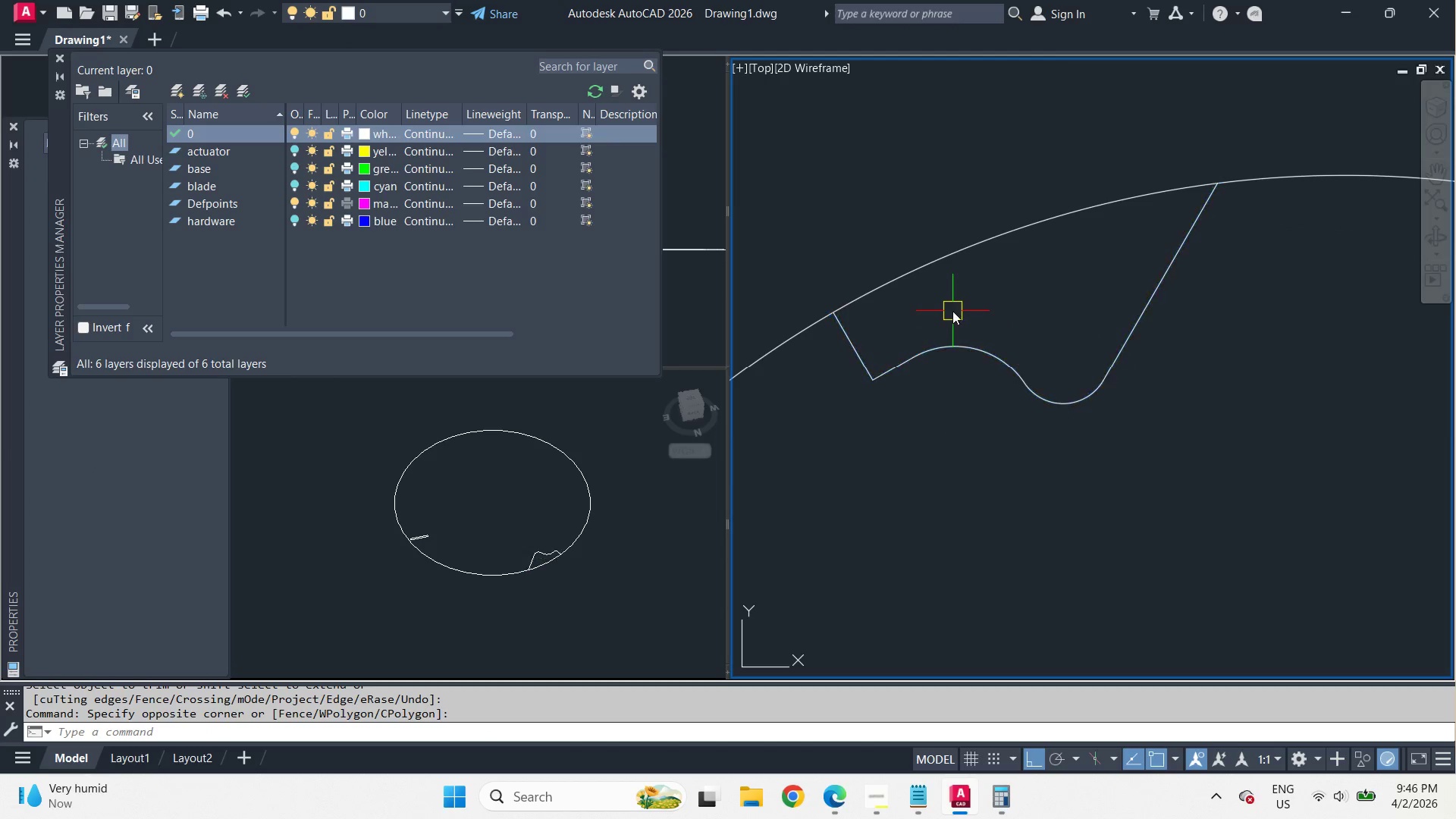 
key(Space)
 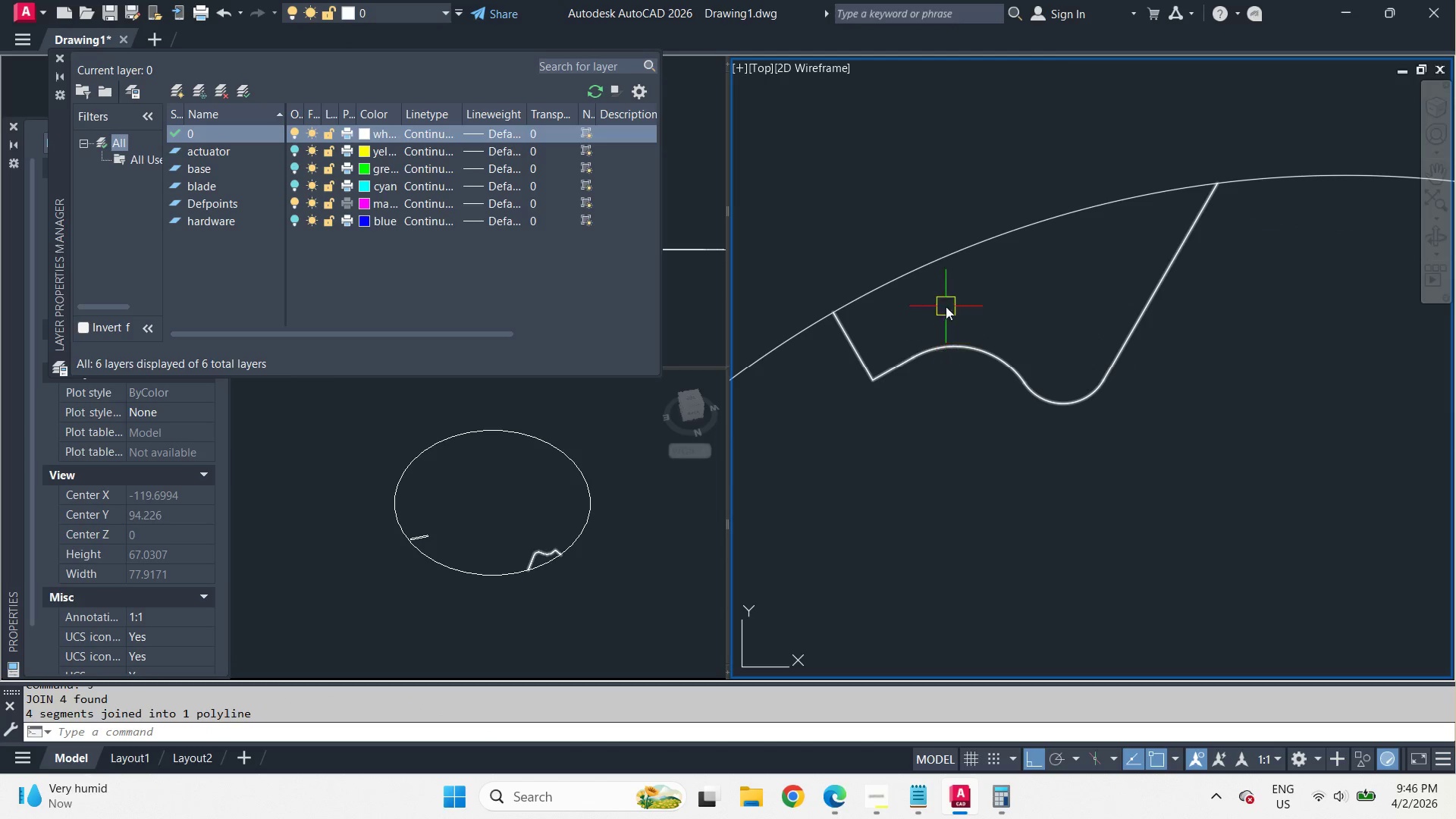 
left_click([972, 281])
 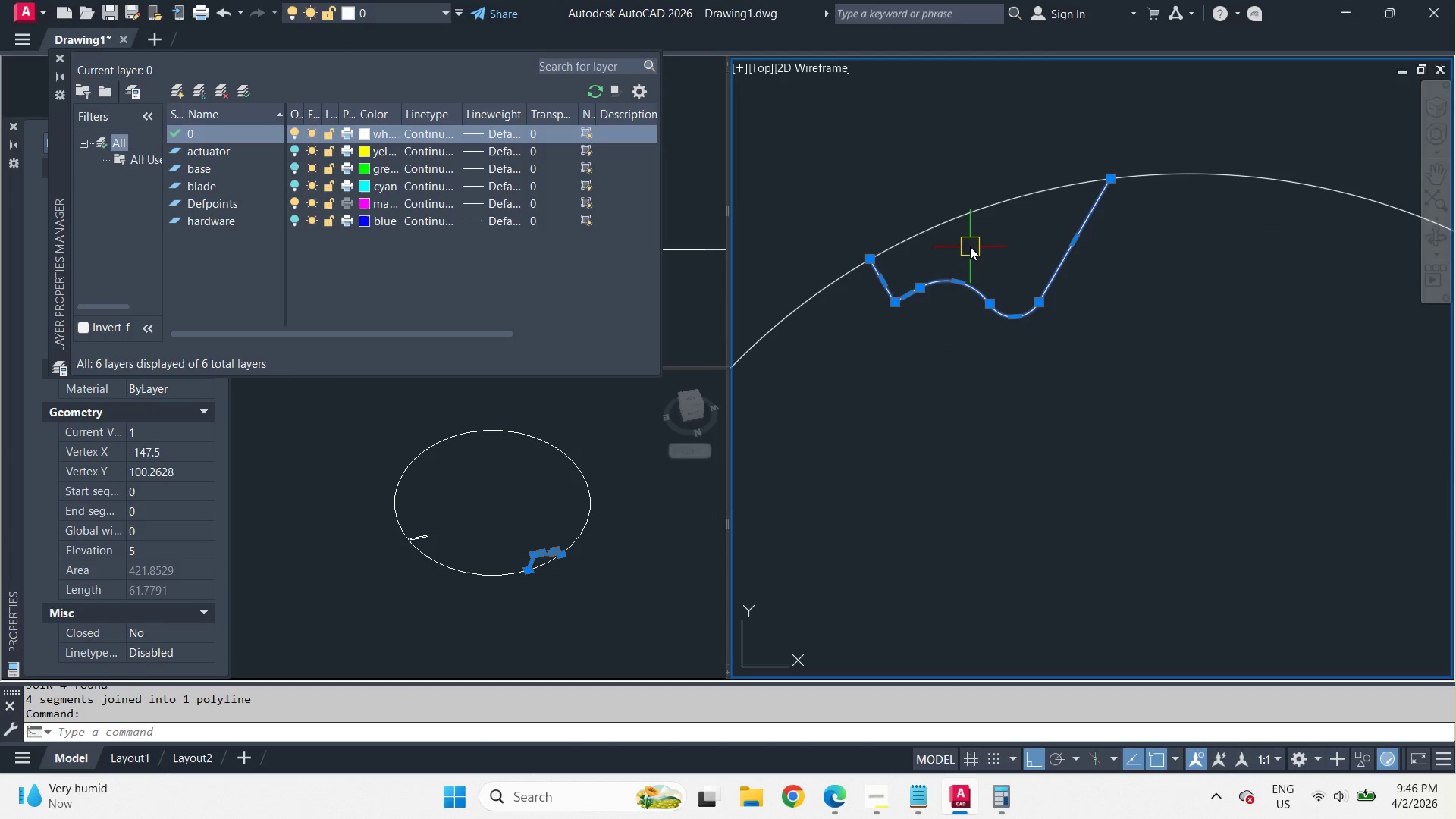 
right_click([970, 246])
 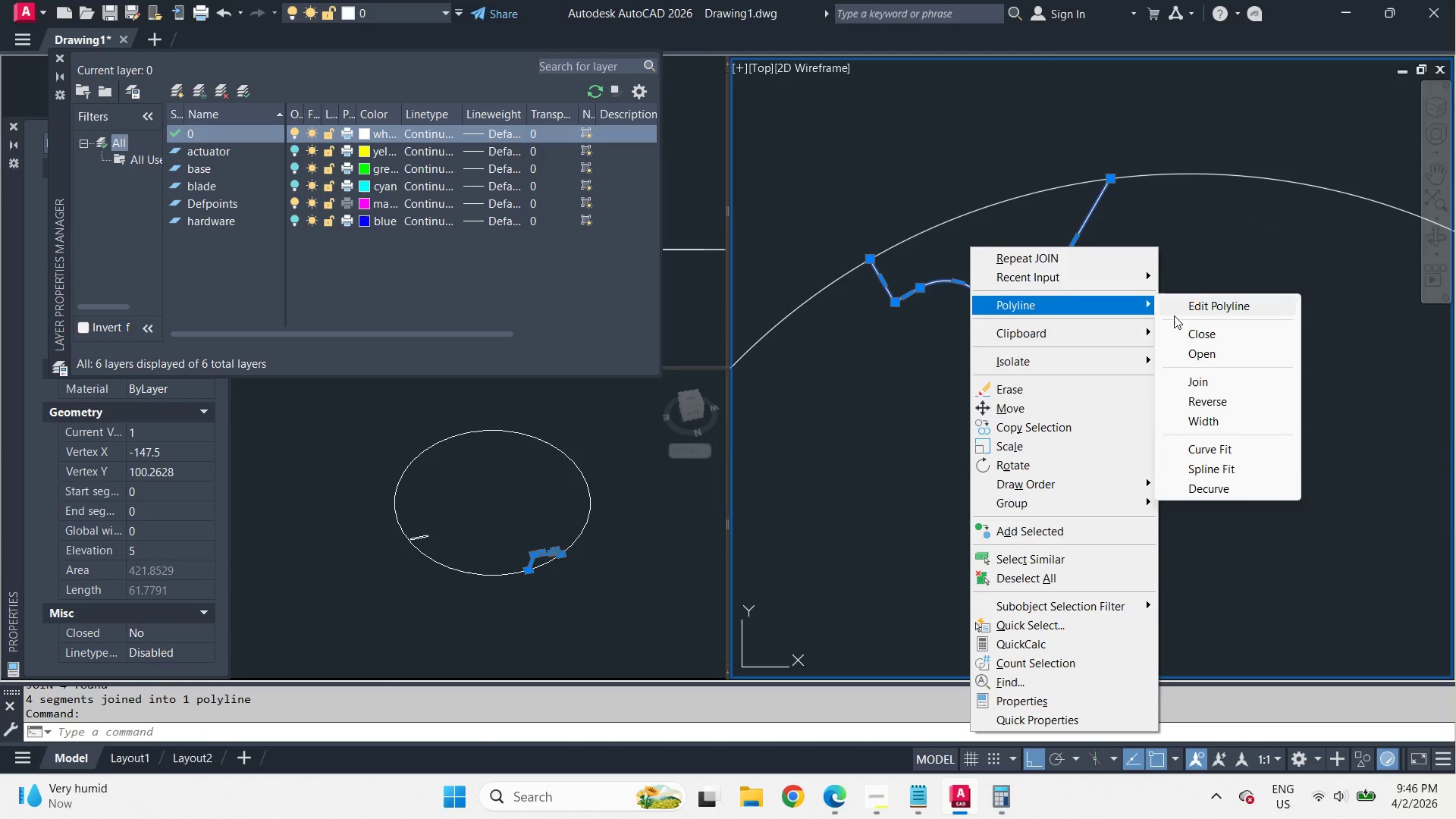 
scroll: coordinate [930, 171], scroll_direction: down, amount: 1.0
 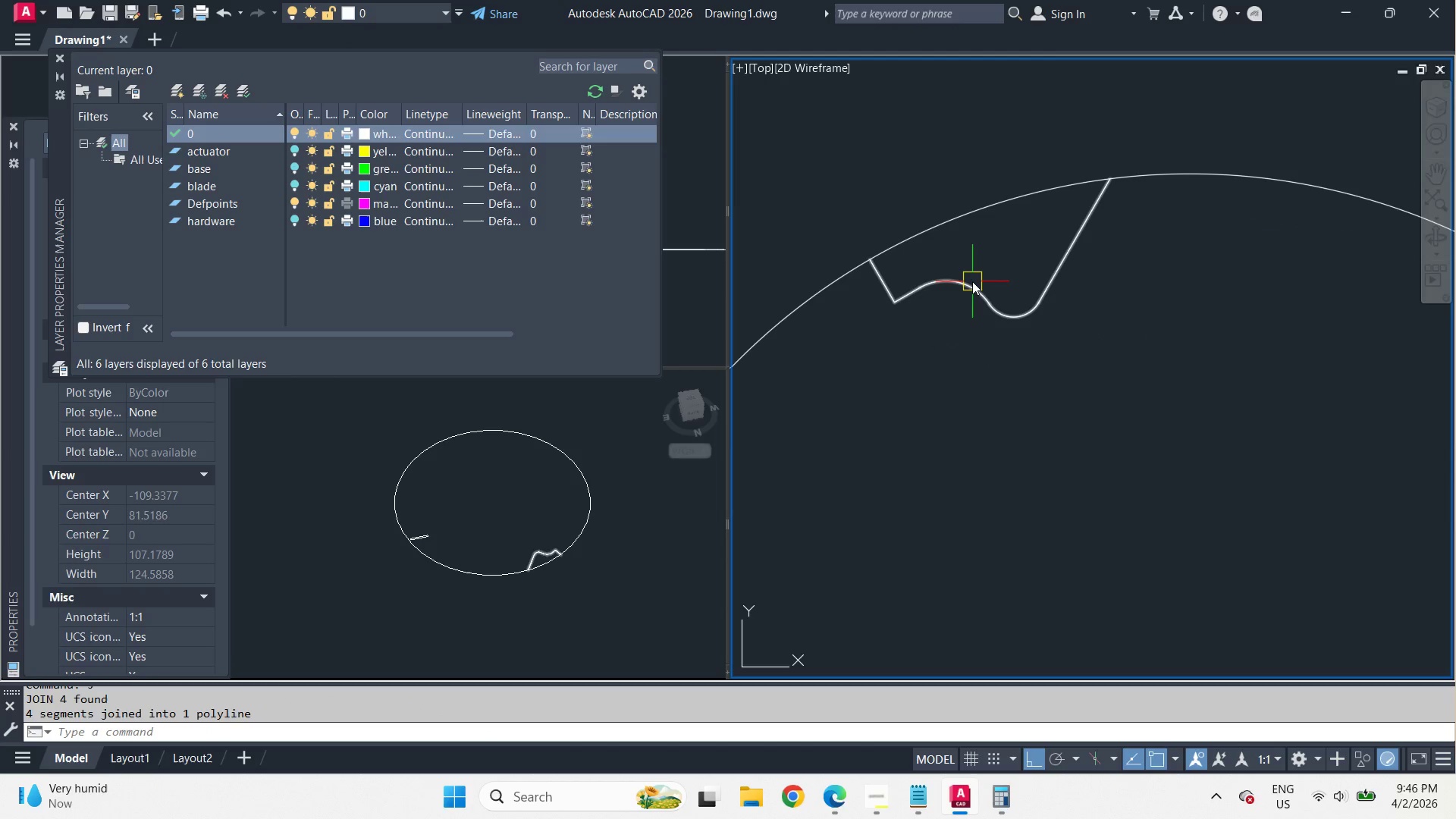 
left_click([1188, 329])
 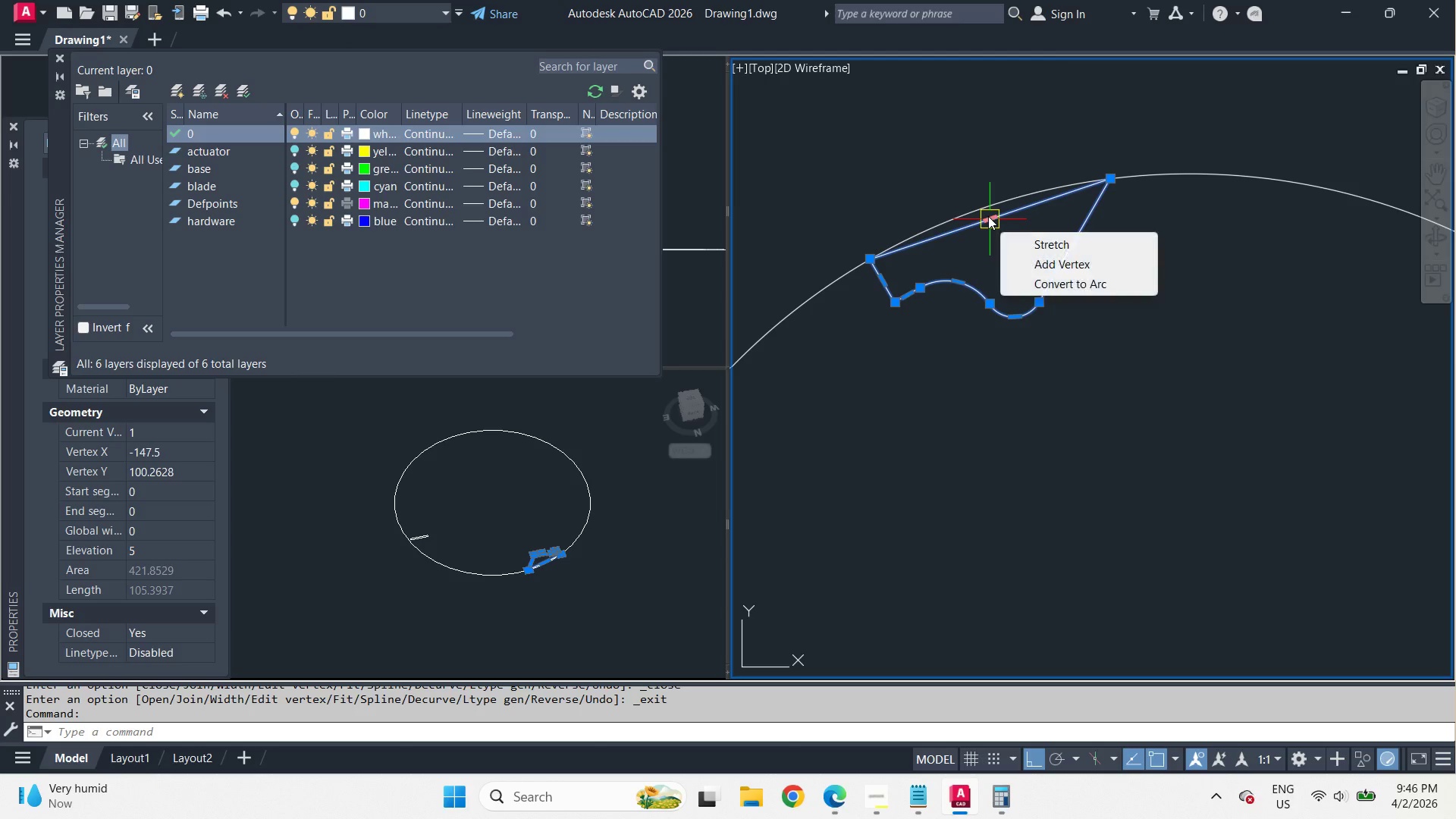 
left_click([1048, 283])
 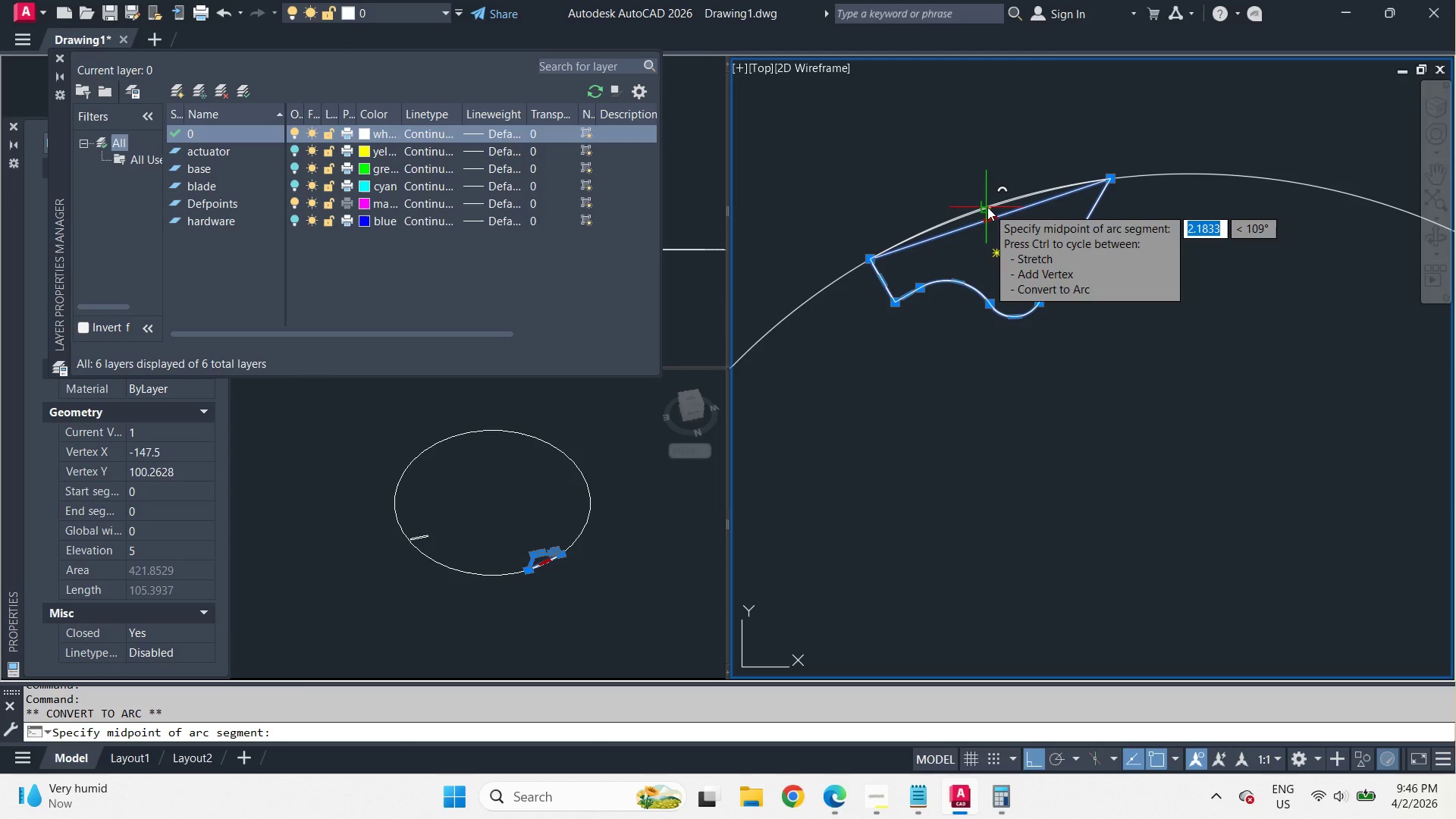 
left_click([987, 207])
 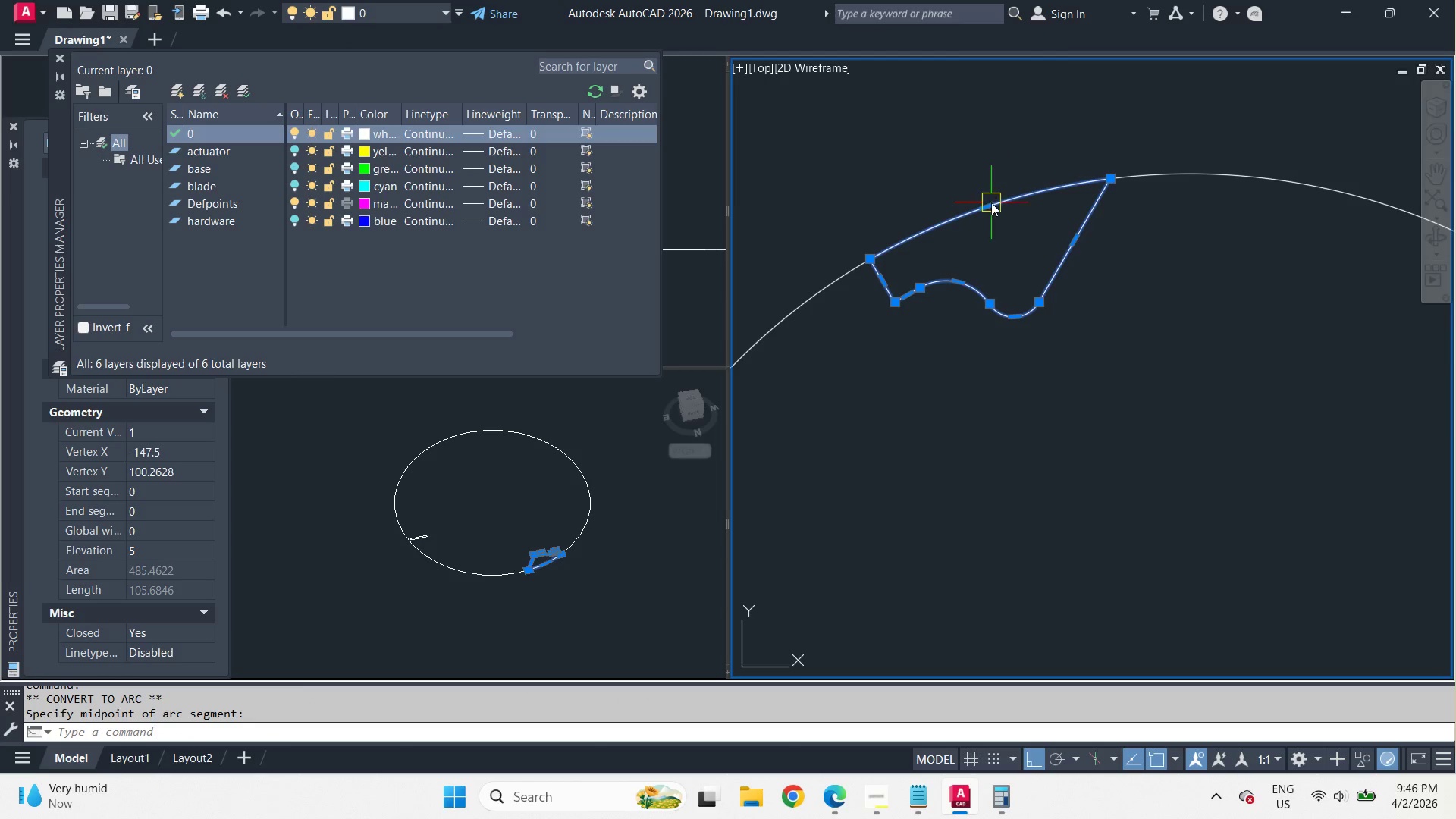 
left_click_drag(start_coordinate=[977, 214], to_coordinate=[986, 237])
 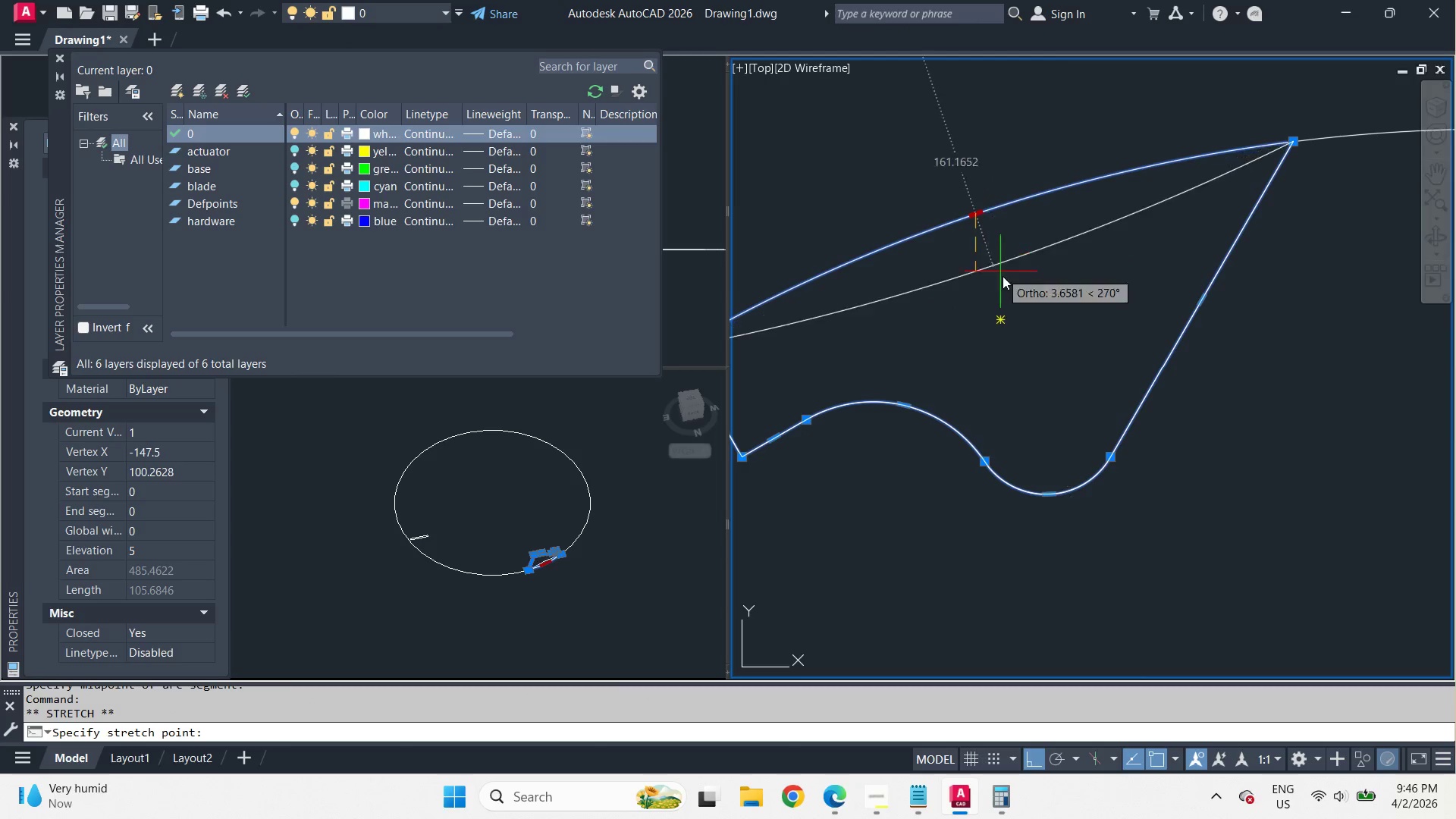 
left_click_drag(start_coordinate=[1002, 275], to_coordinate=[1010, 293])
 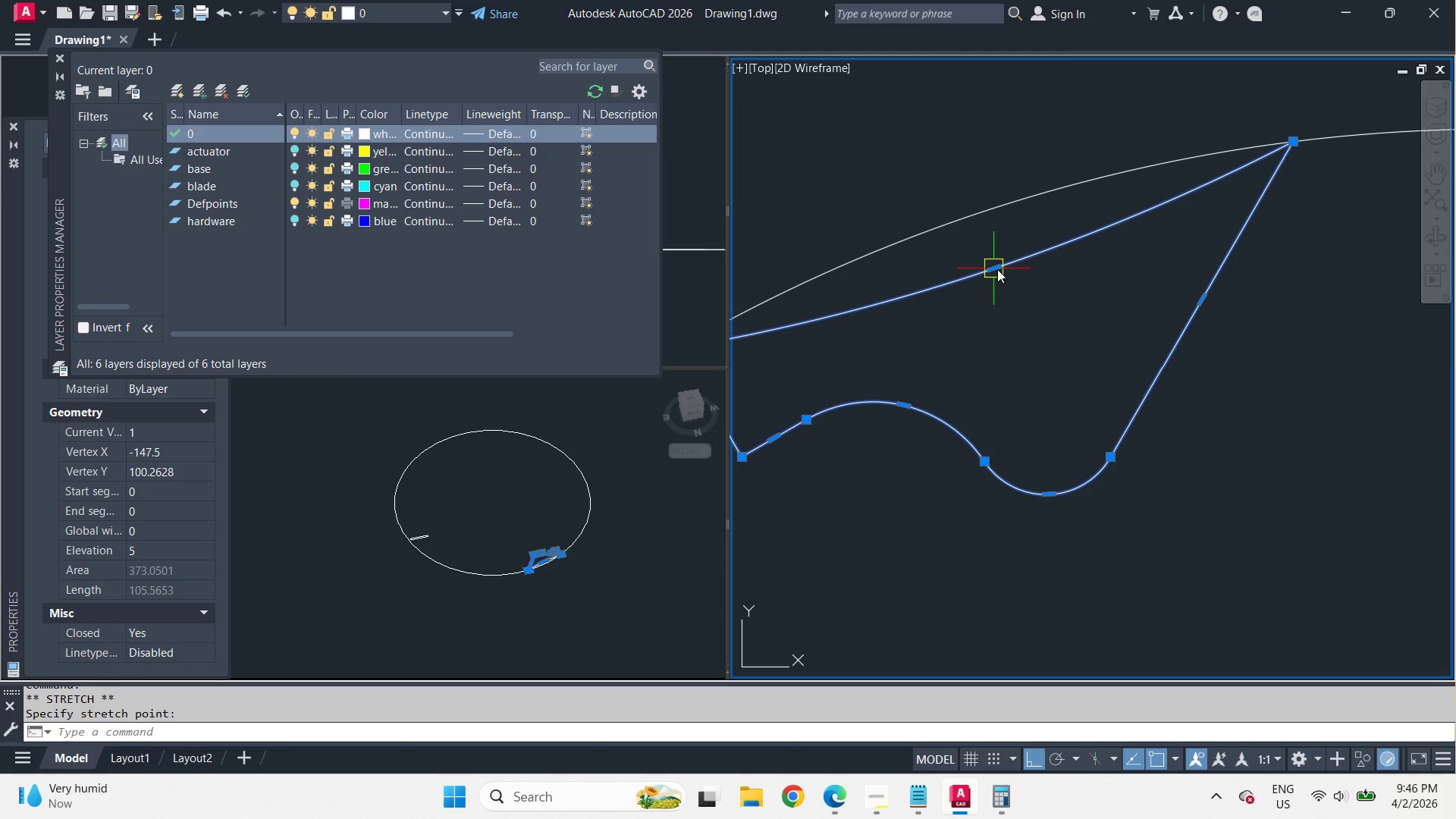 
left_click_drag(start_coordinate=[997, 268], to_coordinate=[1000, 257])
 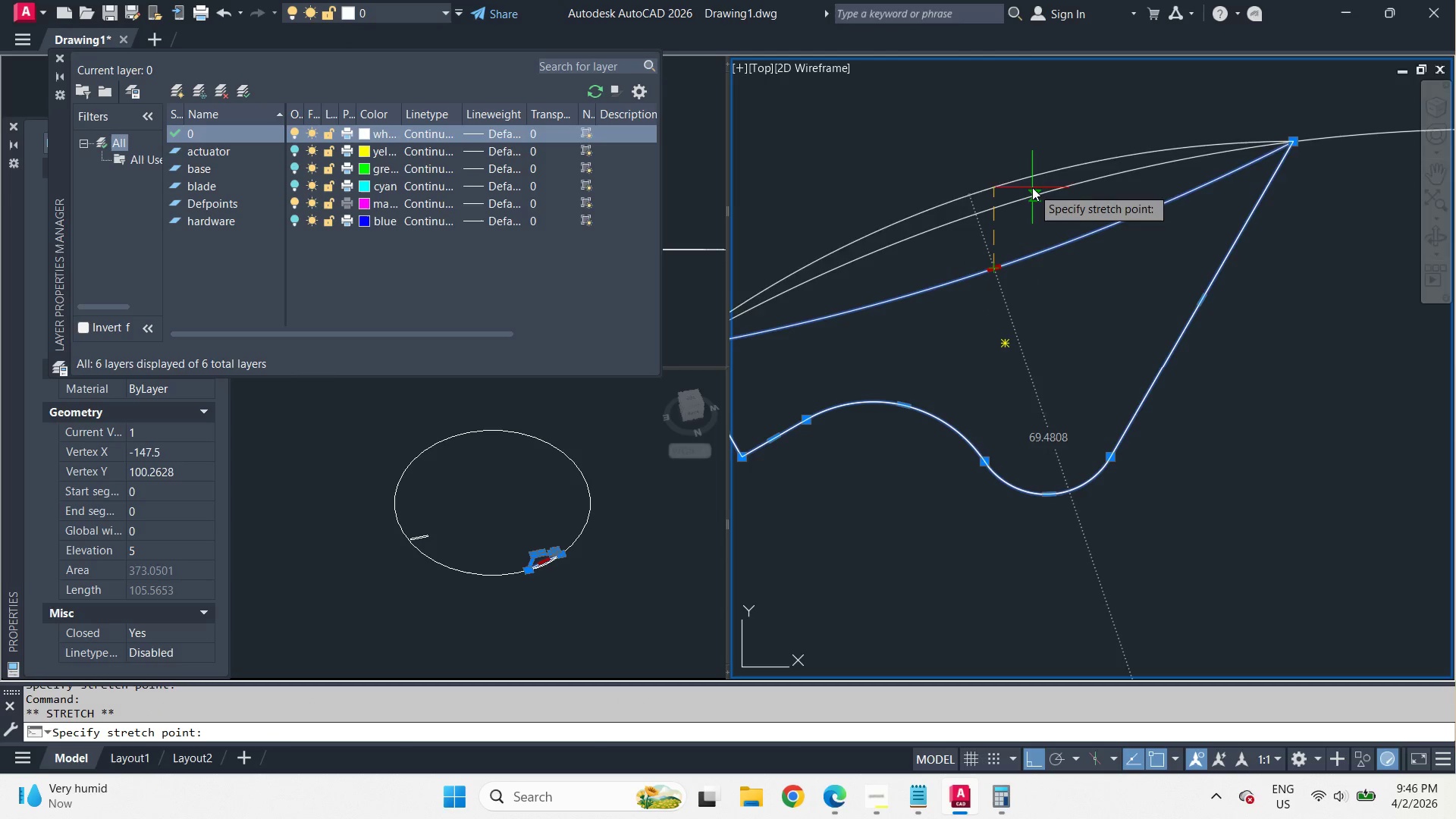 
scroll: coordinate [991, 202], scroll_direction: up, amount: 2.0
 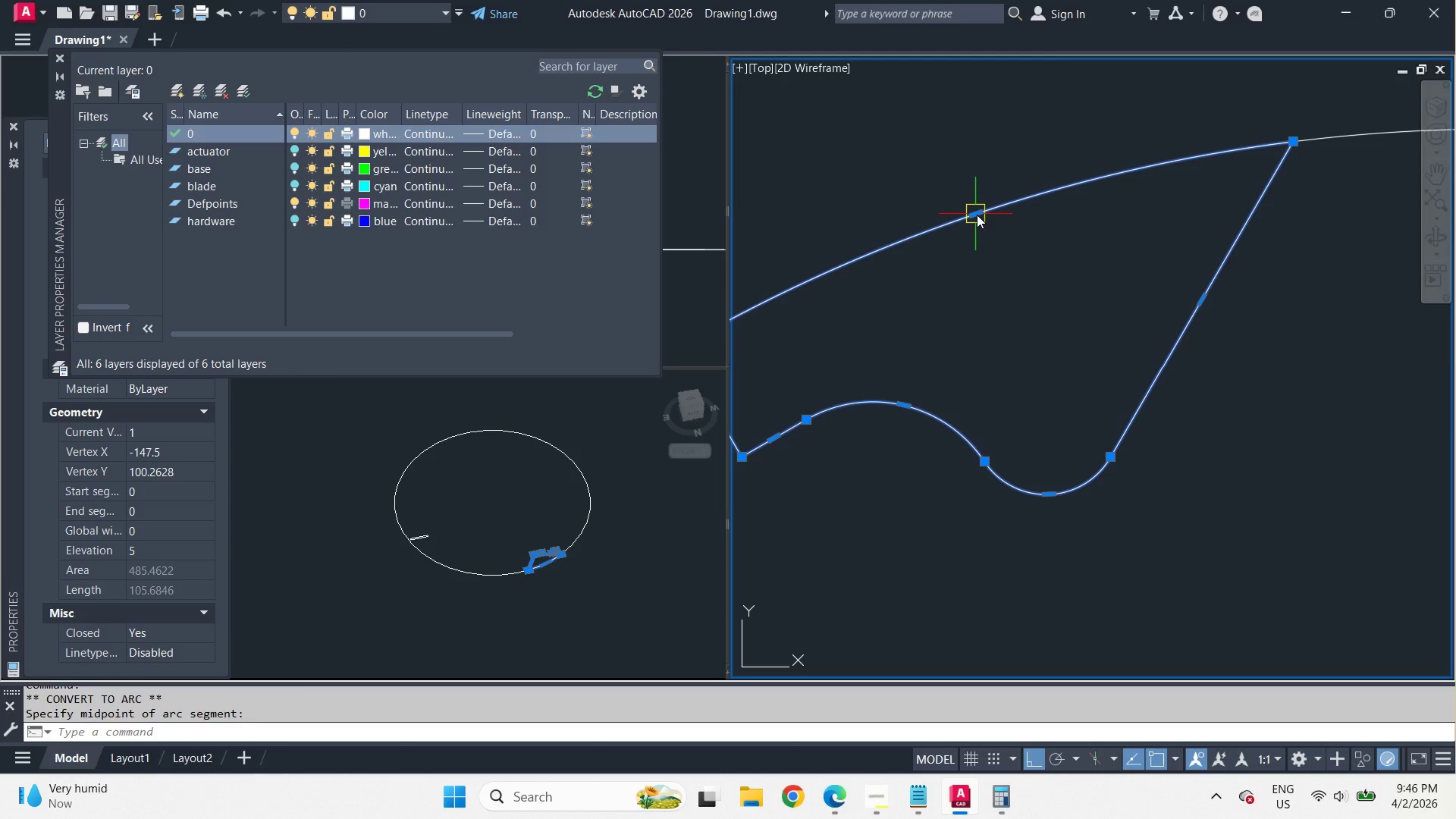 
left_click([1032, 187])
 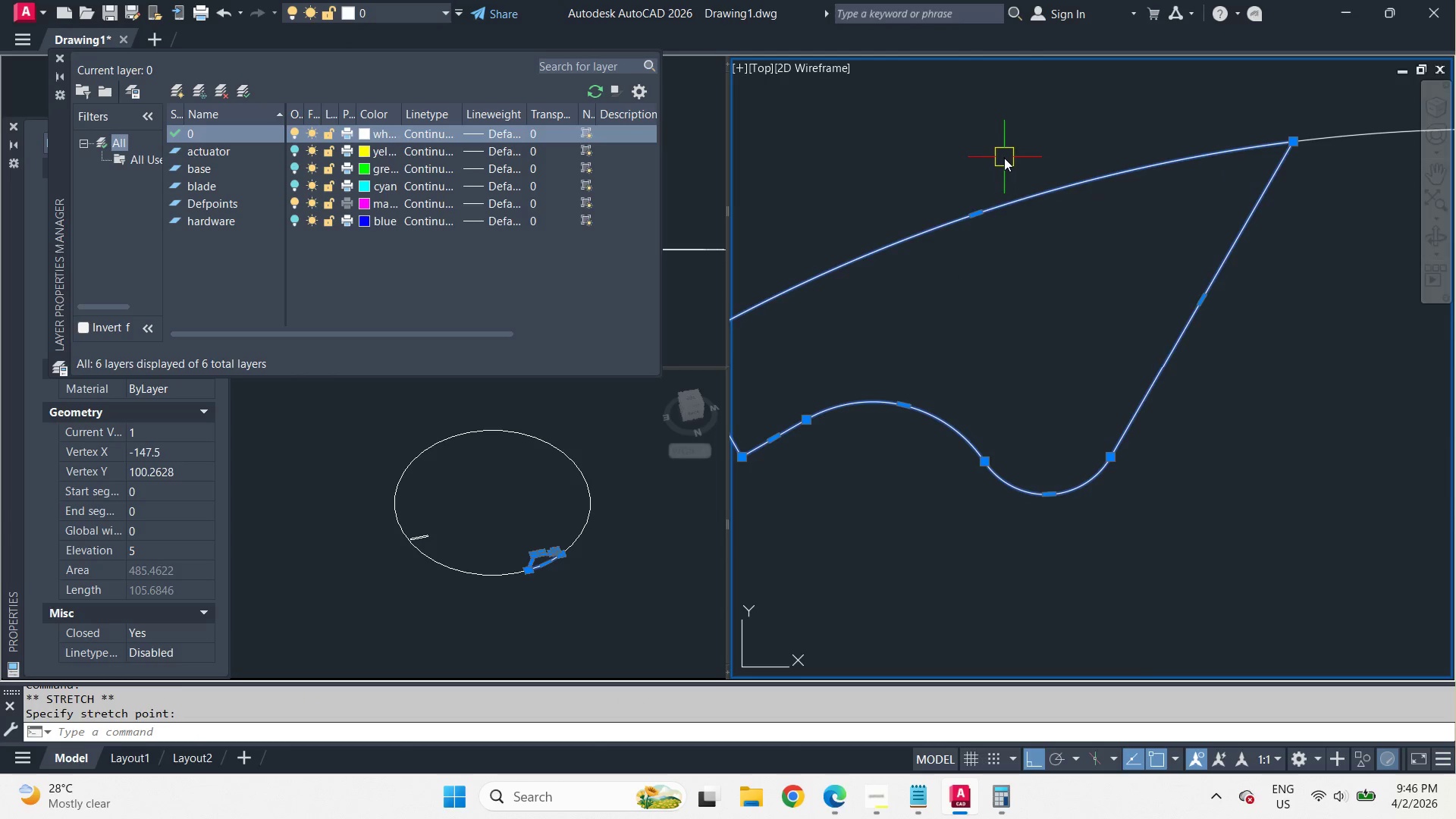 
key(Escape)
 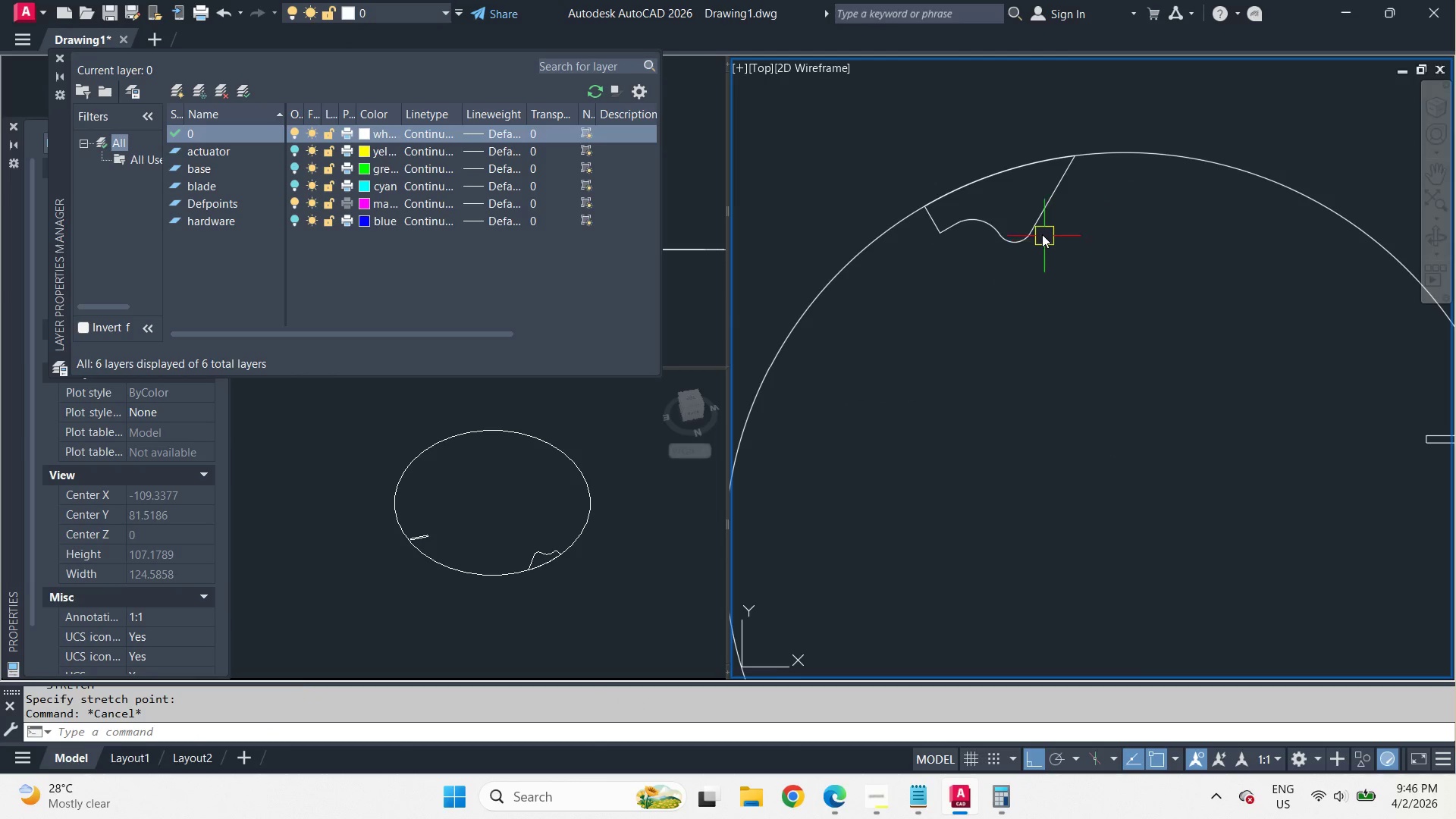 
left_click([1040, 231])
 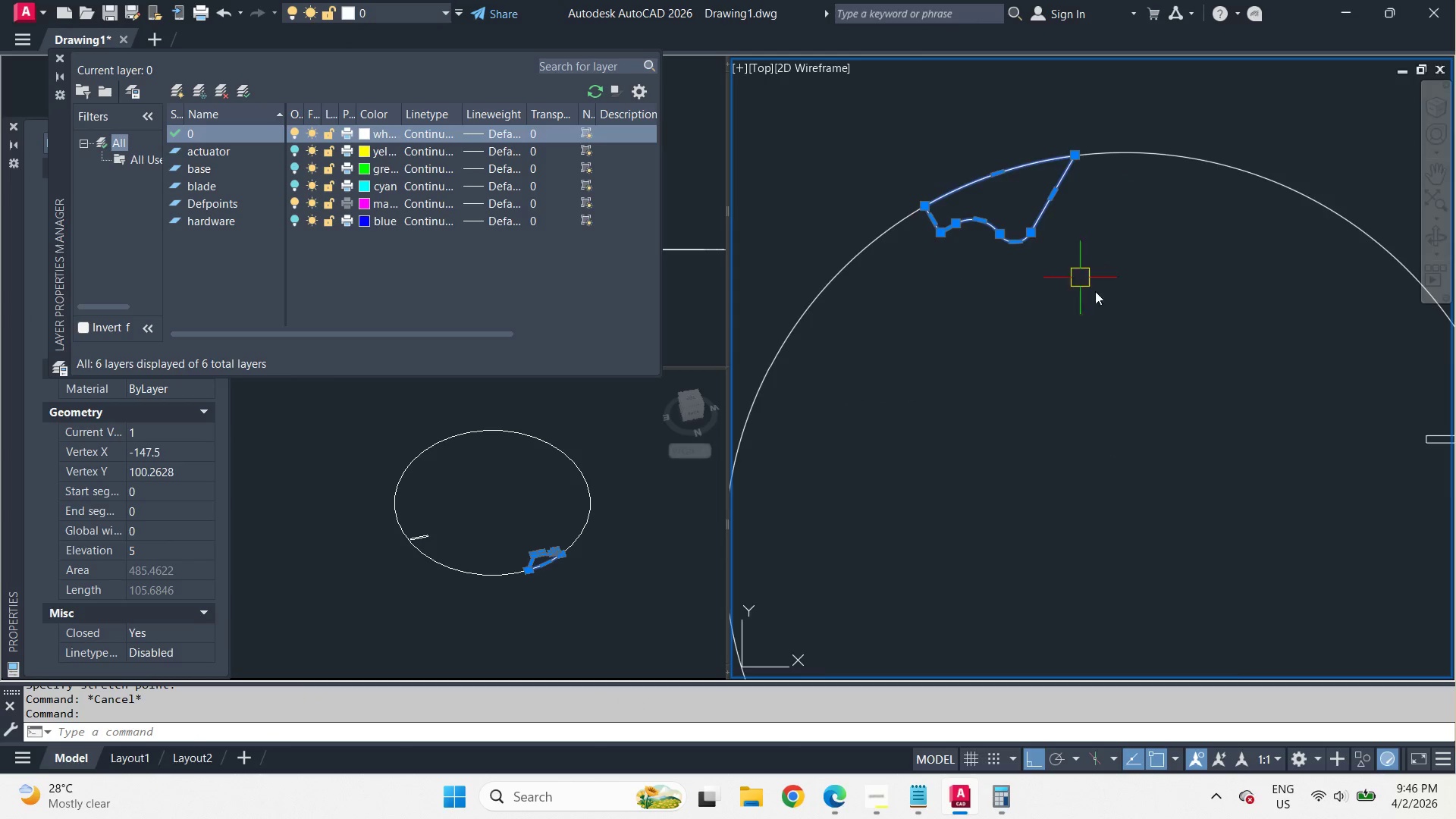 
scroll: coordinate [1112, 306], scroll_direction: down, amount: 5.0
 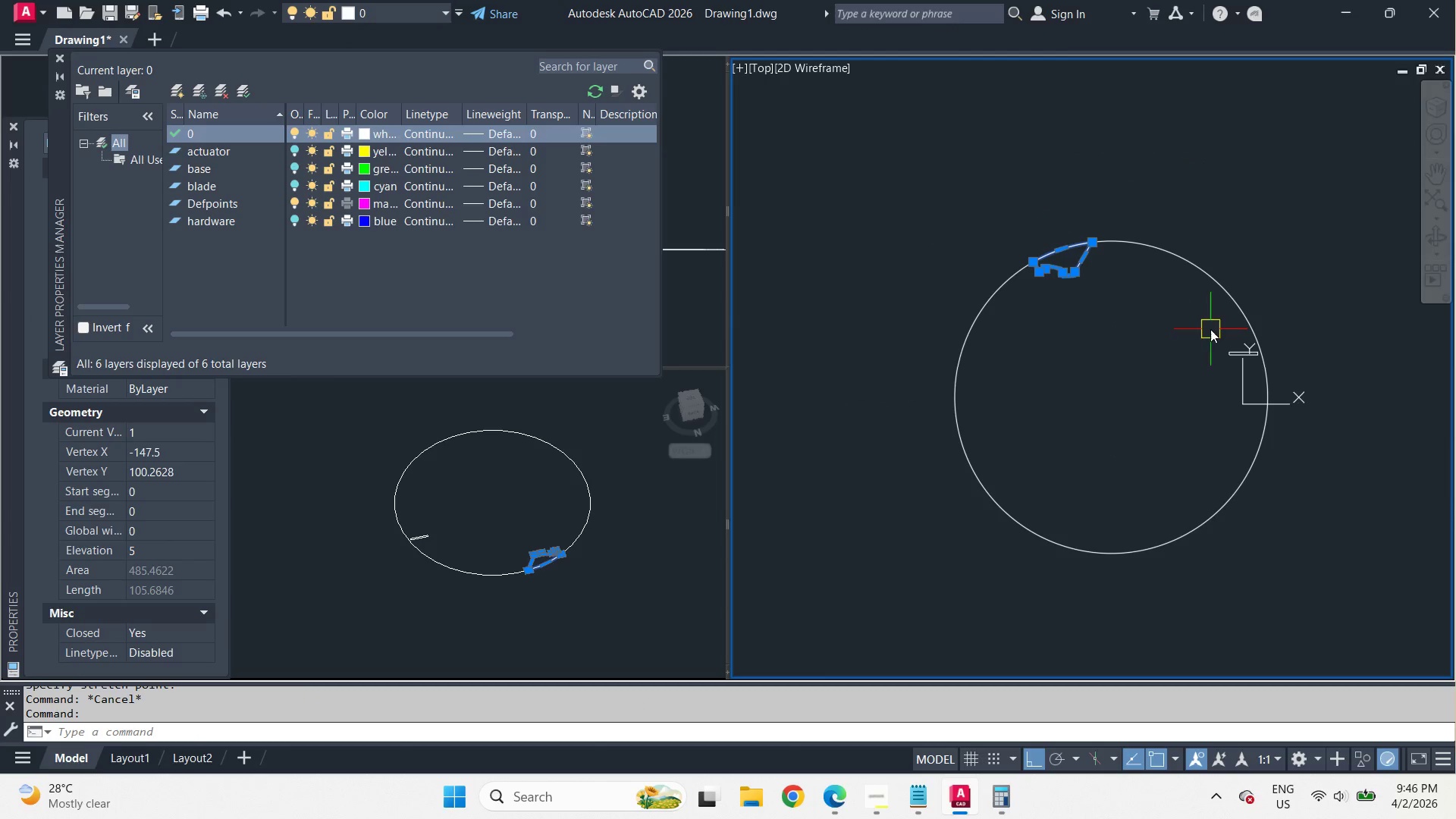 
scroll: coordinate [1210, 329], scroll_direction: up, amount: 1.0
 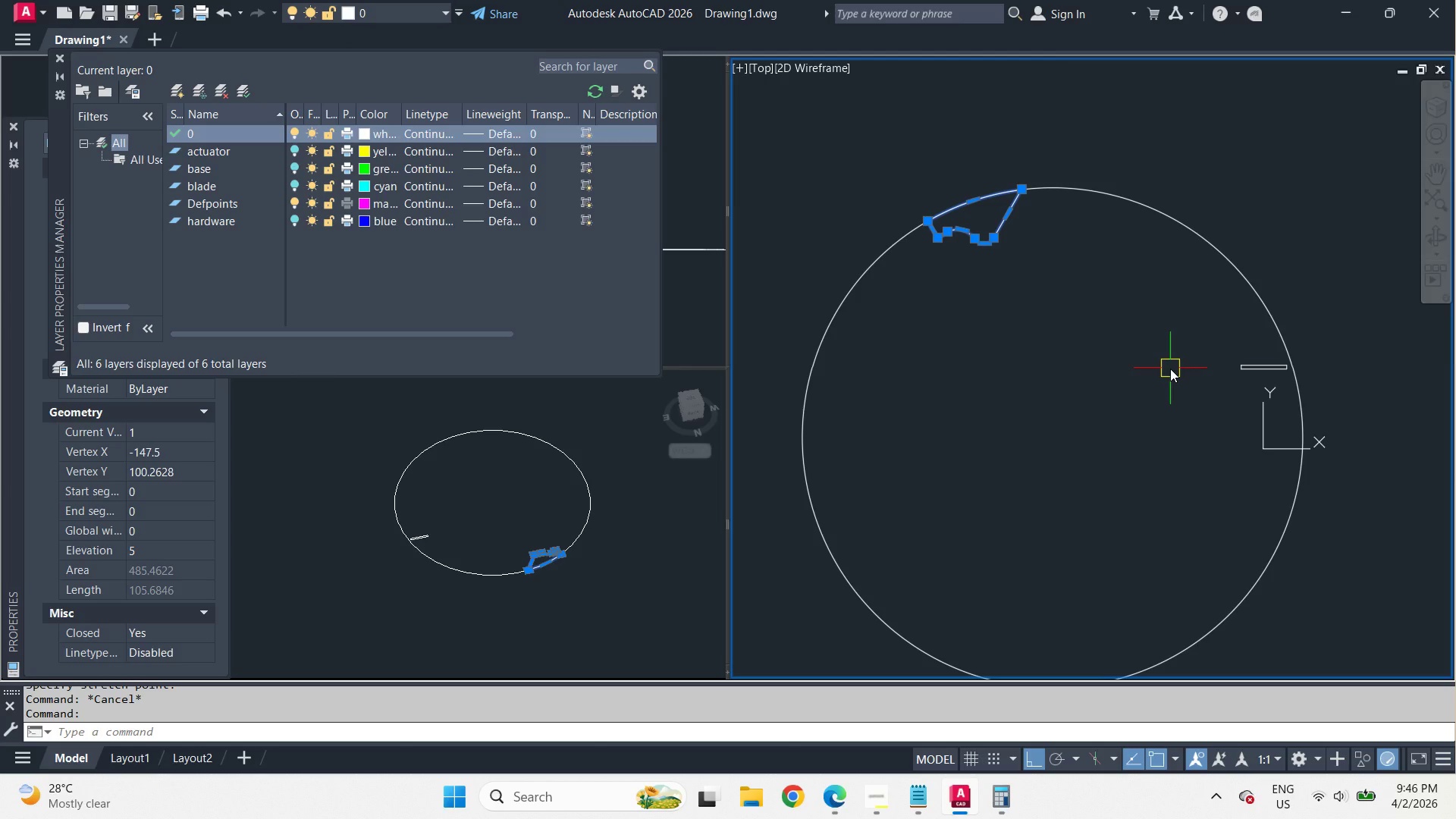 
wait(5.04)
 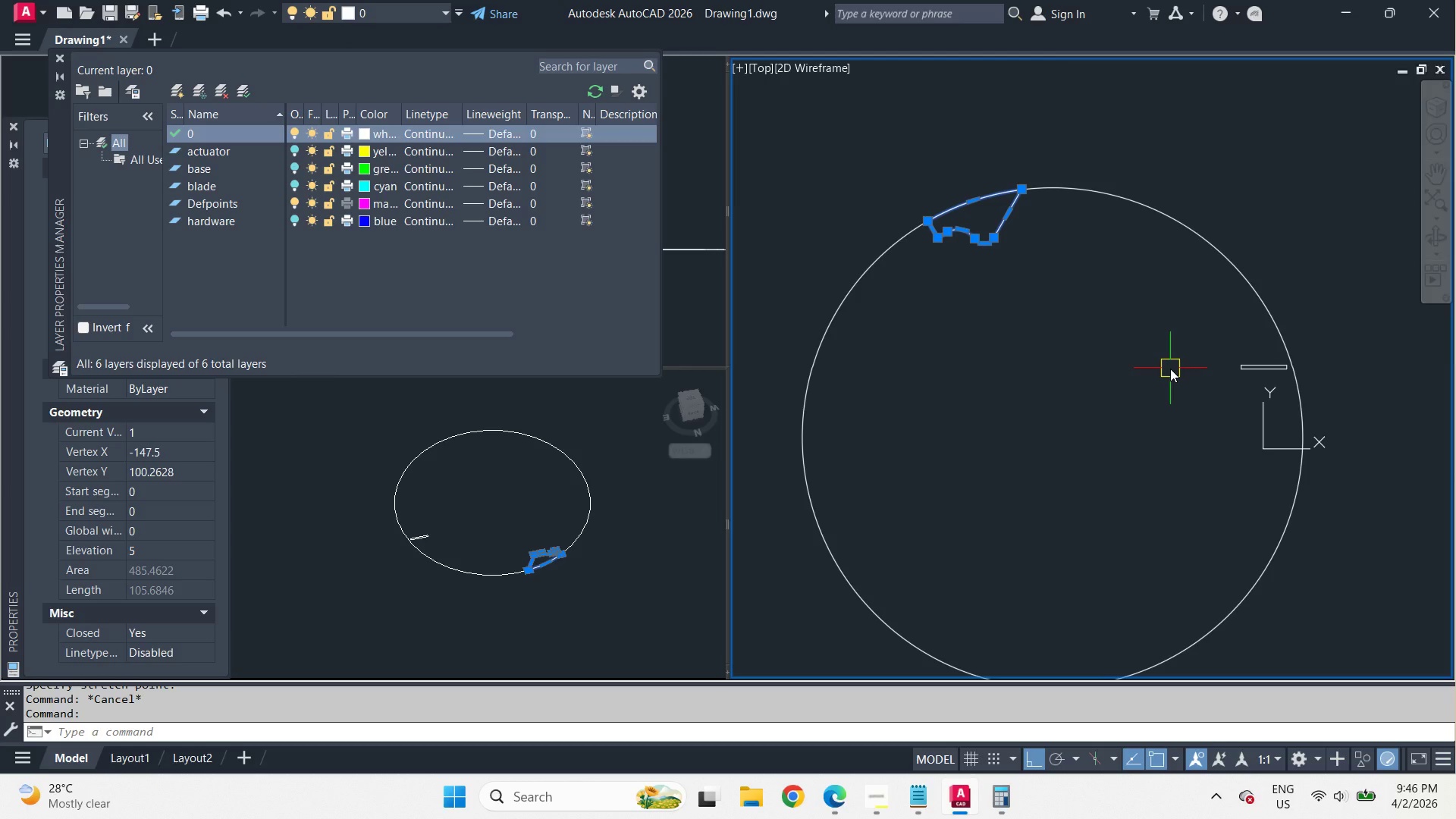 
type(ar)
 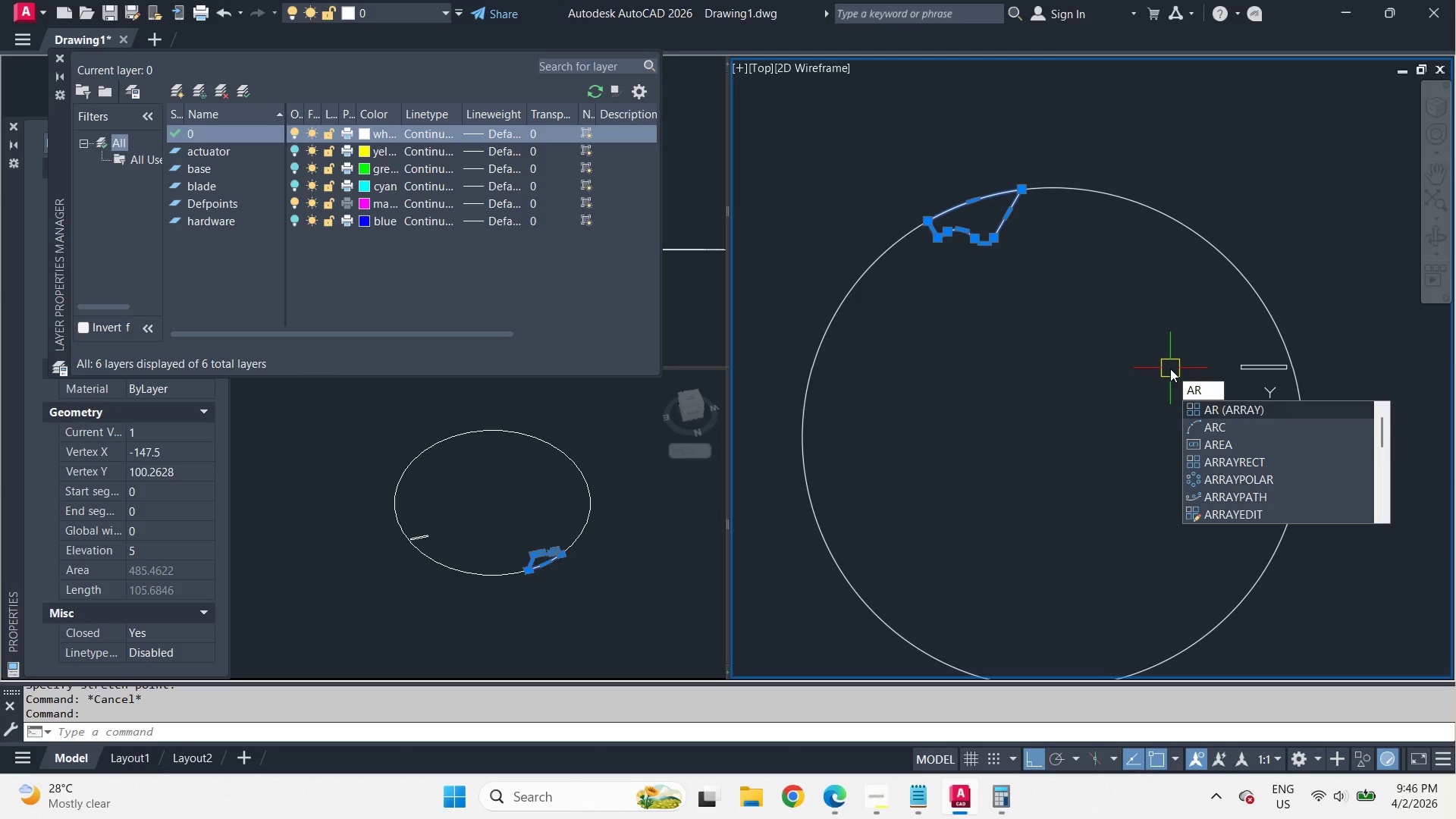 
wait(8.16)
 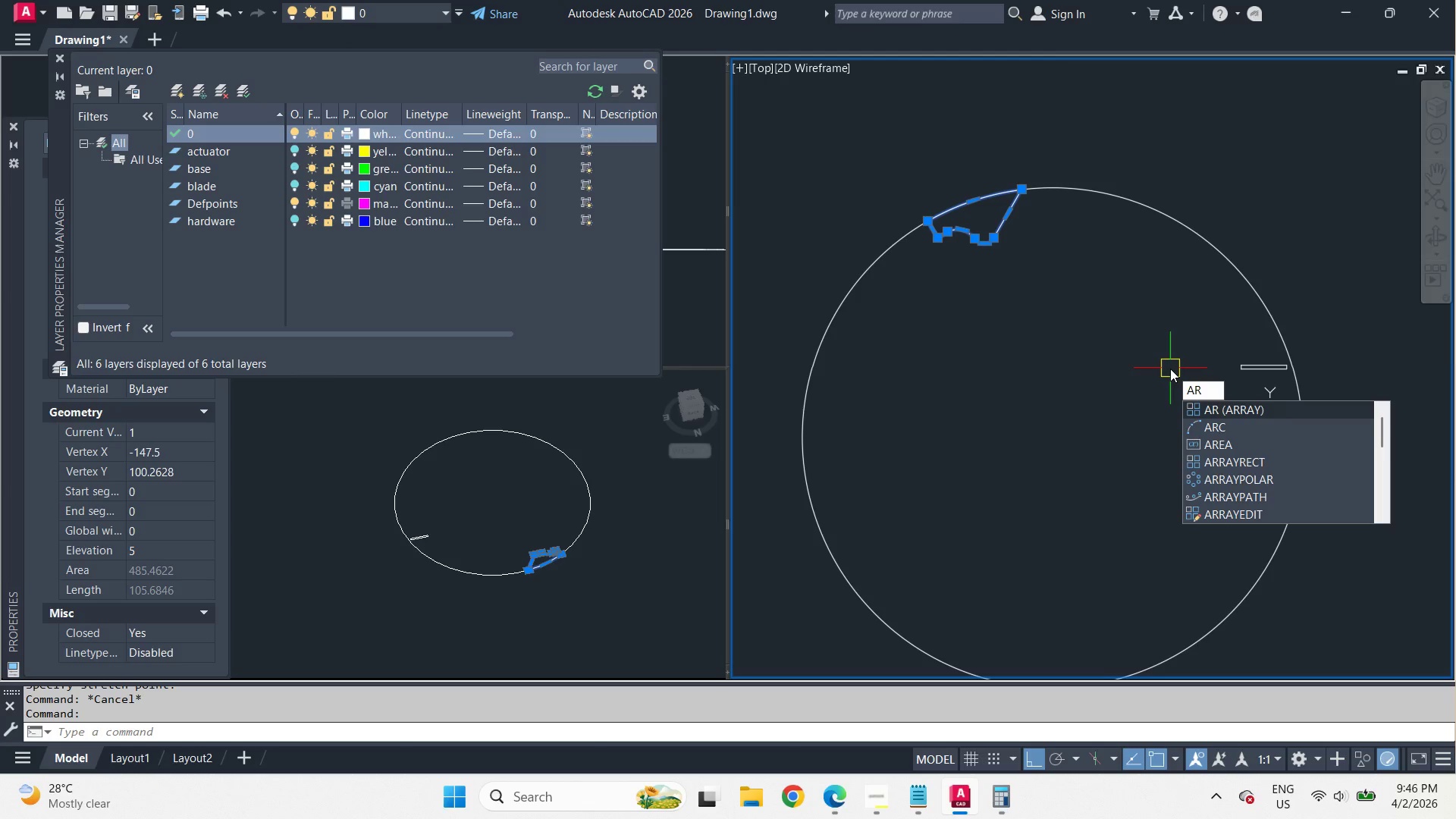 
type(  cen )
 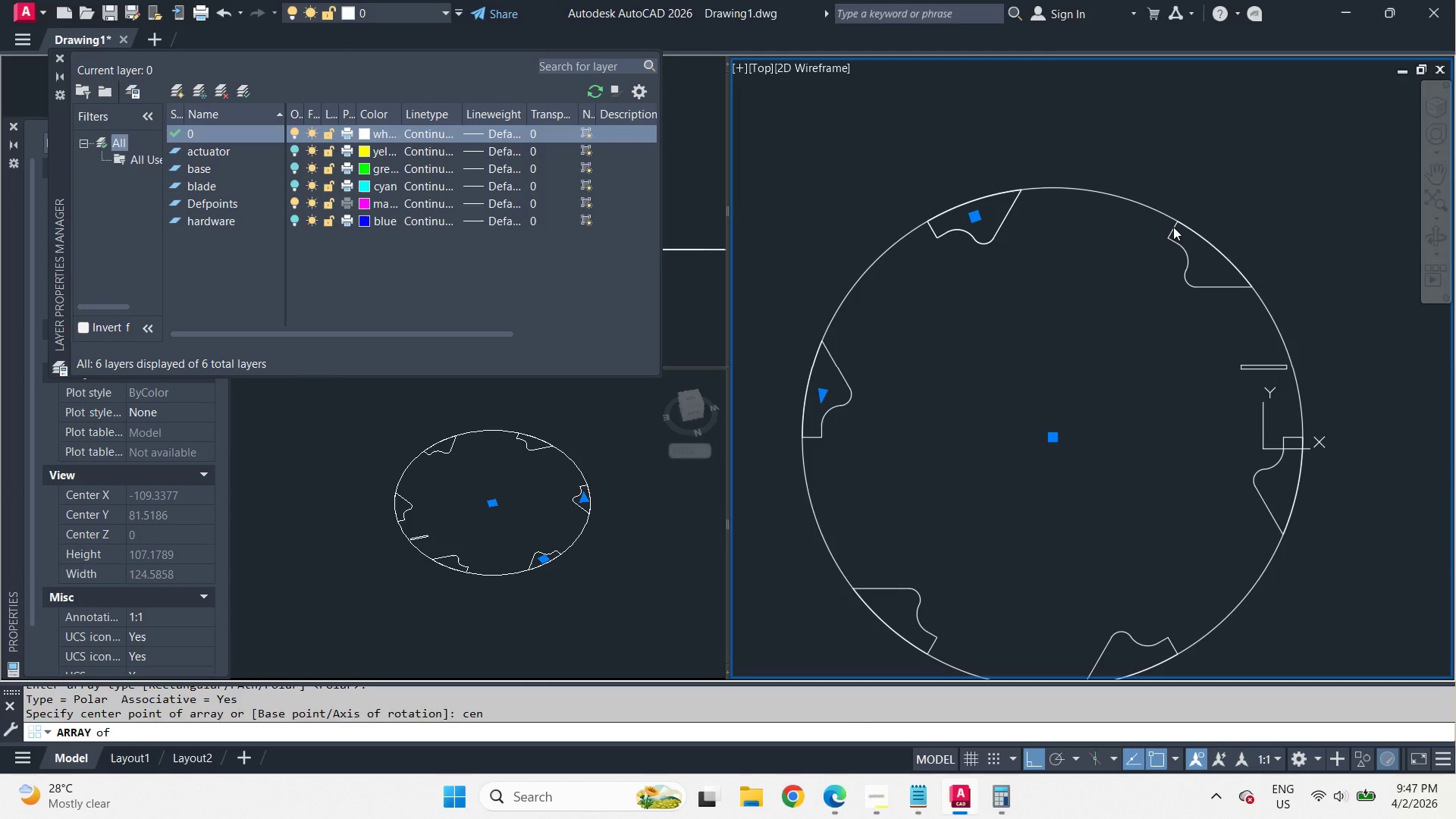 
left_click([1173, 227])
 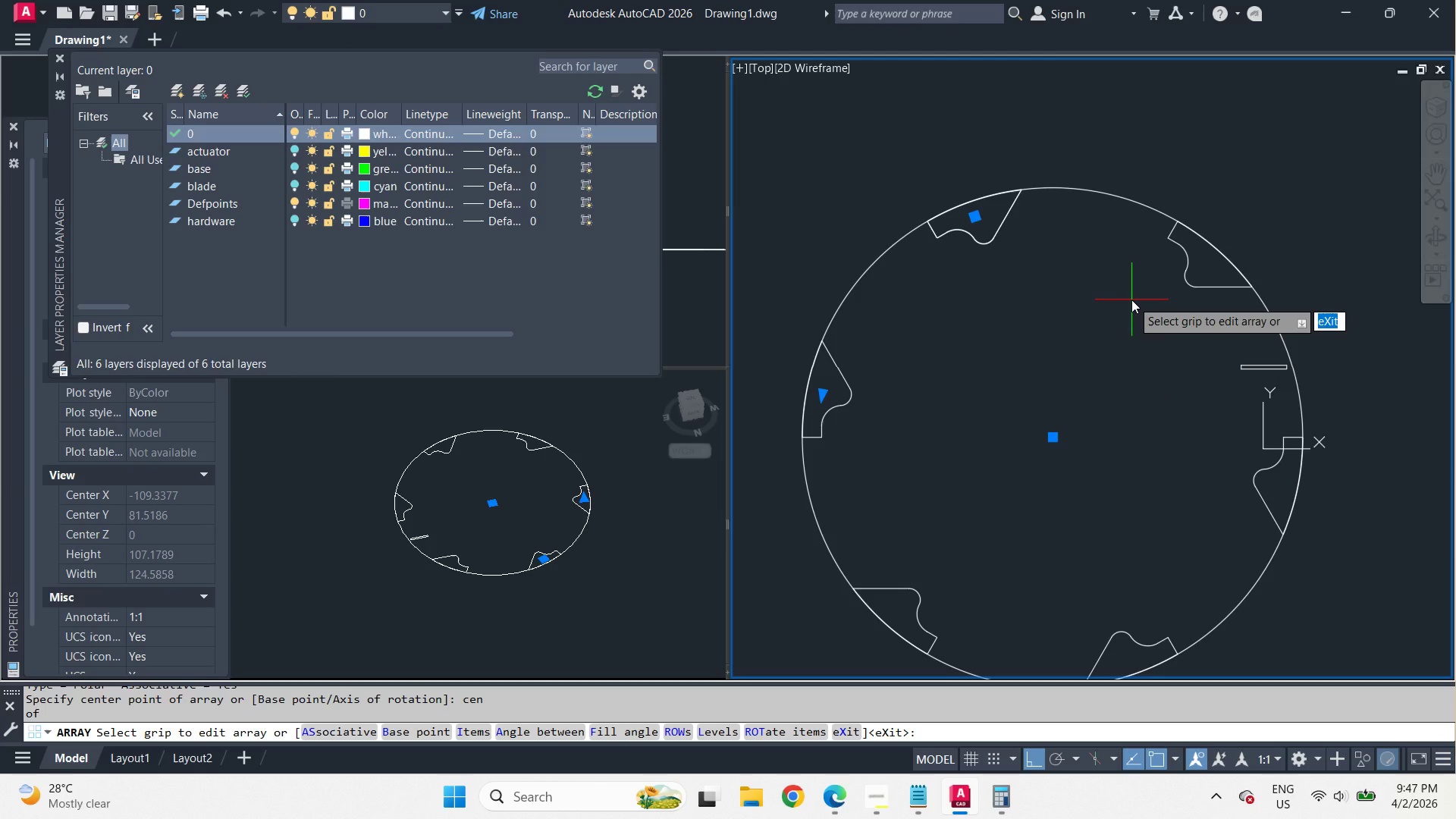 
key(Space)
 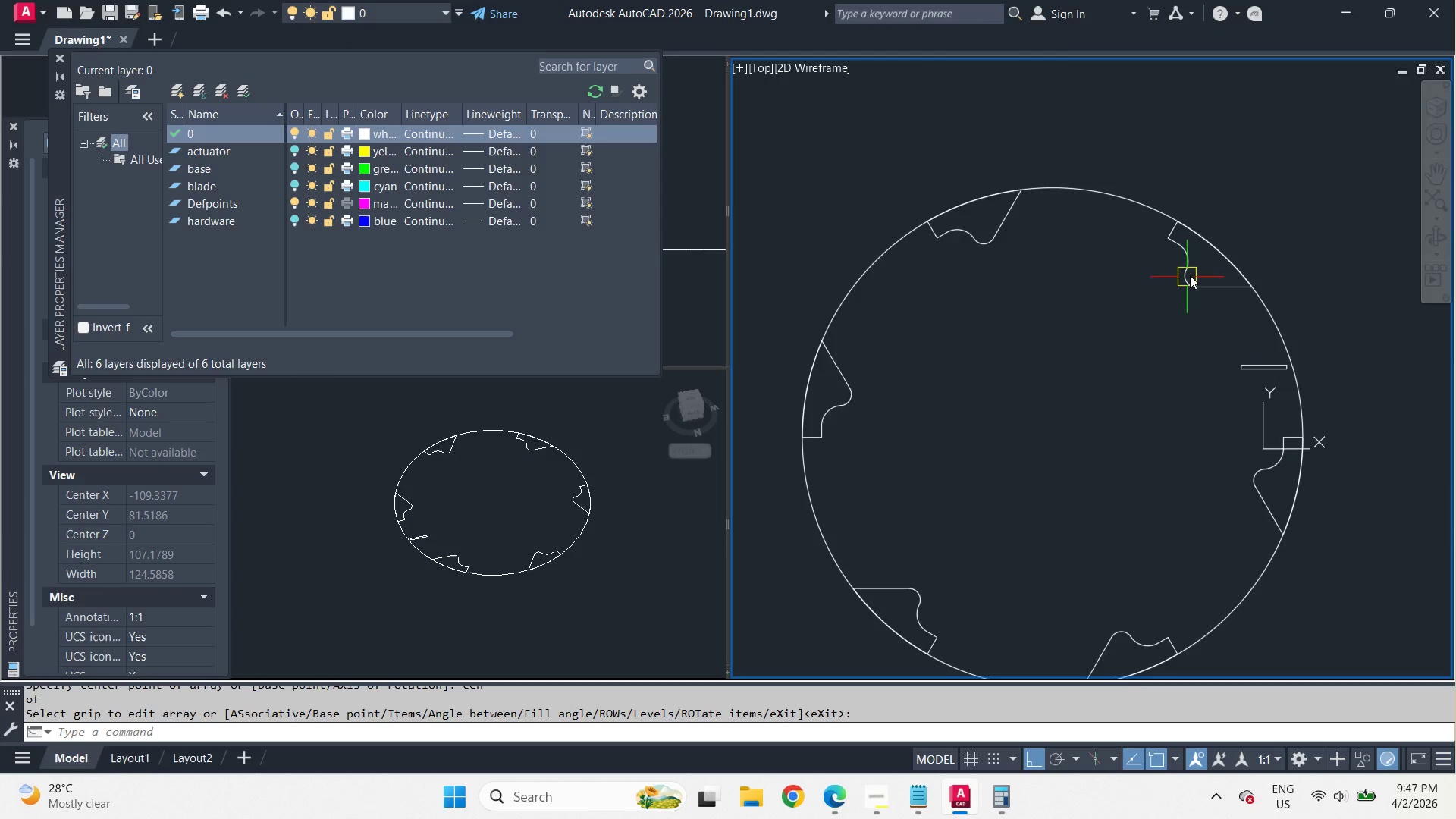 
left_click([1193, 271])
 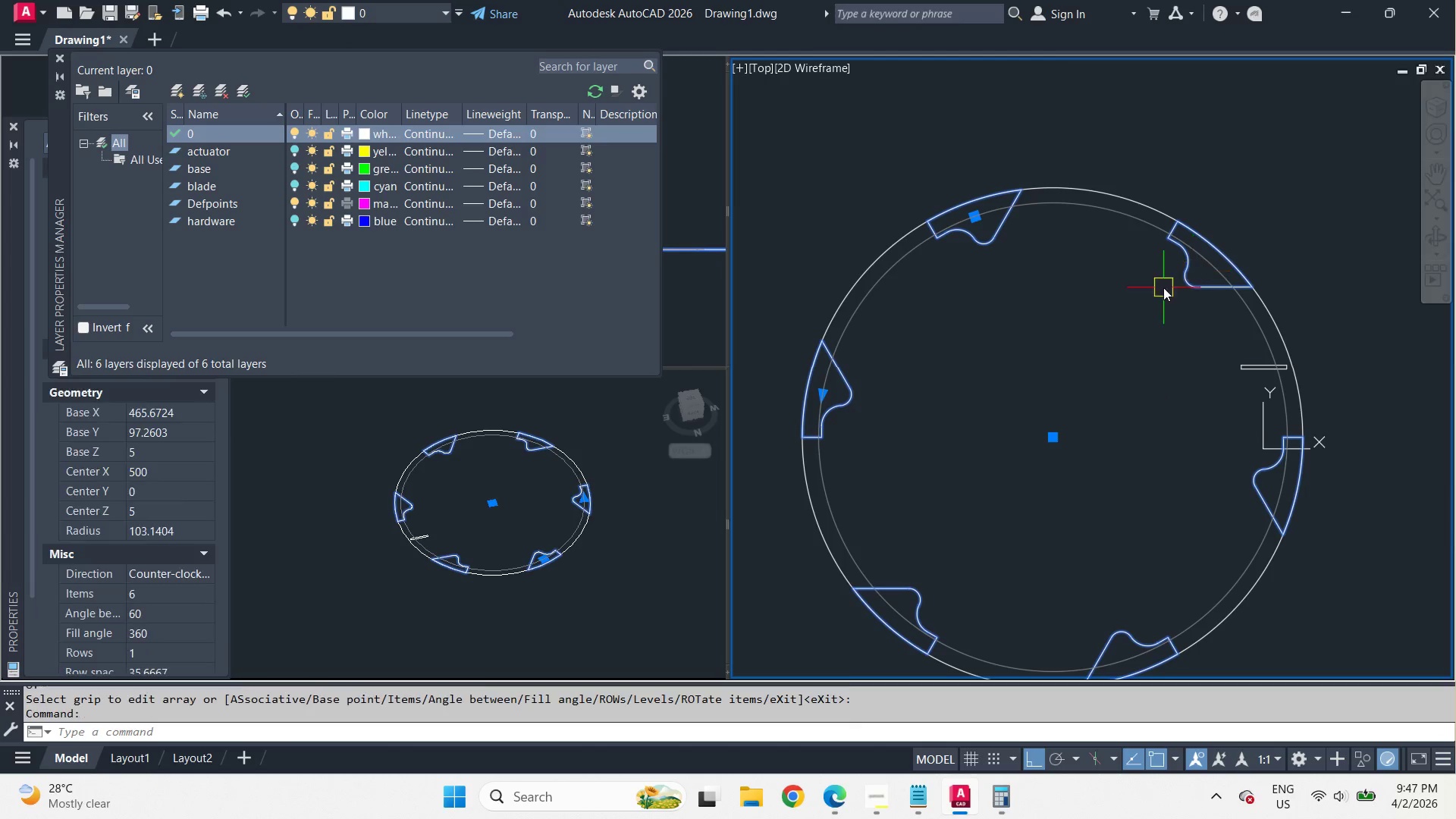 
key(X)
 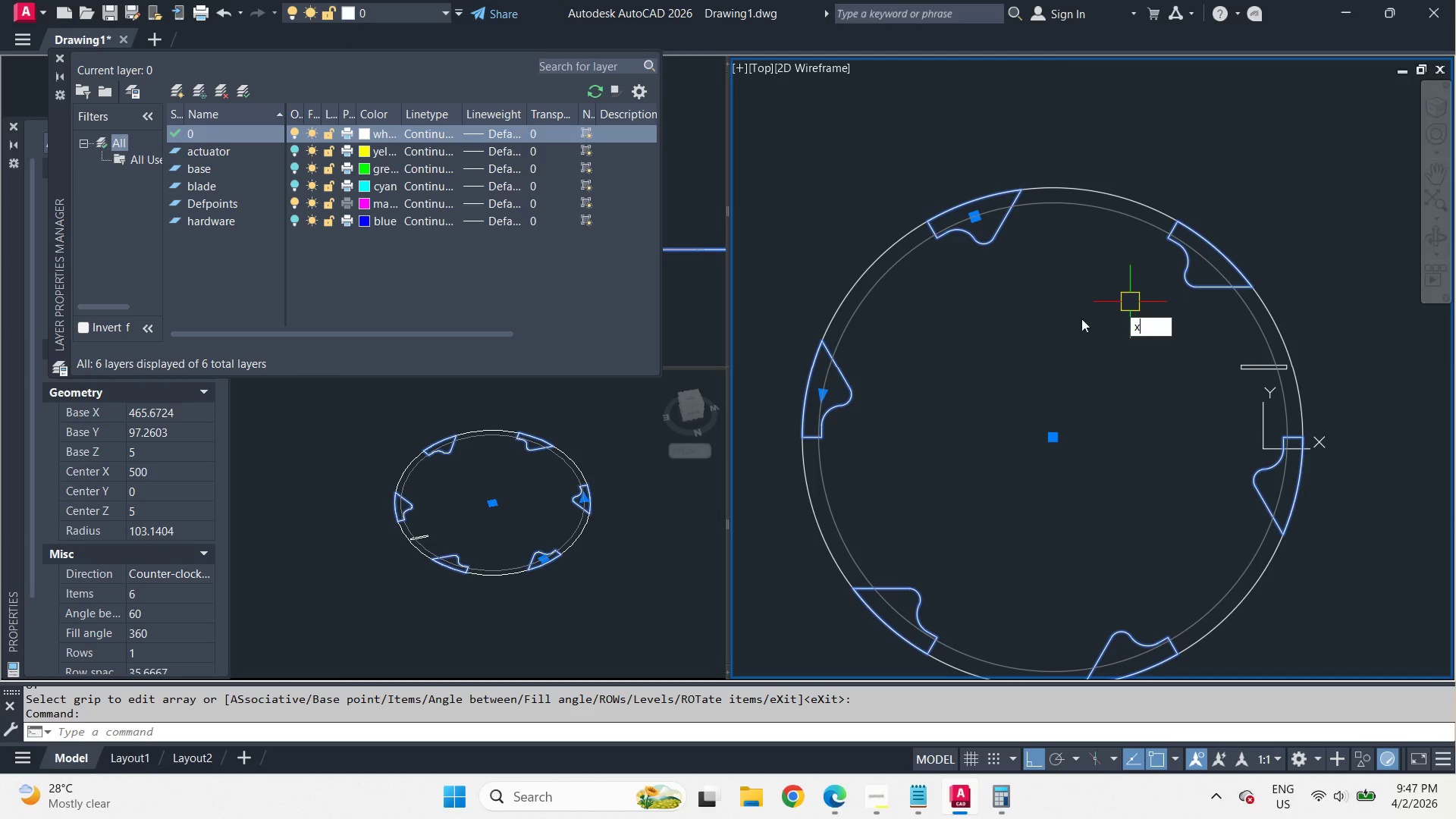 
key(Space)
 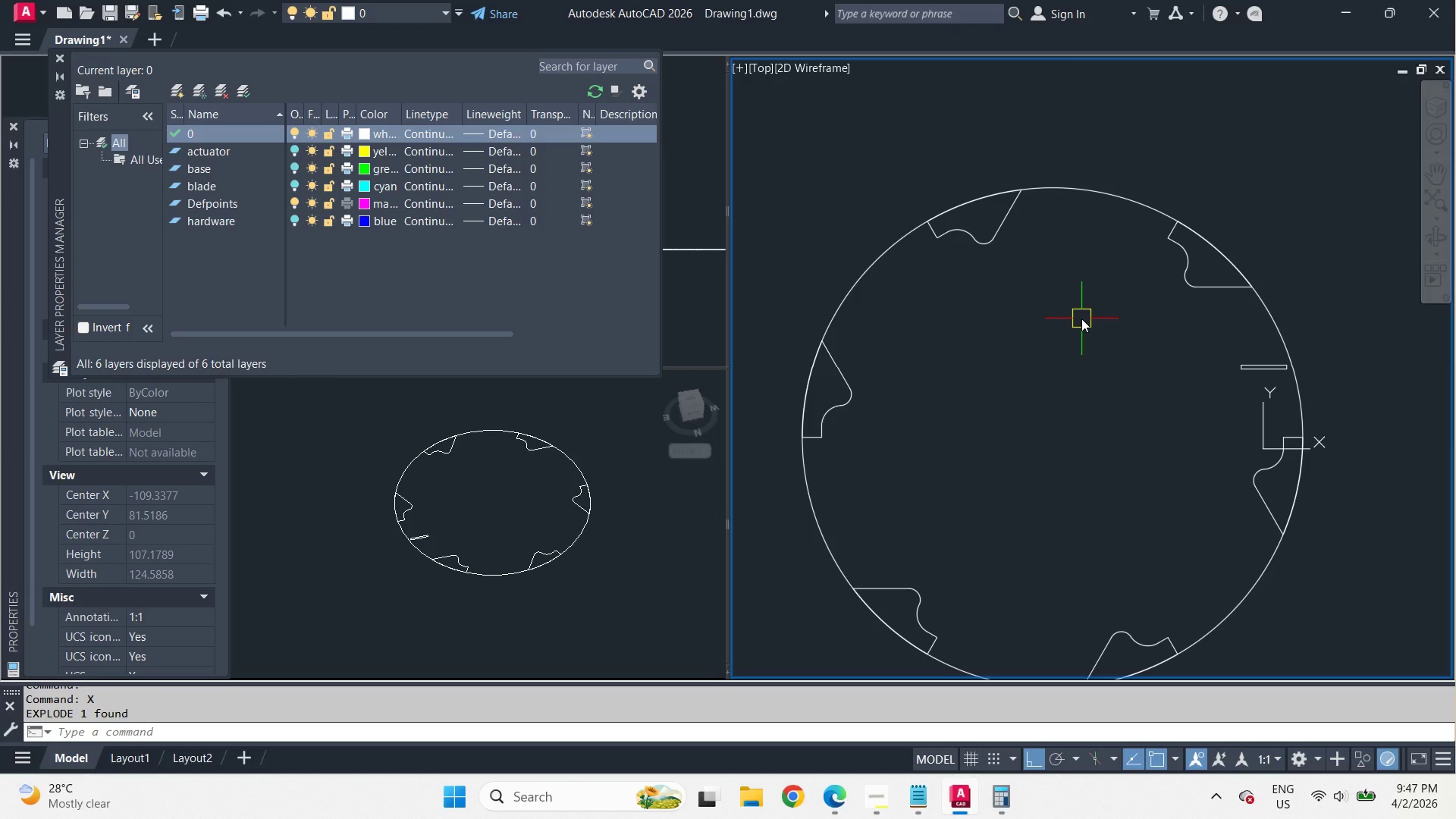 
scroll: coordinate [1081, 318], scroll_direction: down, amount: 1.0
 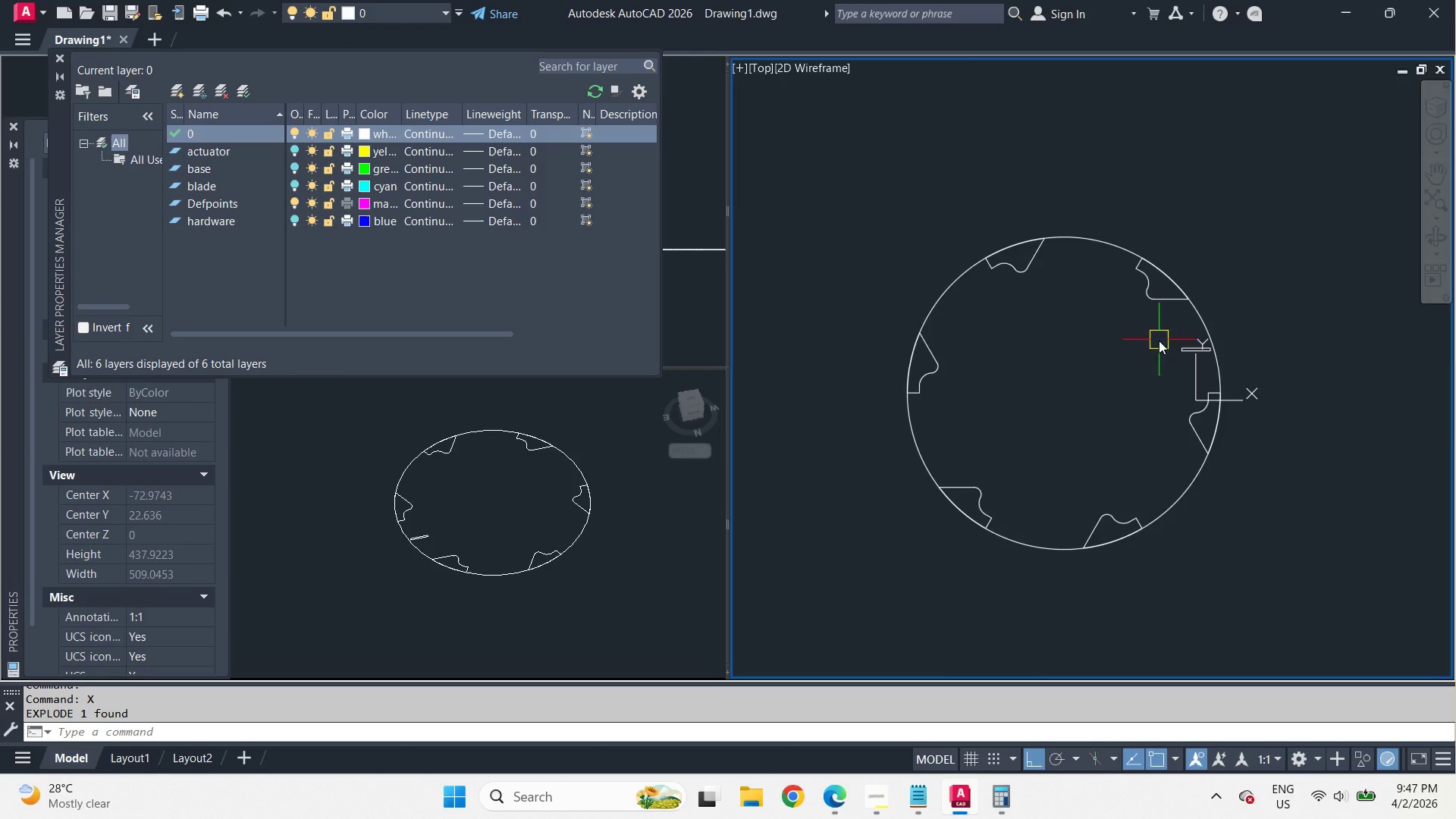 
scroll: coordinate [1178, 346], scroll_direction: up, amount: 1.0
 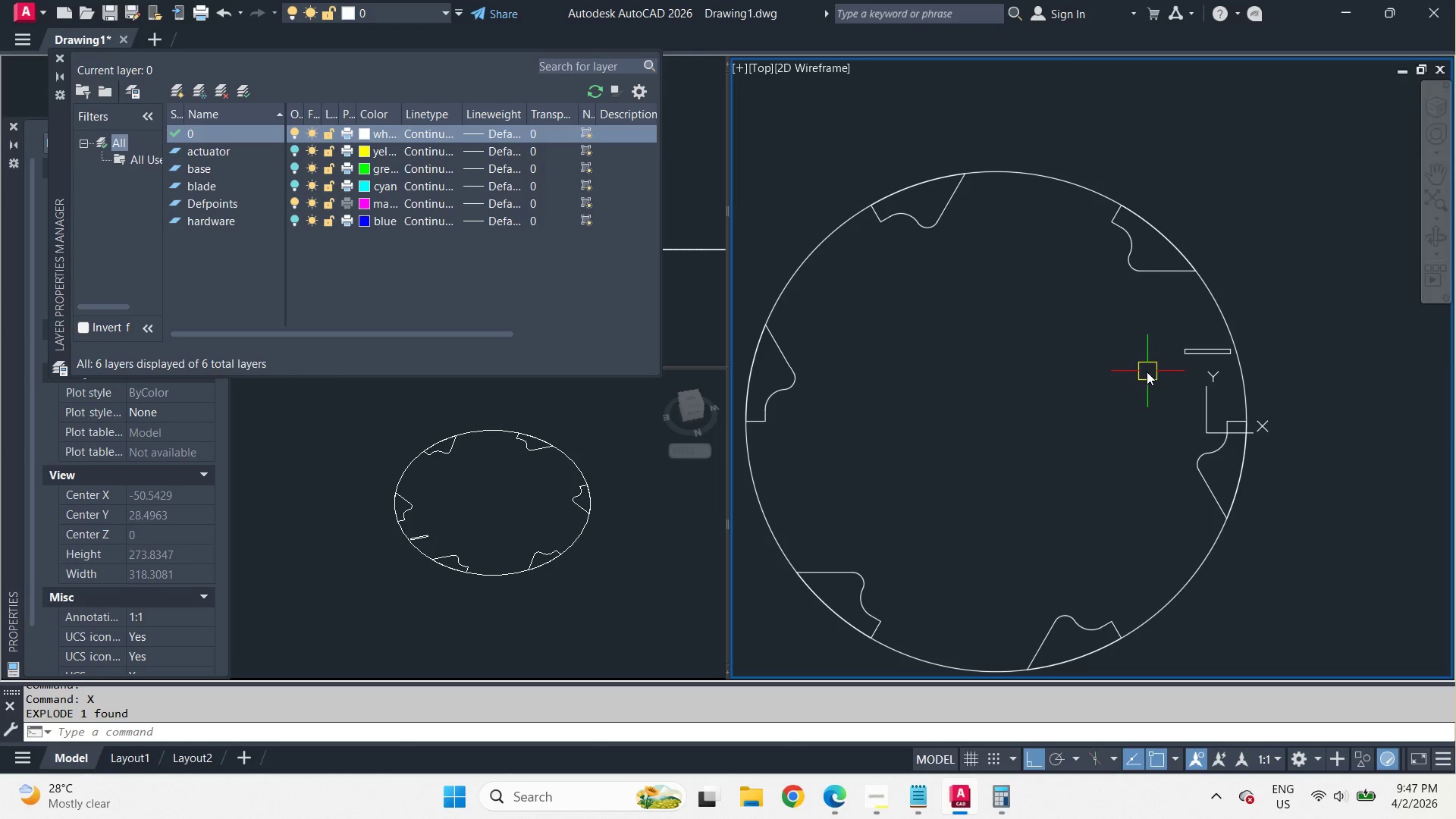 
left_click_drag(start_coordinate=[1244, 572], to_coordinate=[1234, 559])
 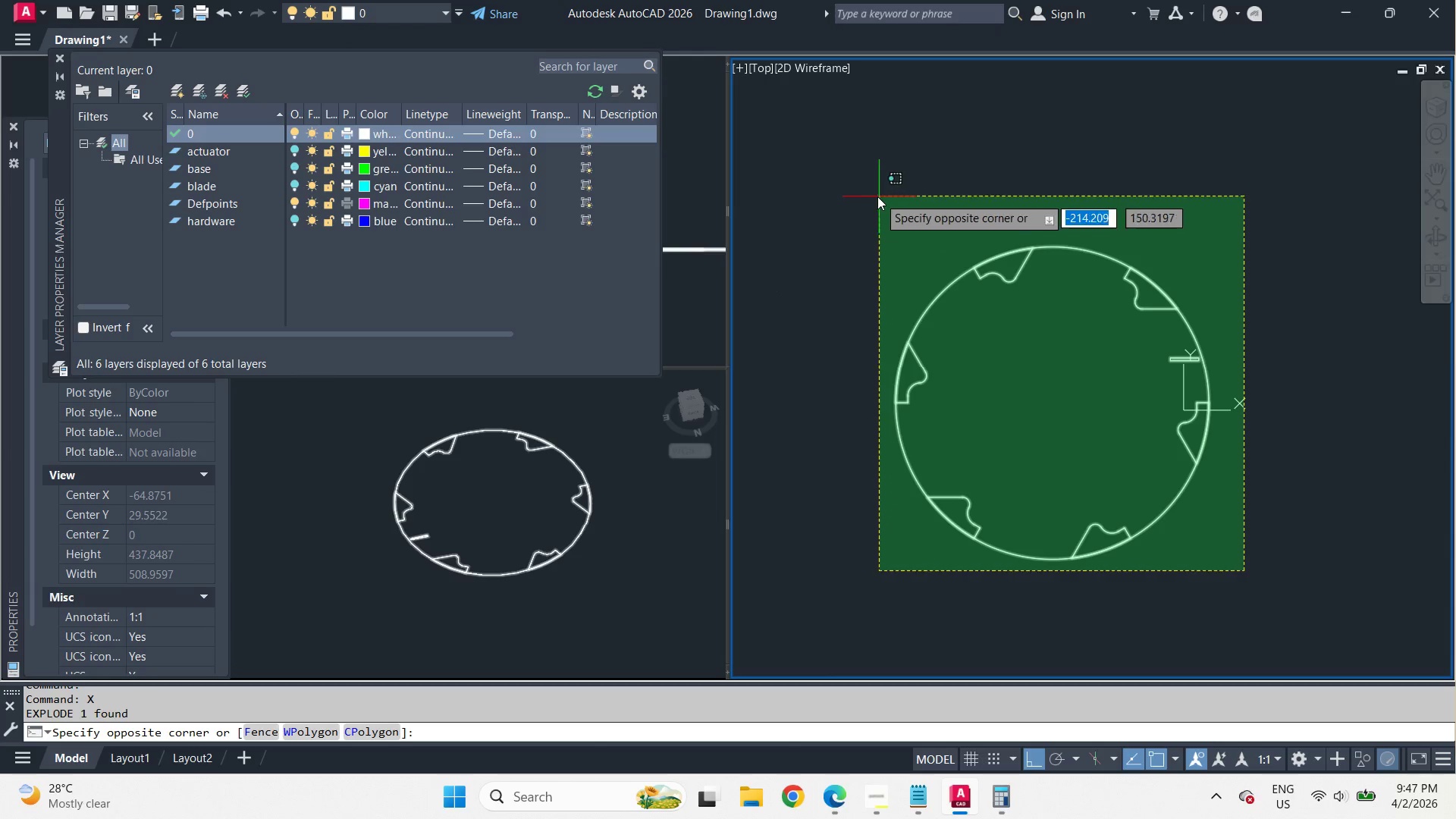 
scroll: coordinate [1146, 372], scroll_direction: down, amount: 1.0
 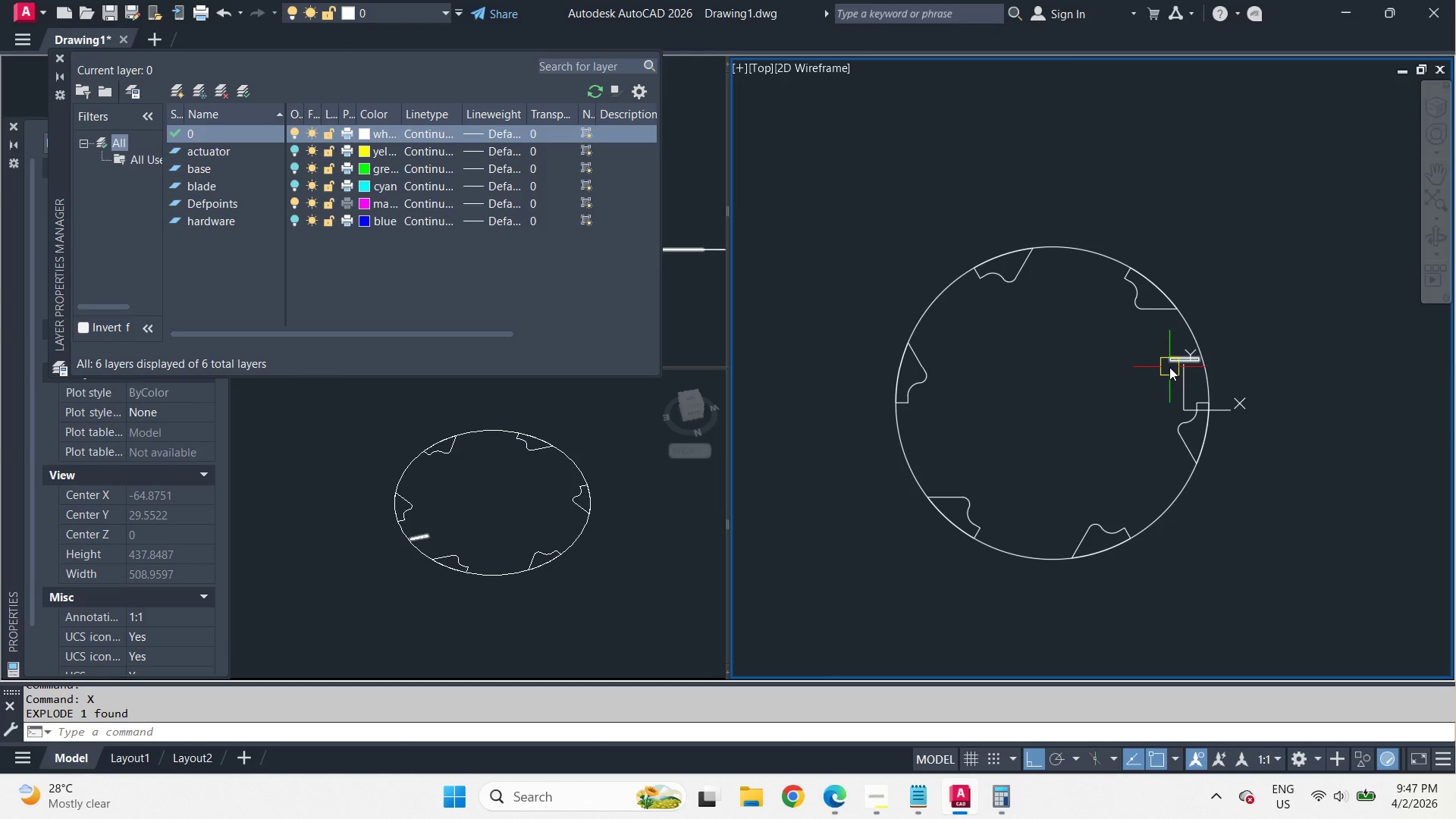 
left_click([868, 194])
 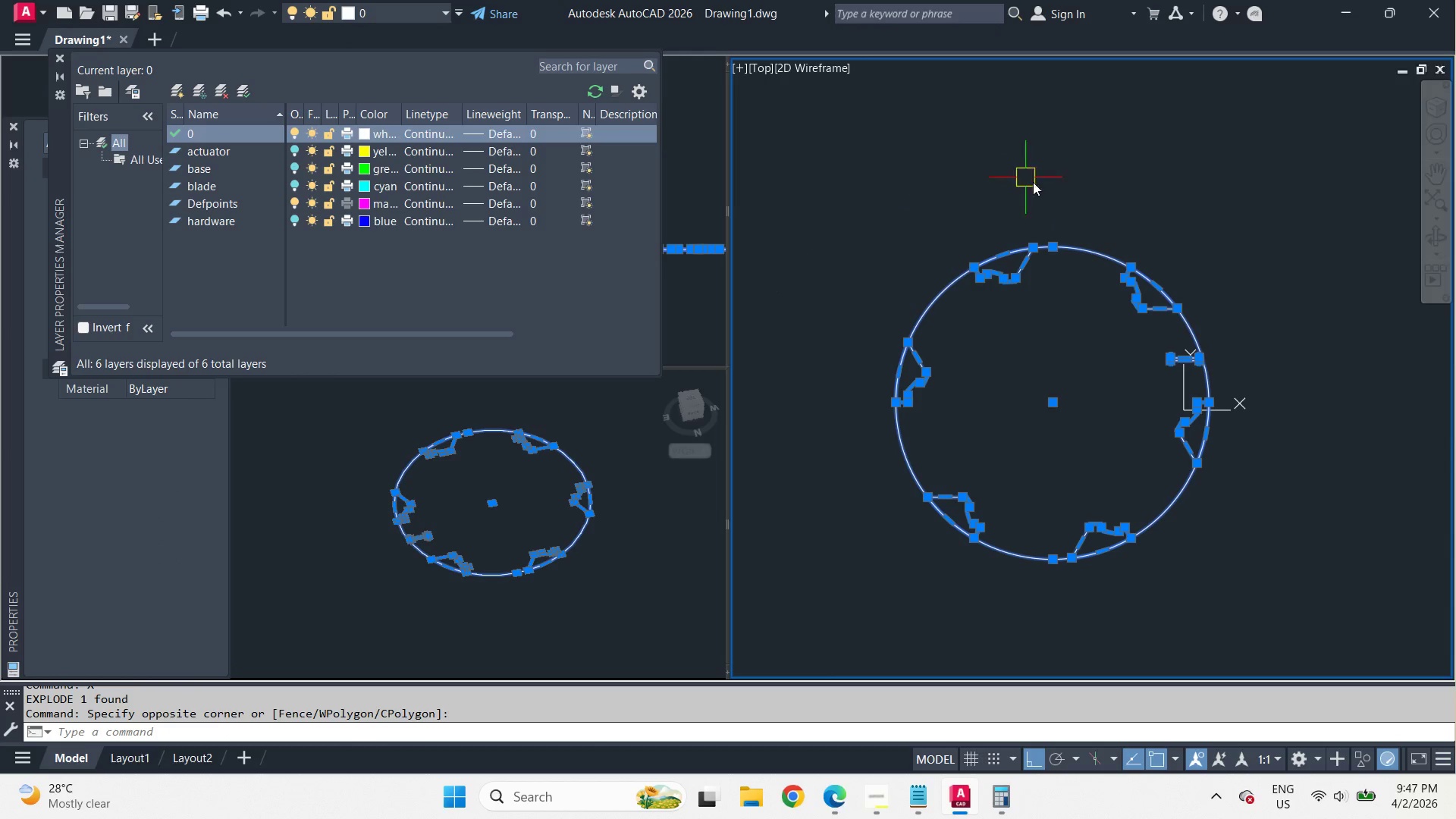 
key(Control+Shift+C)
 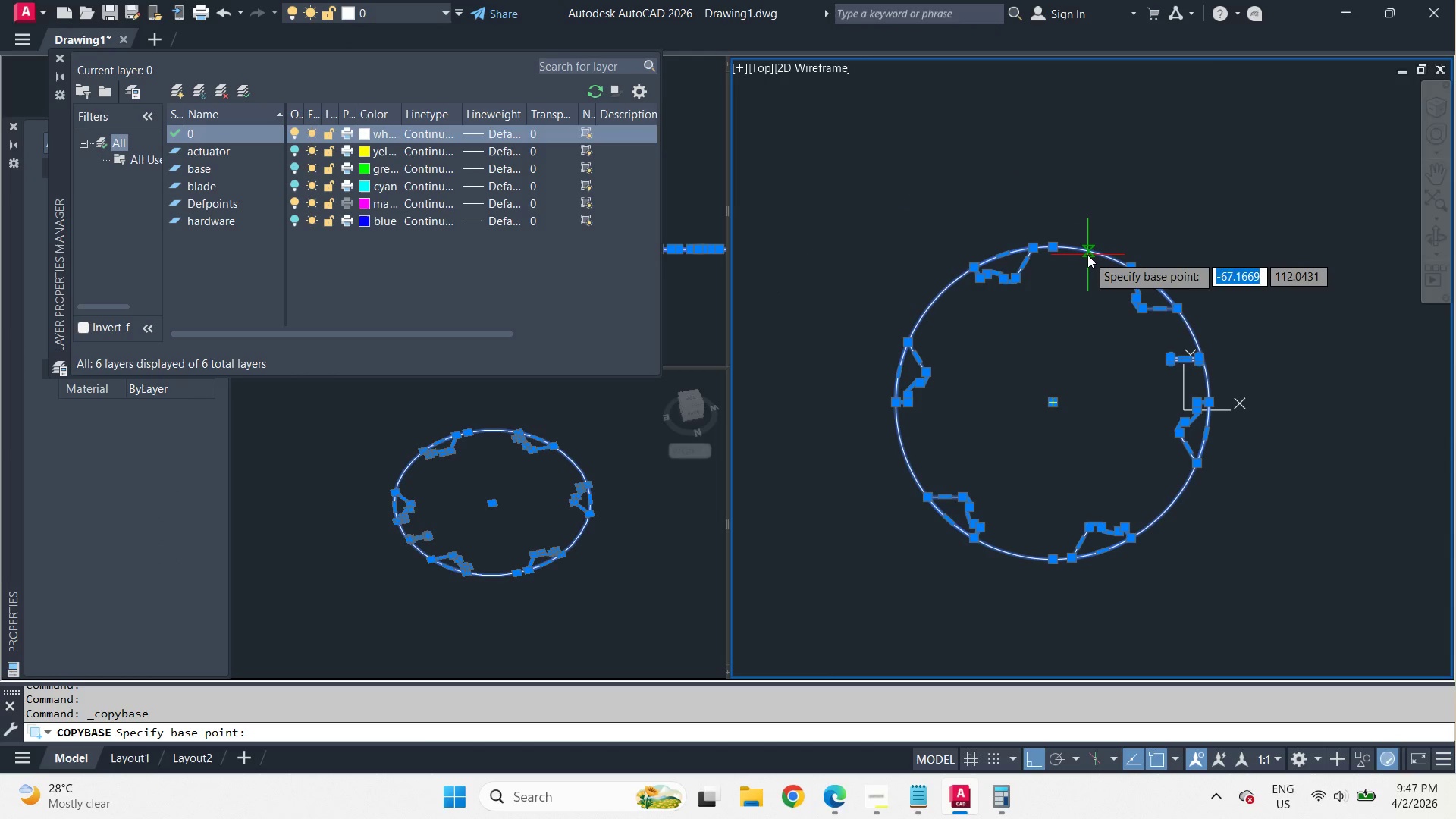 
type(cen )
 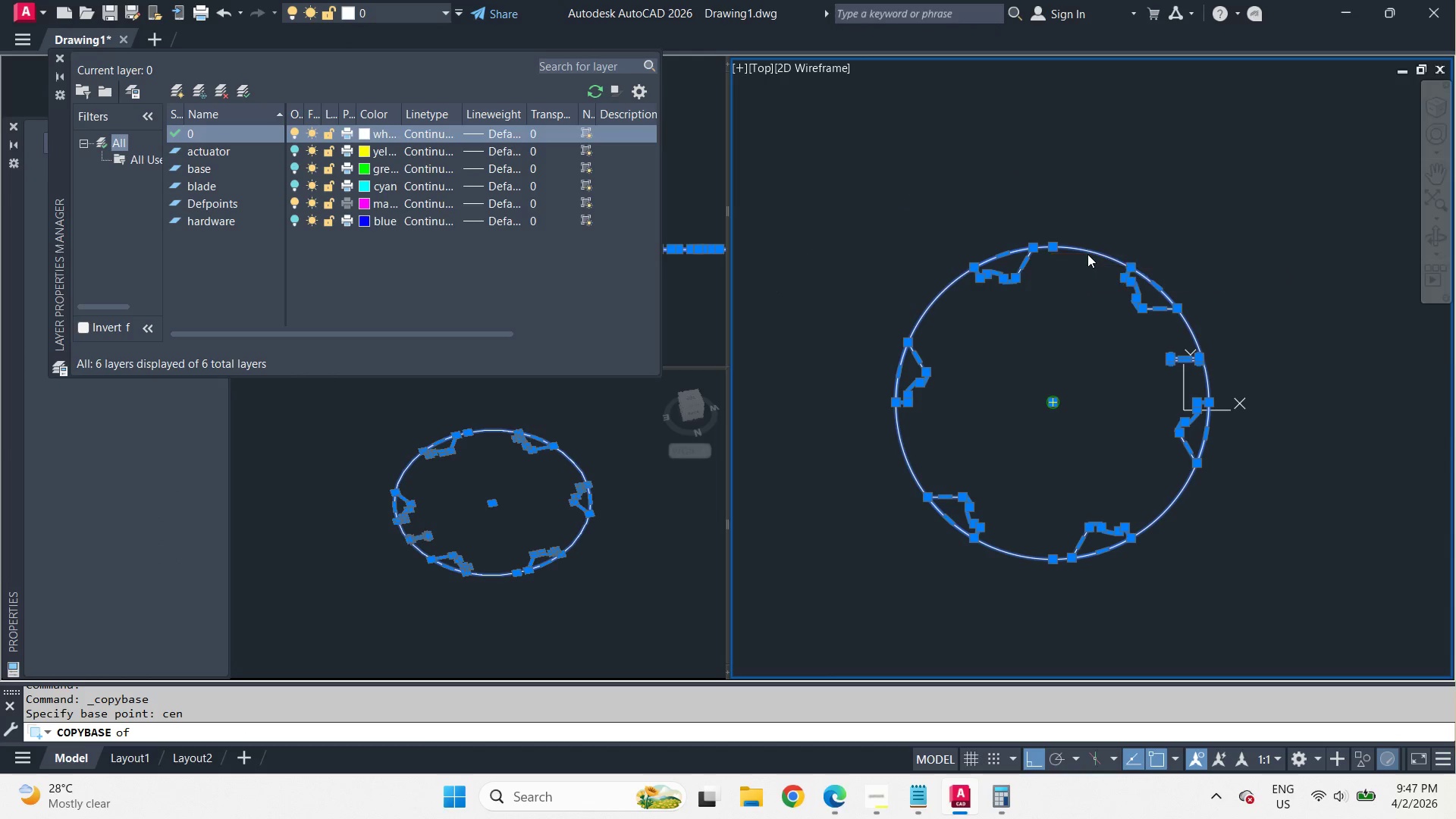 
left_click([1087, 254])
 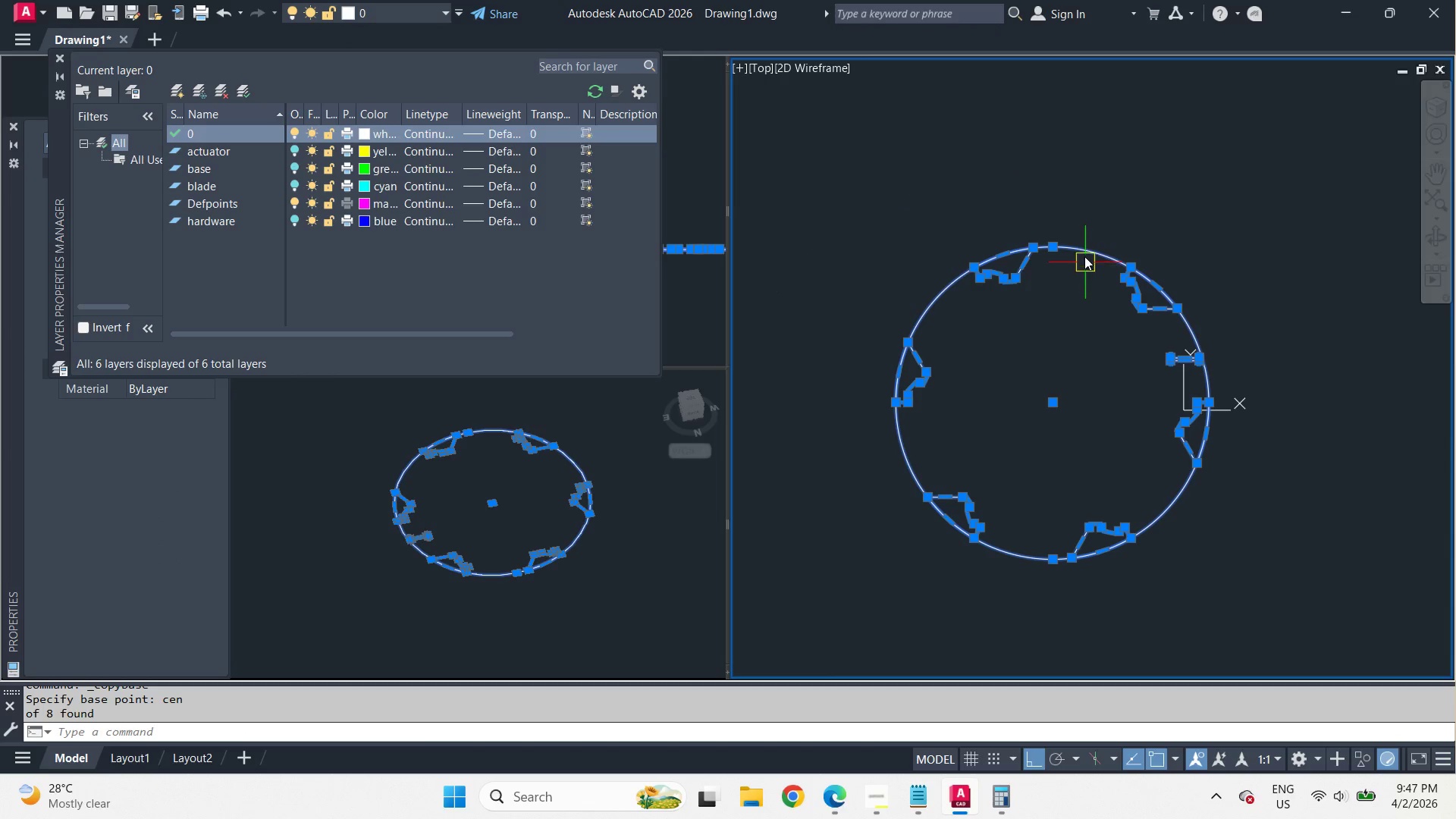 
hold_key(key=ShiftLeft, duration=0.31)
left_click([1084, 249])
 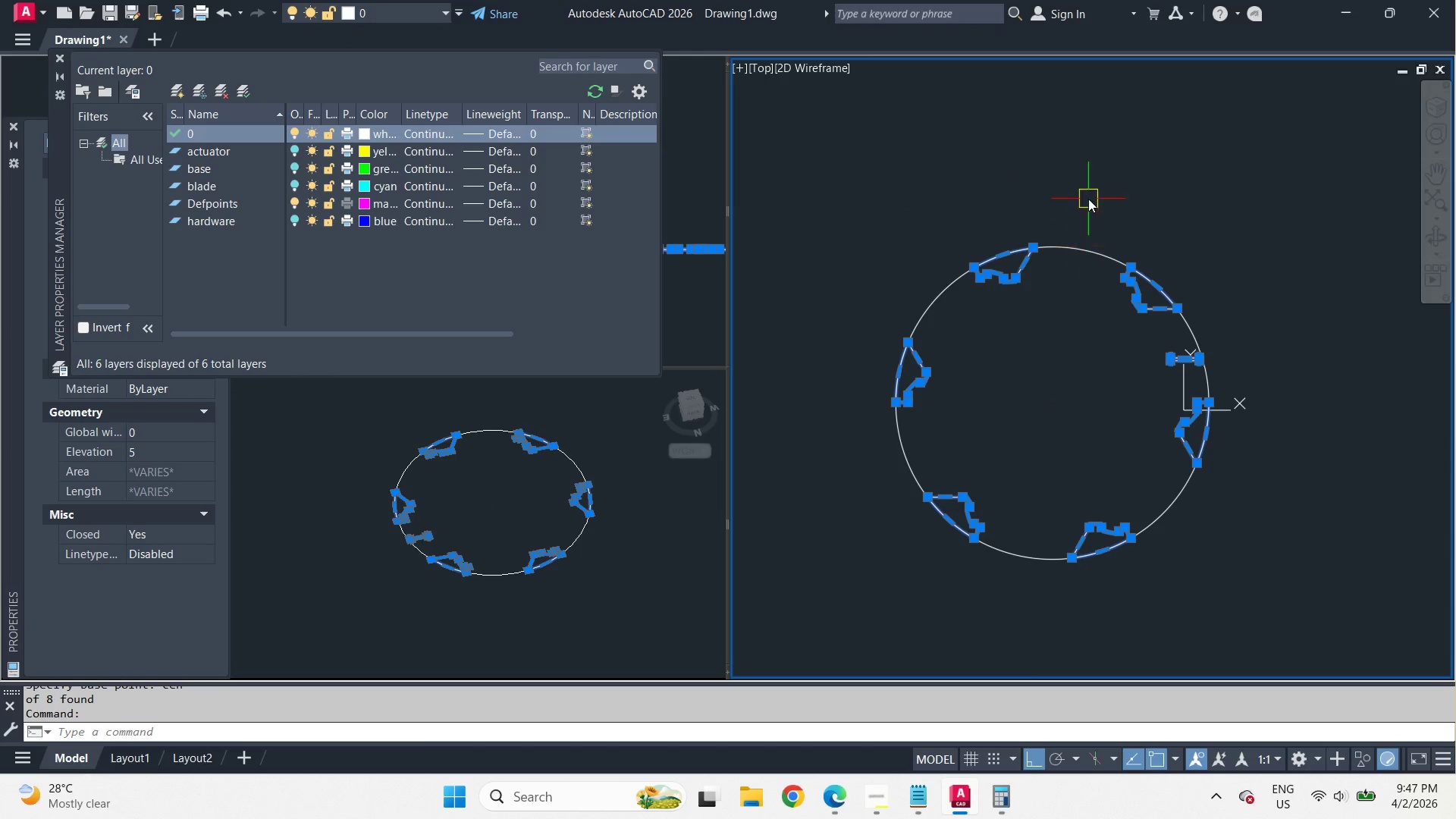 
key(E)
 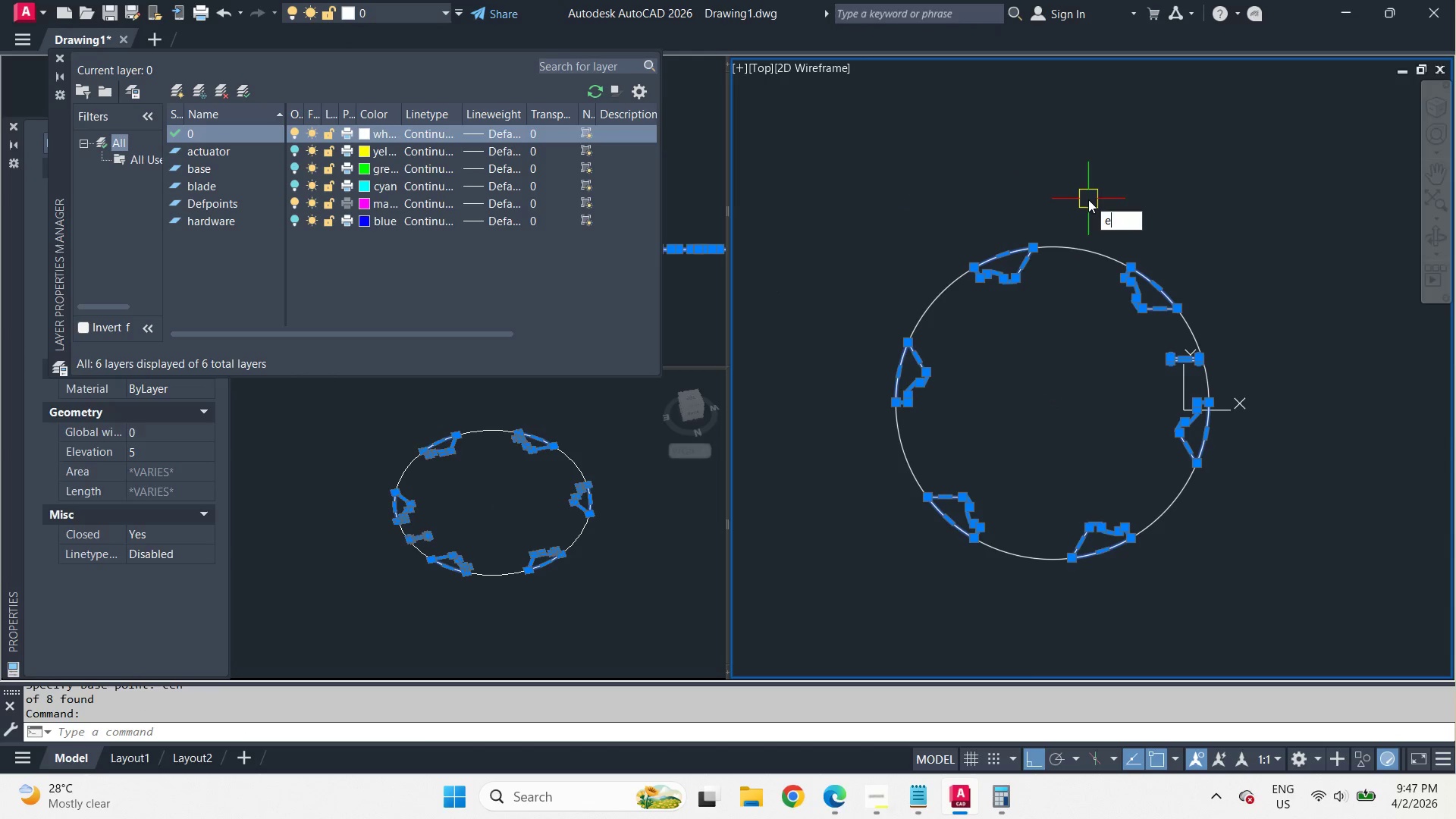 
key(Space)
 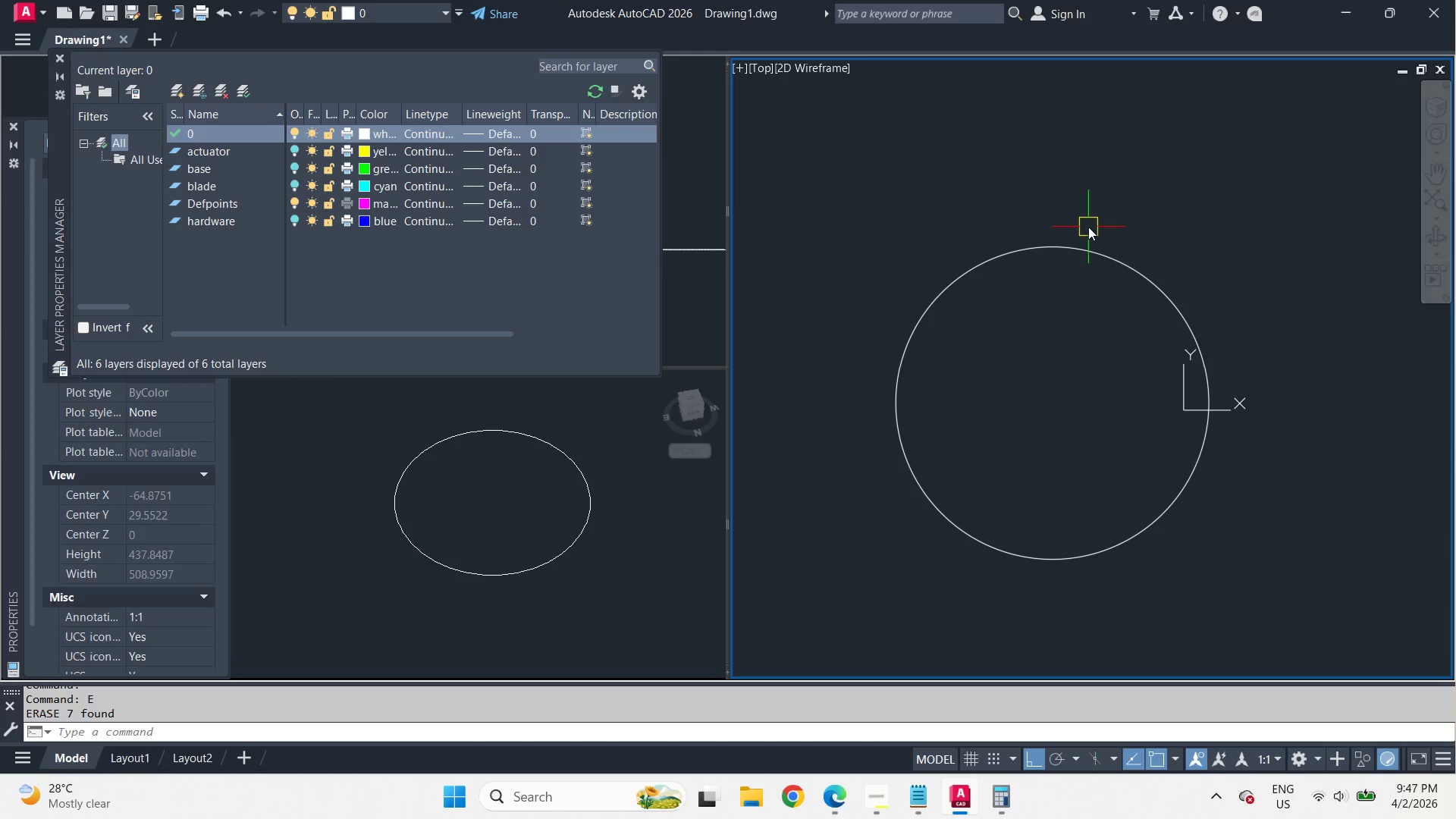 
key(Control+Shift+V)
 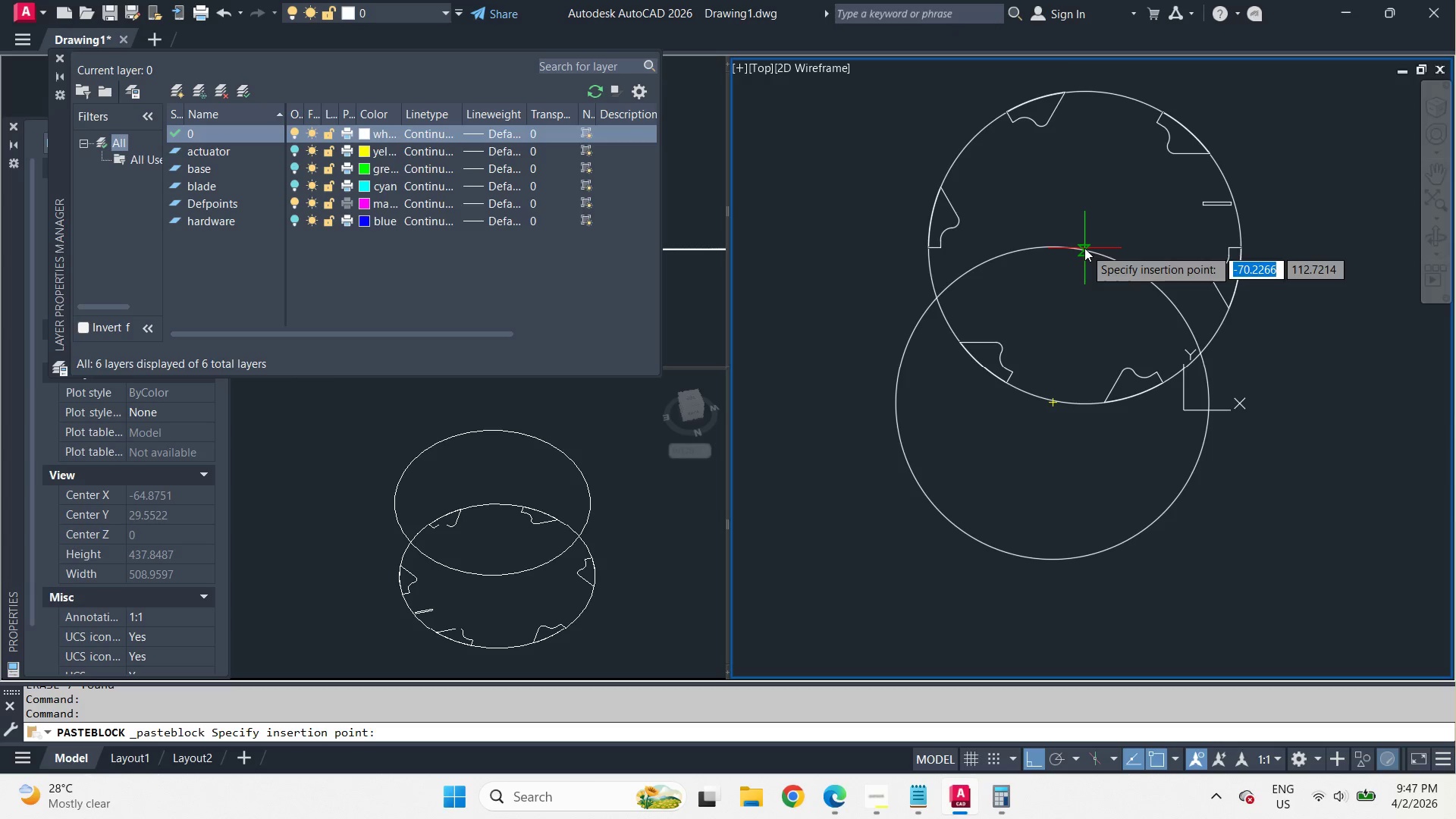 
type(cen )
 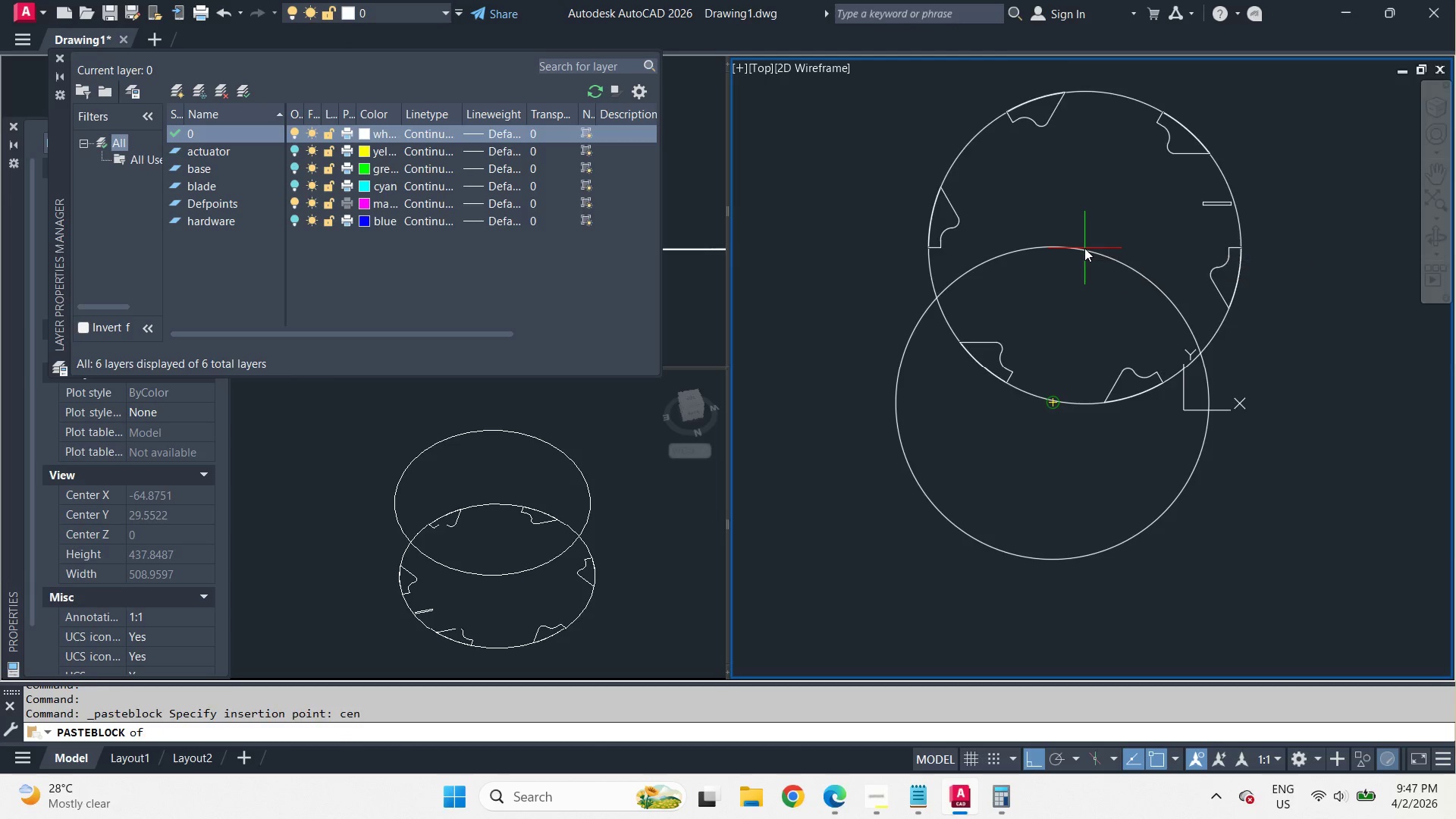 
left_click([1084, 248])
 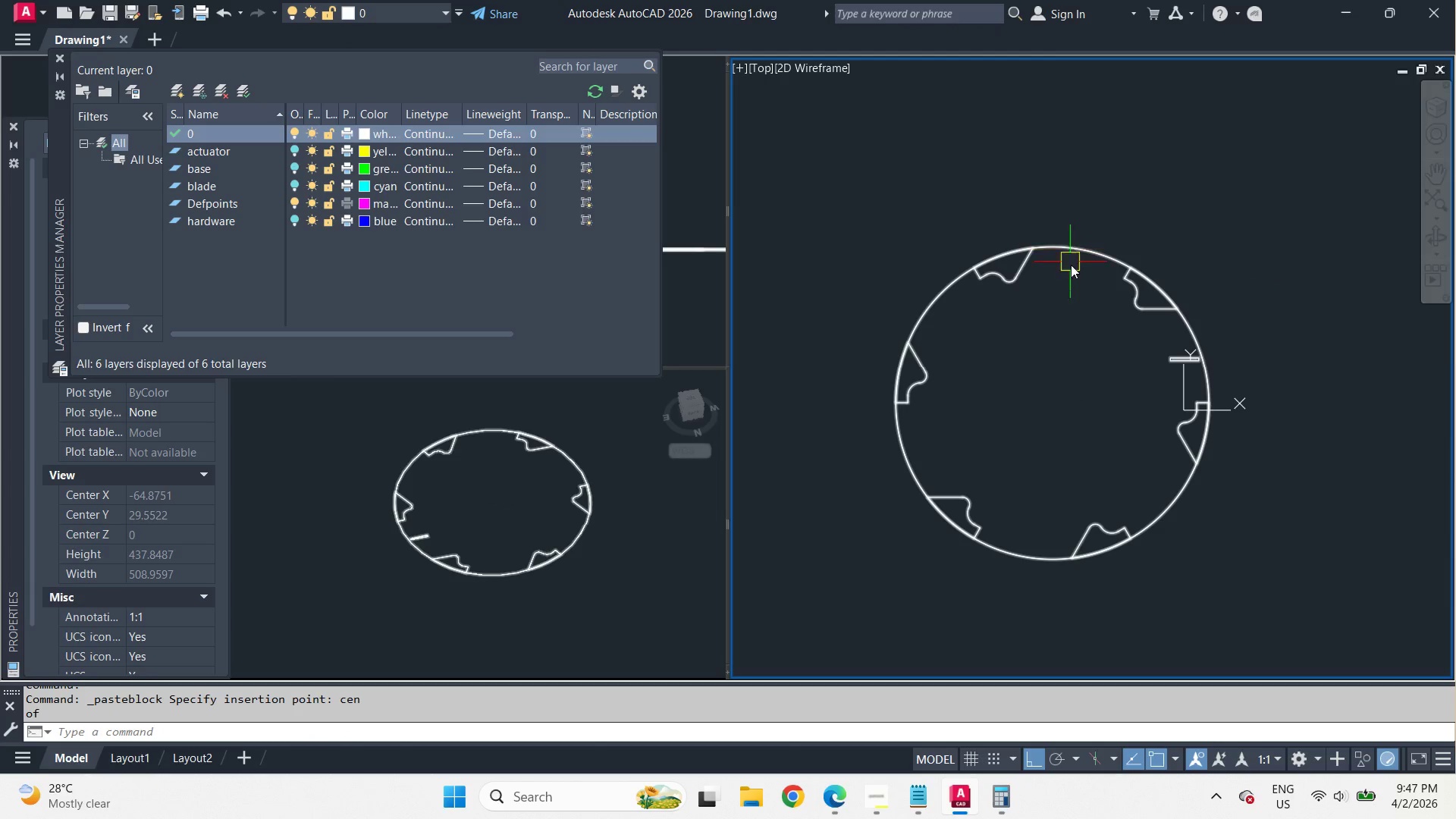 
left_click_drag(start_coordinate=[1078, 284], to_coordinate=[1072, 263])
 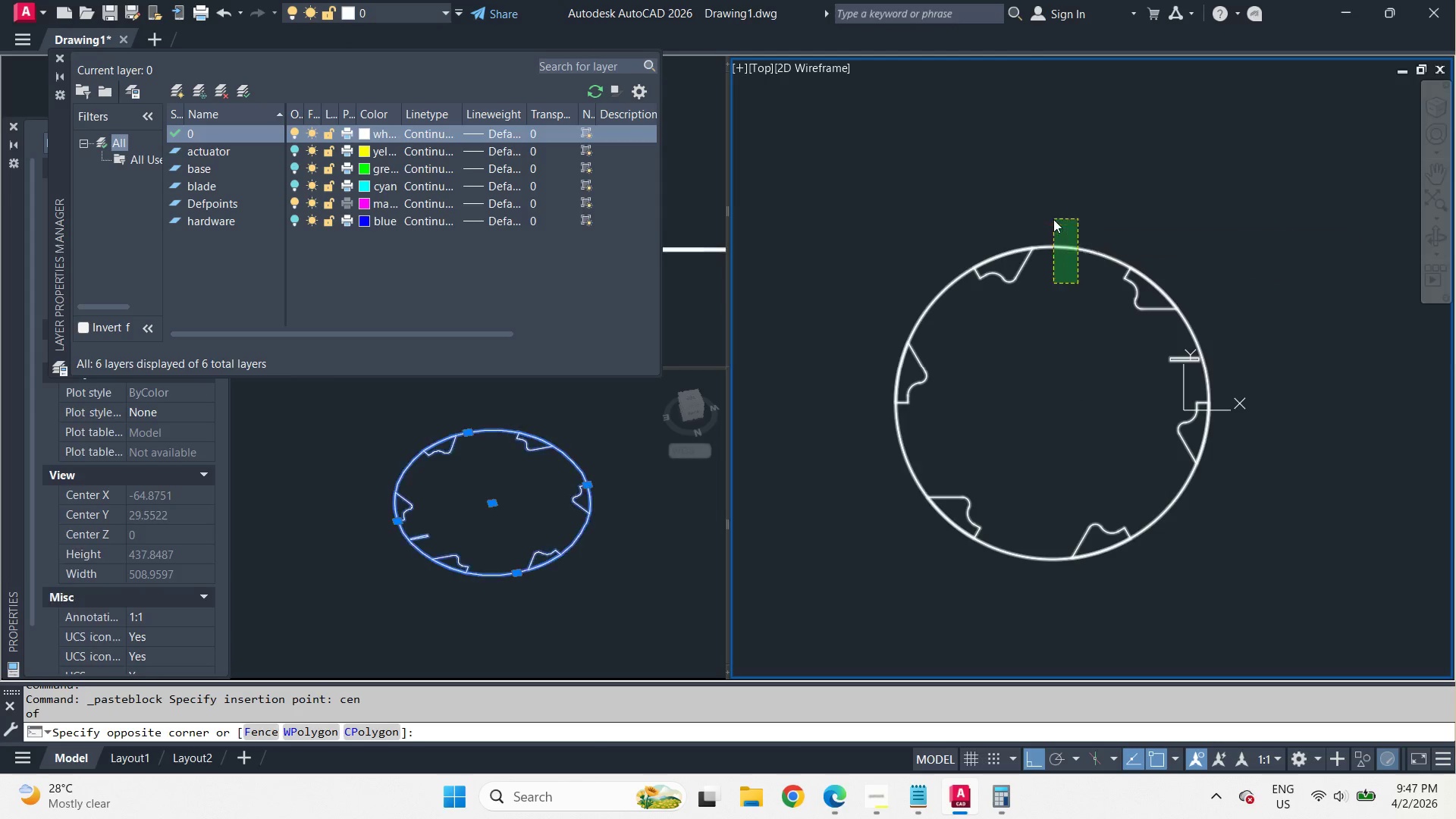 
left_click_drag(start_coordinate=[1053, 219], to_coordinate=[1051, 226])
 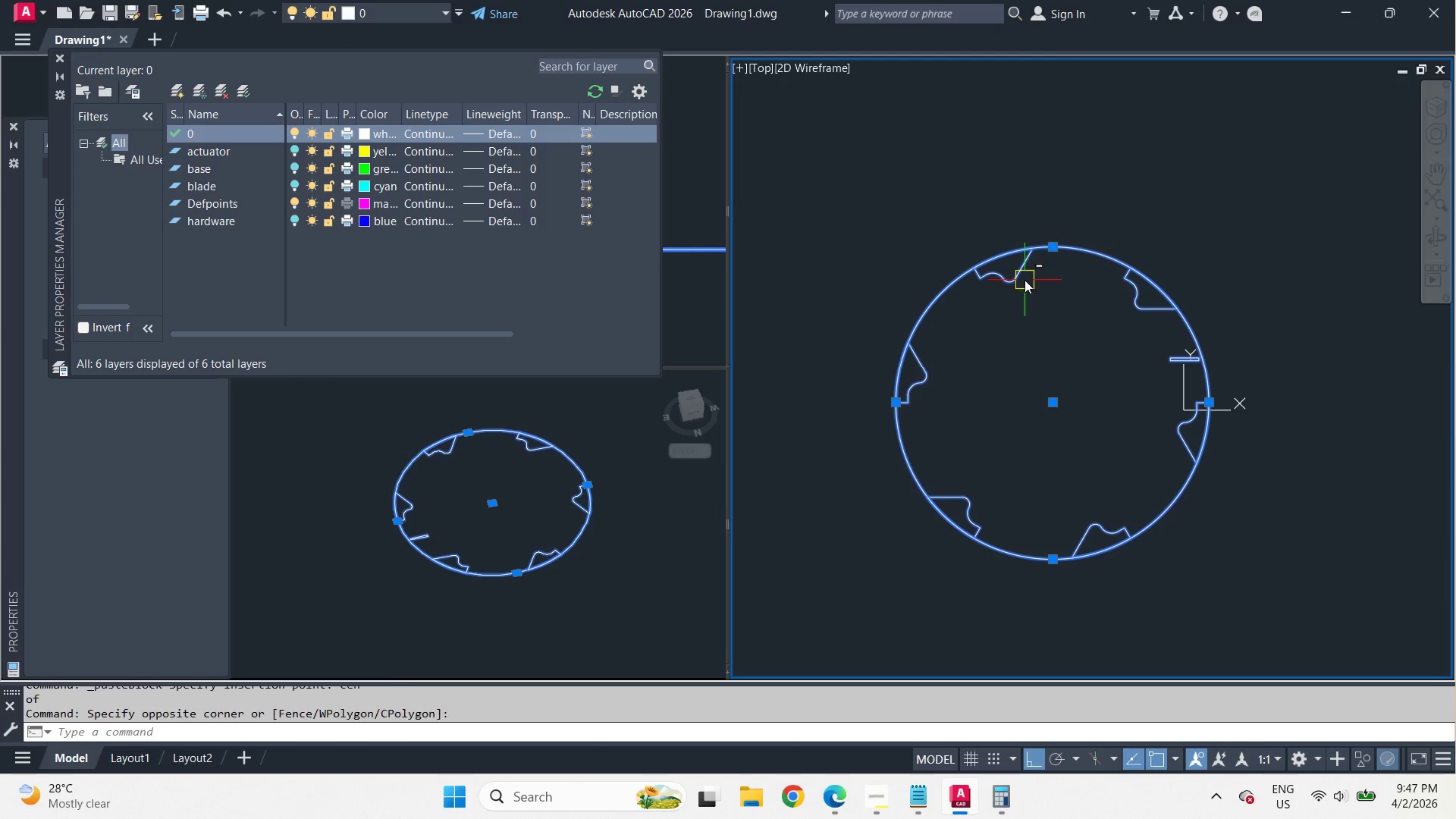 
hold_key(key=ShiftLeft, duration=0.36)
 